 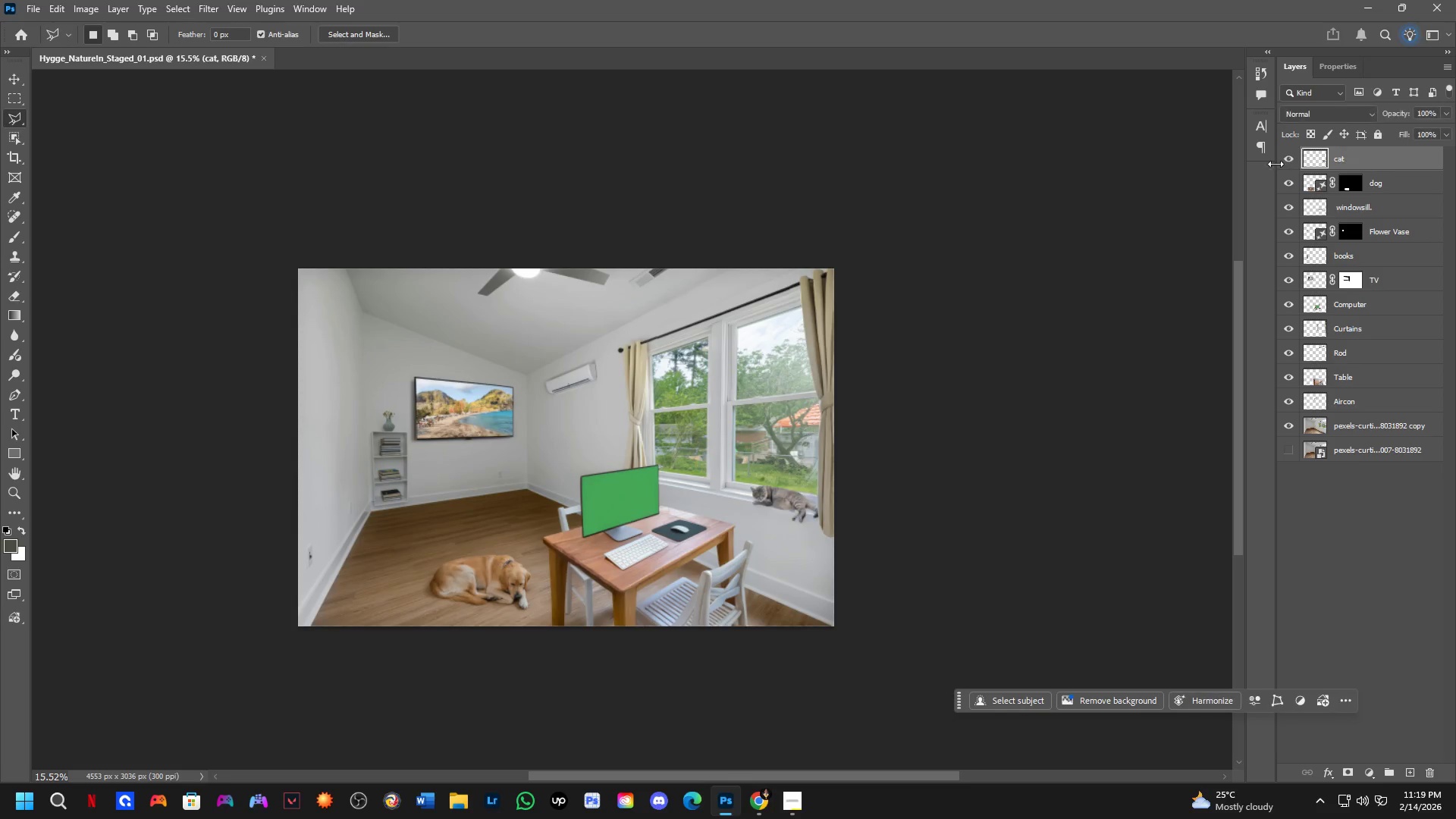 
key(Shift+ShiftLeft)
 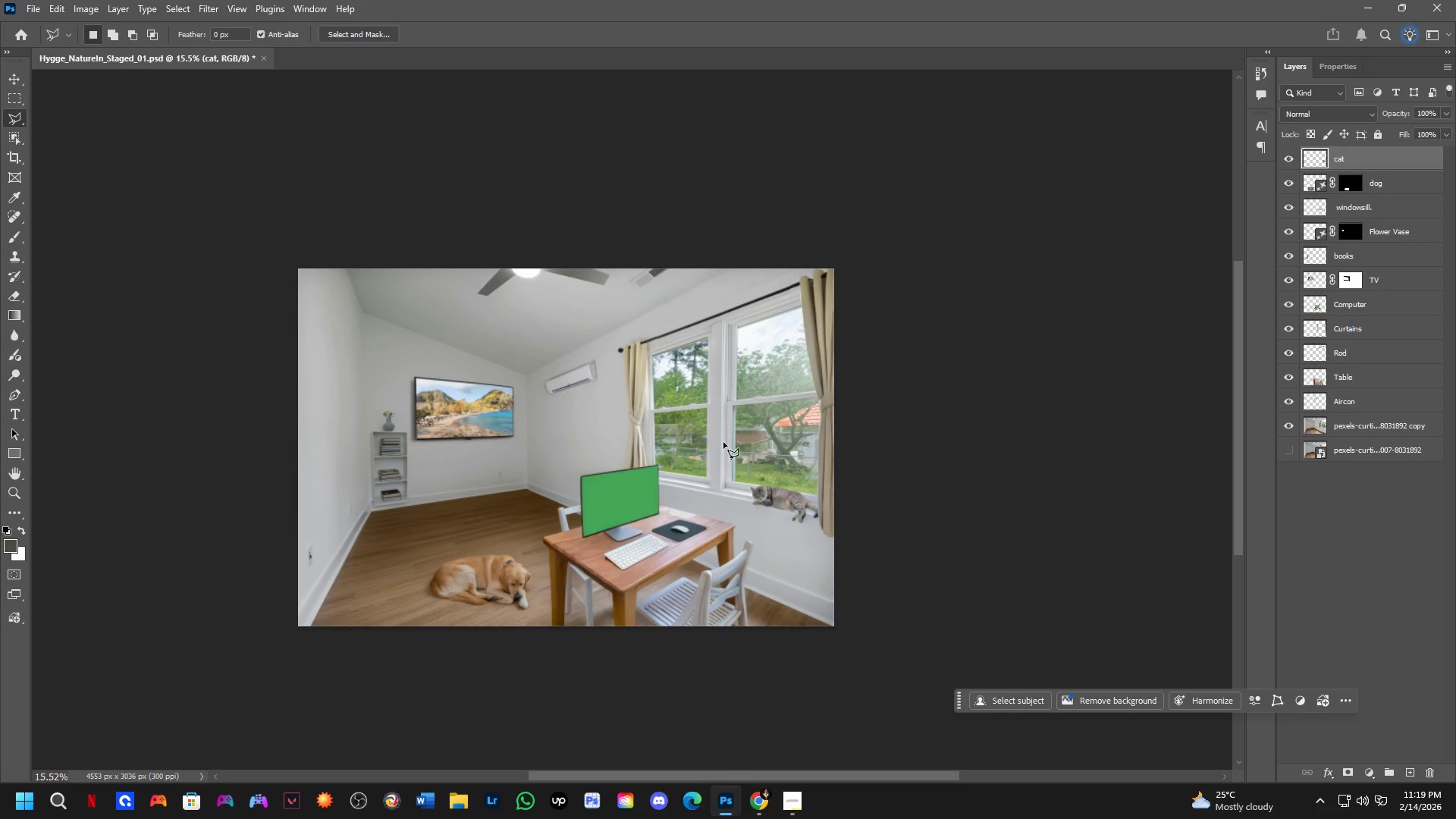 
hold_key(key=Space, duration=0.48)
 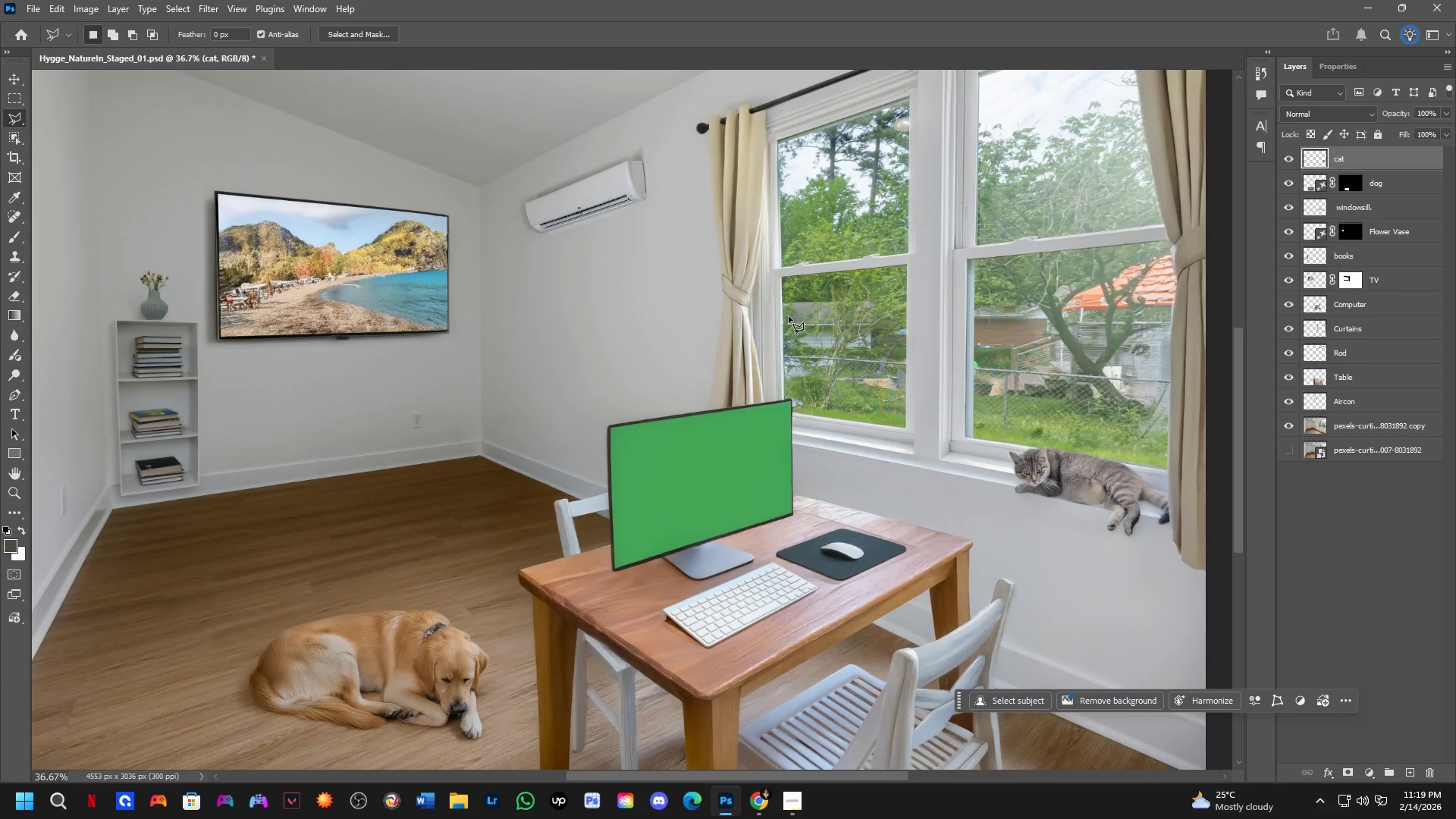 
left_click_drag(start_coordinate=[664, 467], to_coordinate=[880, 370])
 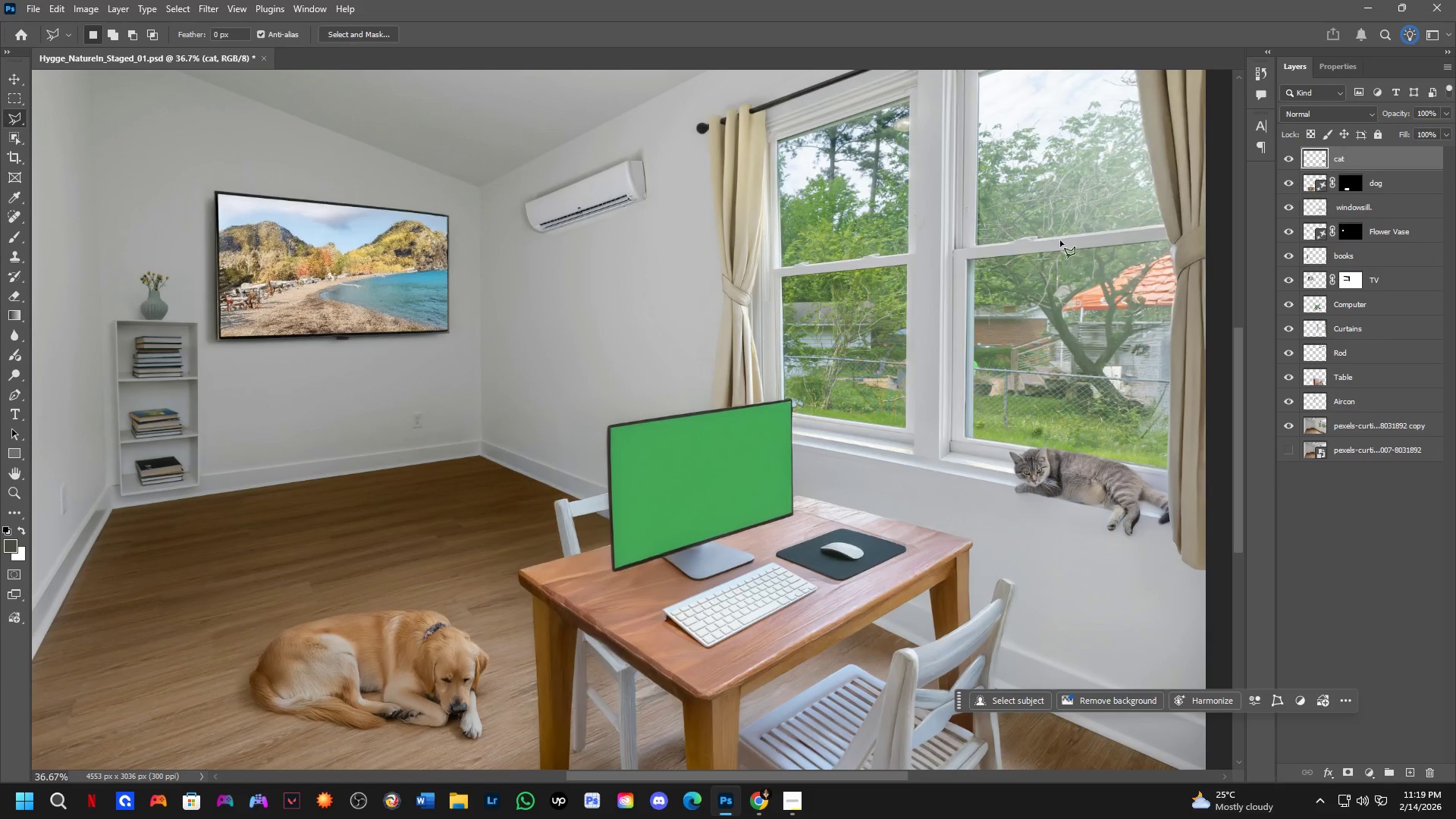 
scroll: coordinate [708, 446], scroll_direction: up, amount: 4.0
 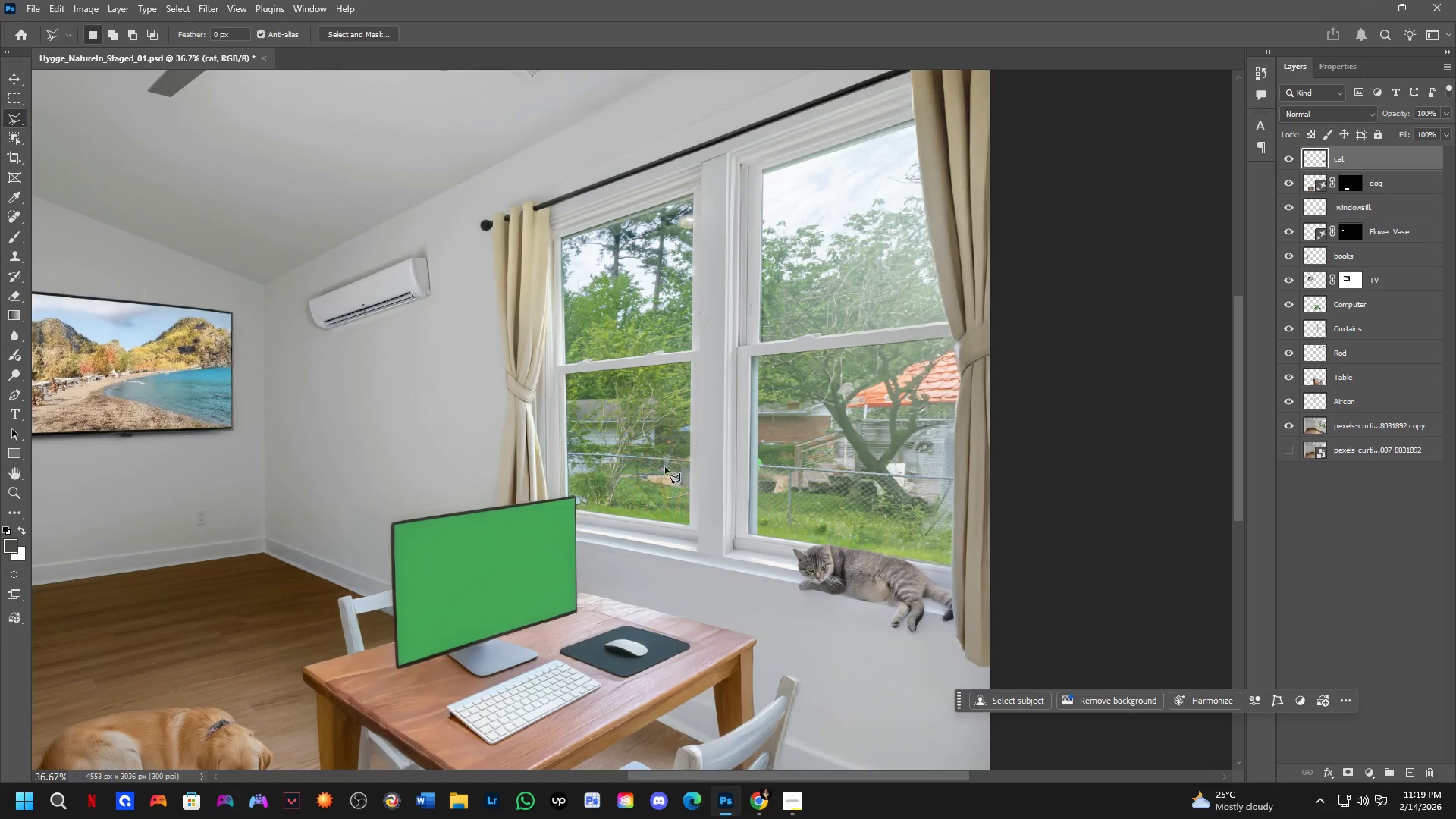 
key(Control+A)
 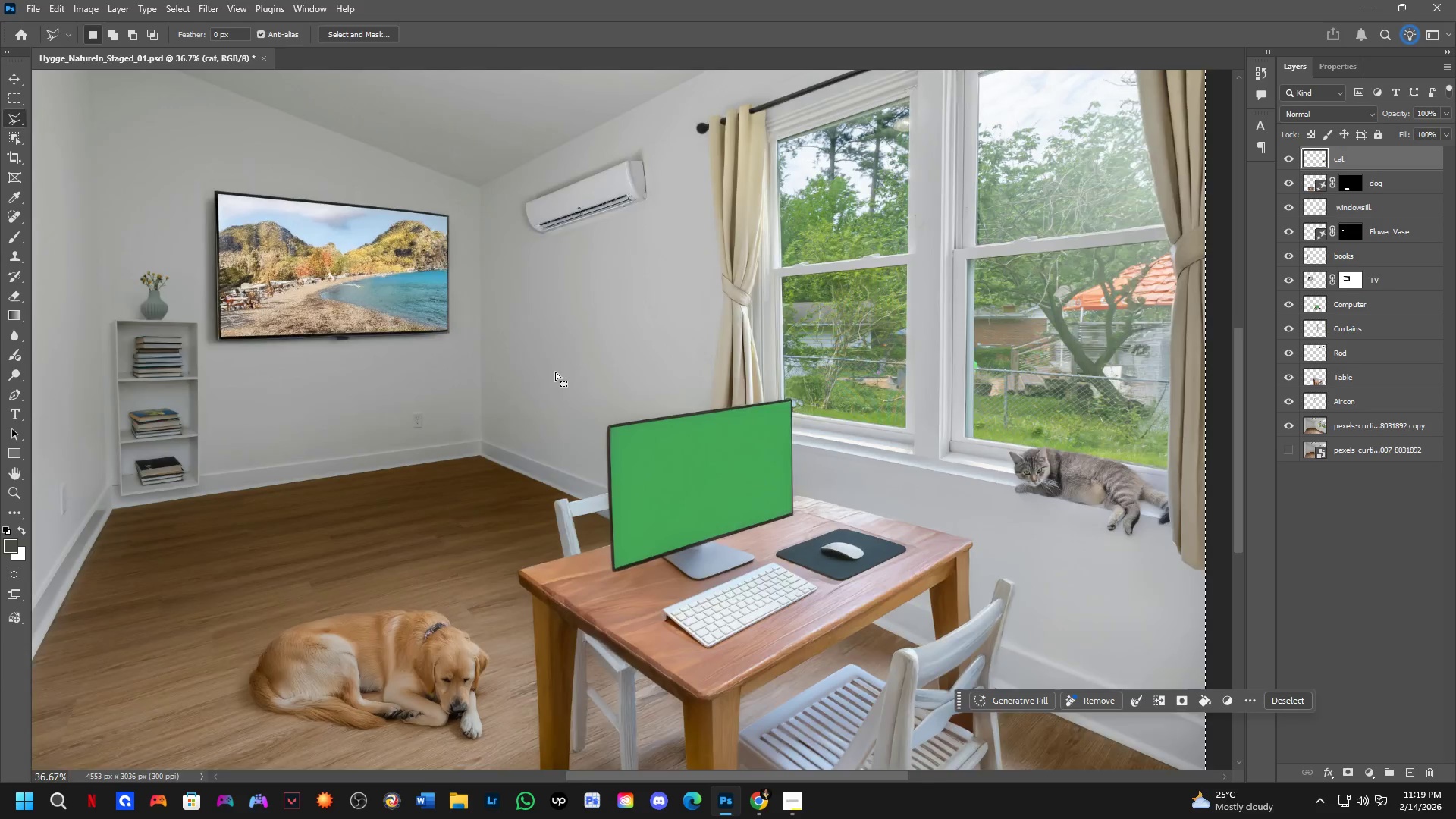 
hold_key(key=Space, duration=0.5)
 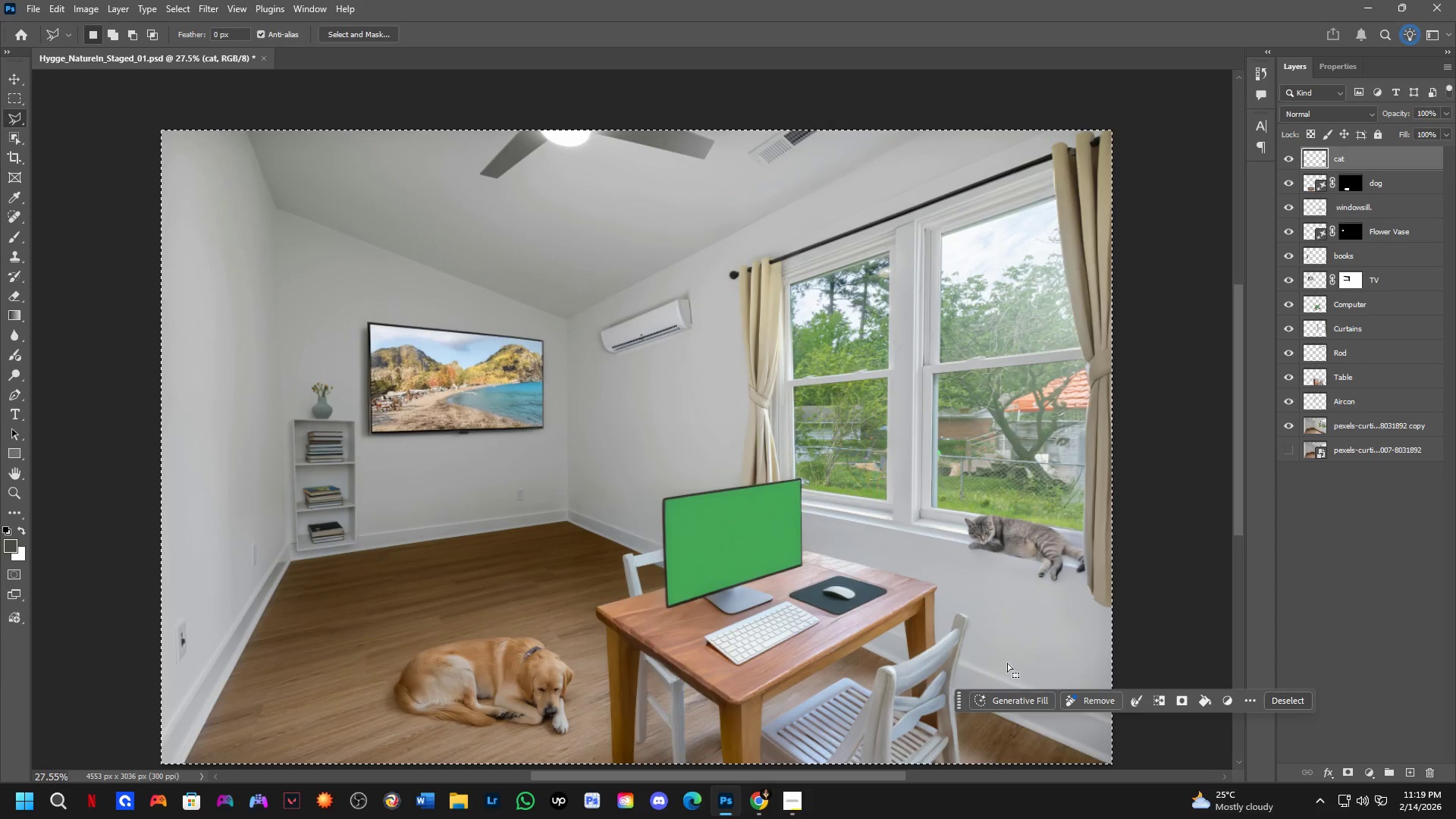 
left_click_drag(start_coordinate=[540, 440], to_coordinate=[616, 526])
 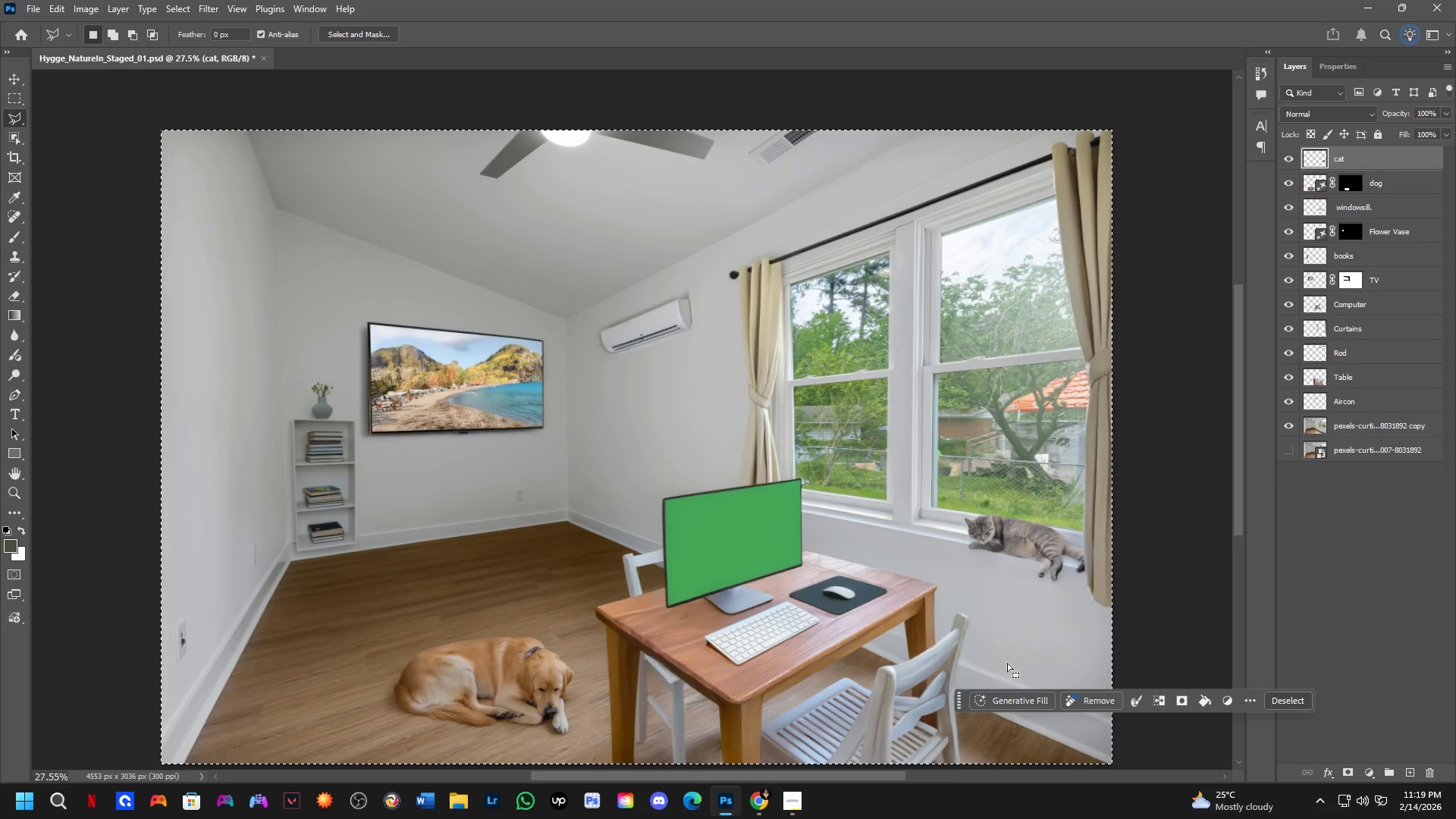 
scroll: coordinate [526, 375], scroll_direction: down, amount: 3.0
 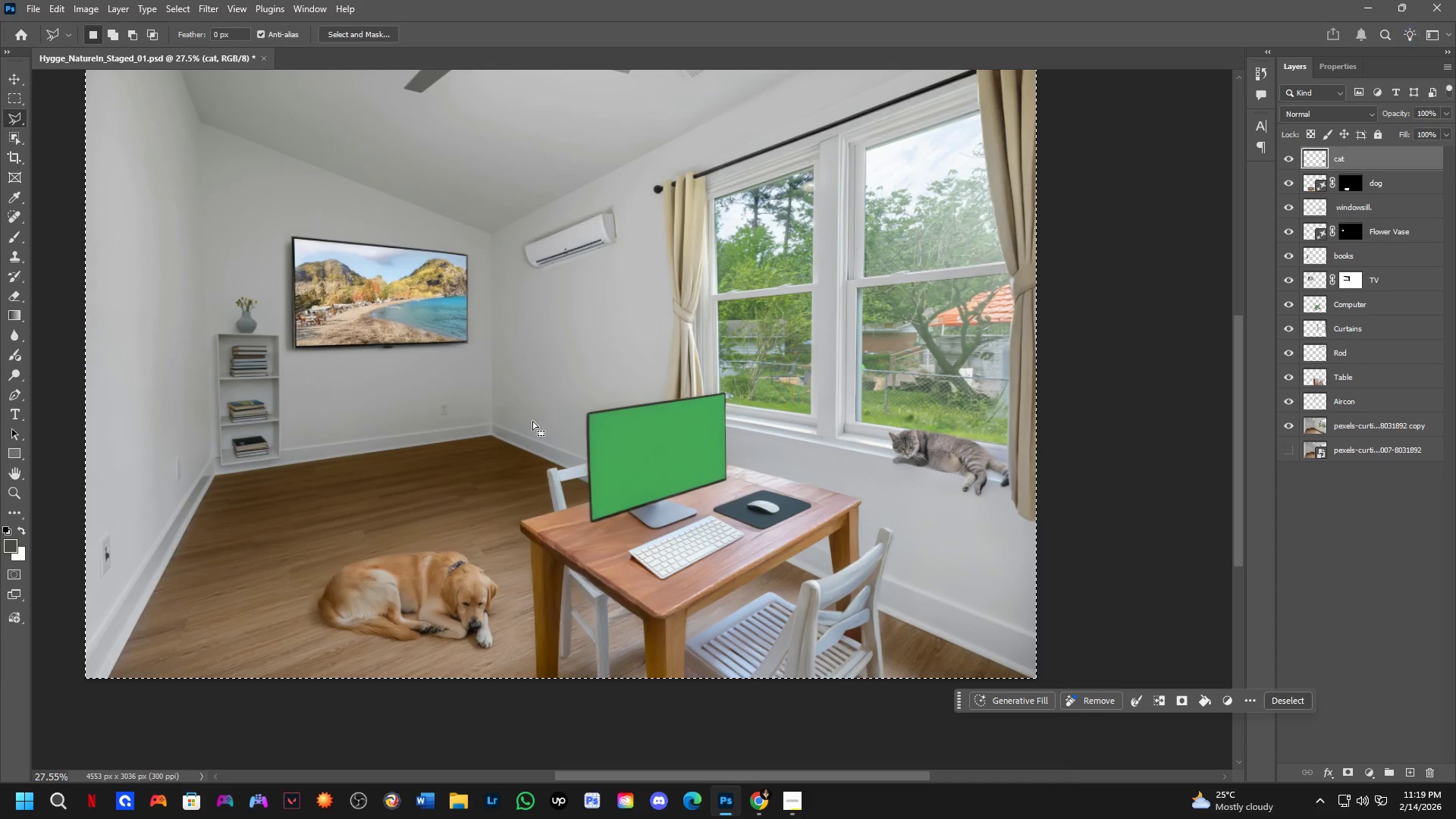 
wait(18.72)
 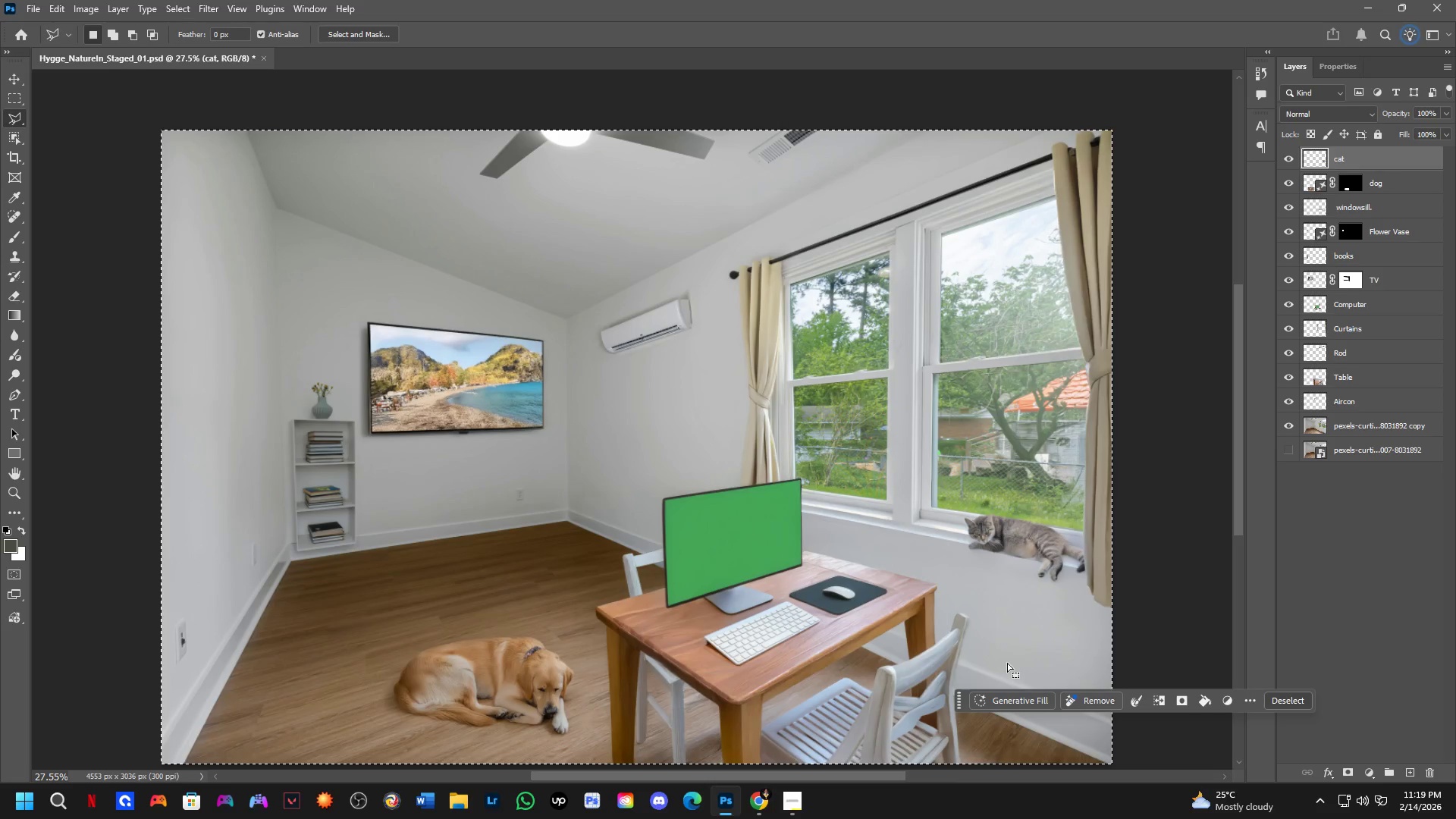 
left_click([1015, 704])
 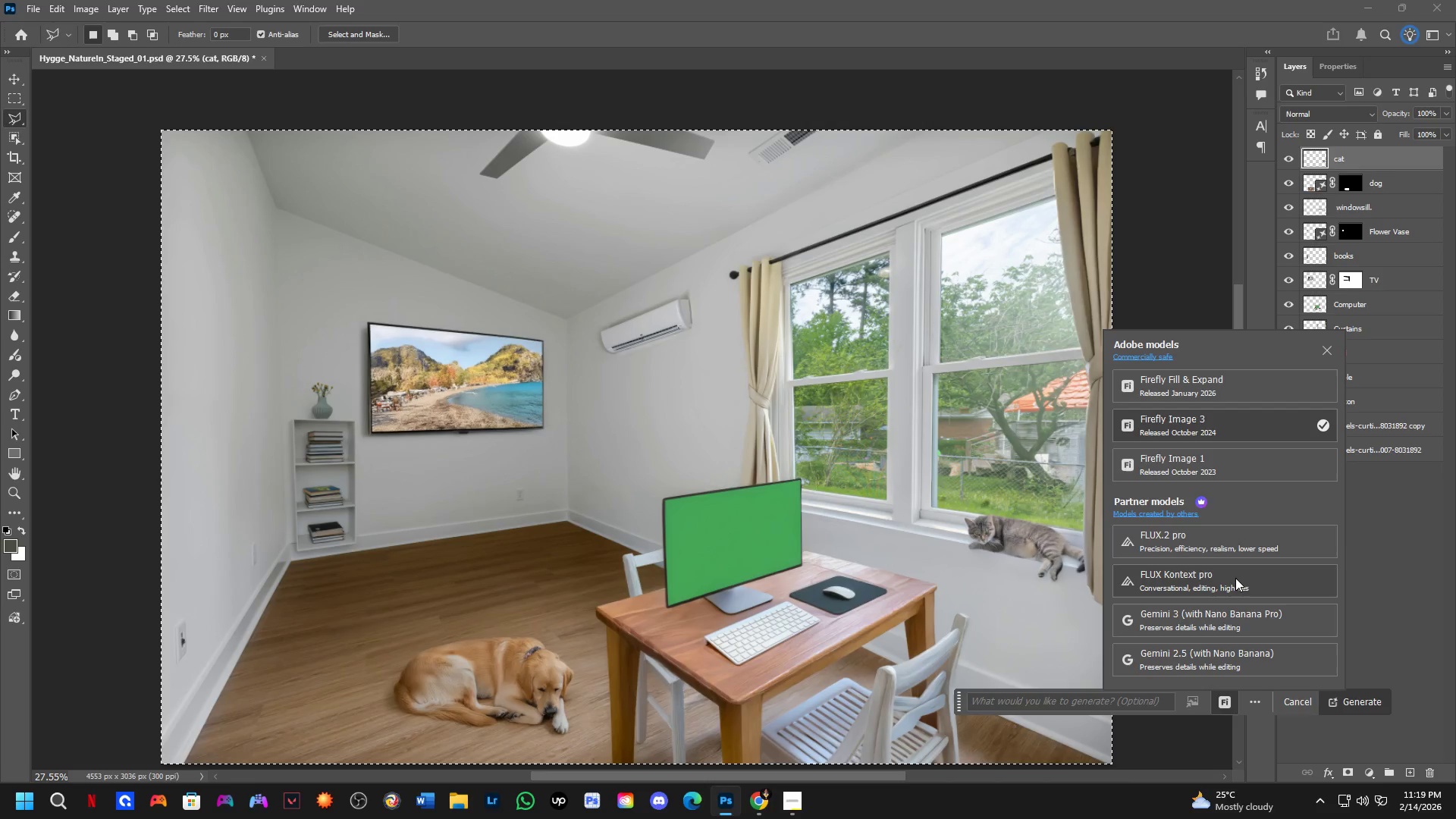 
left_click([1235, 578])
 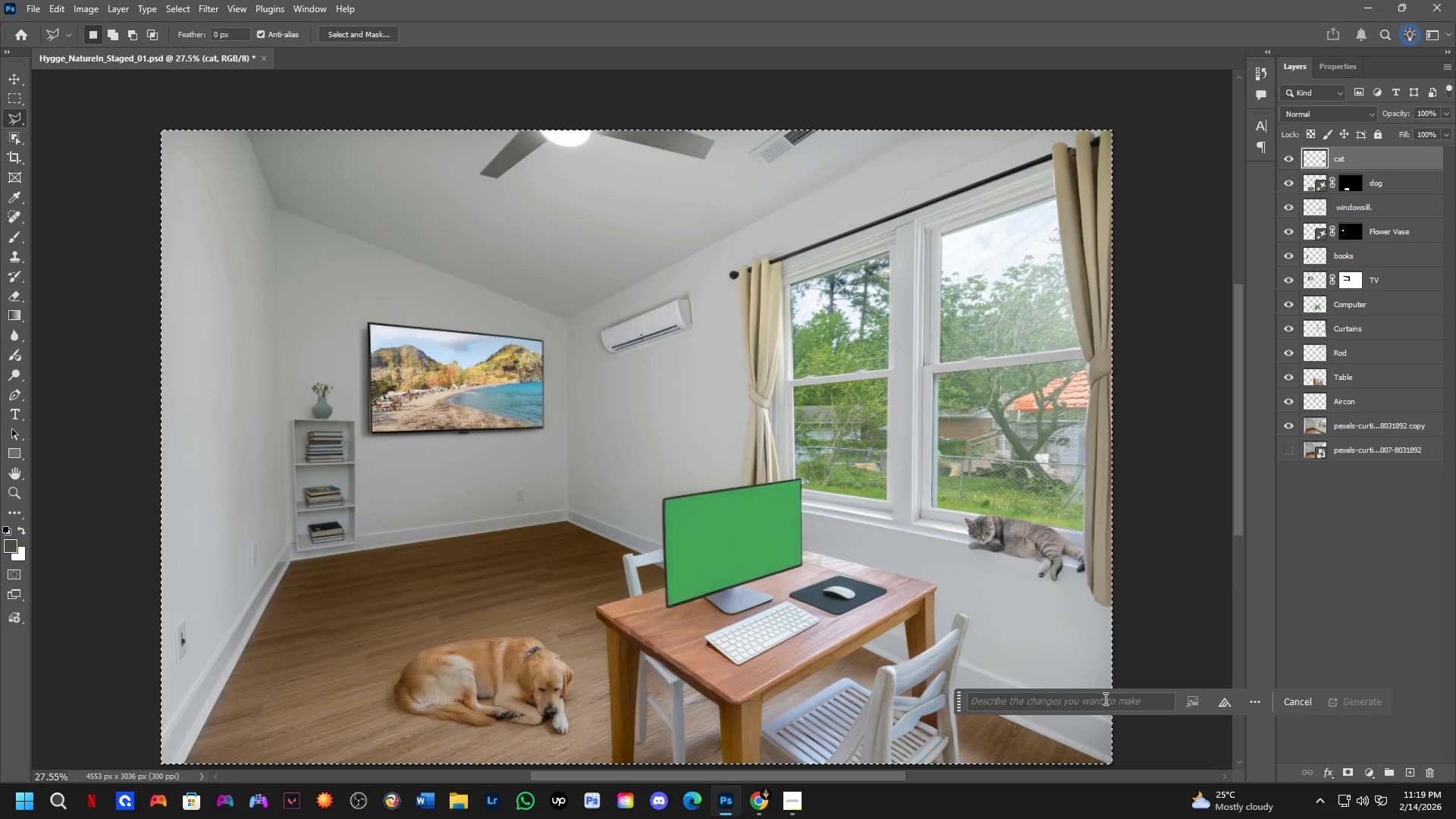 
left_click([1104, 698])
 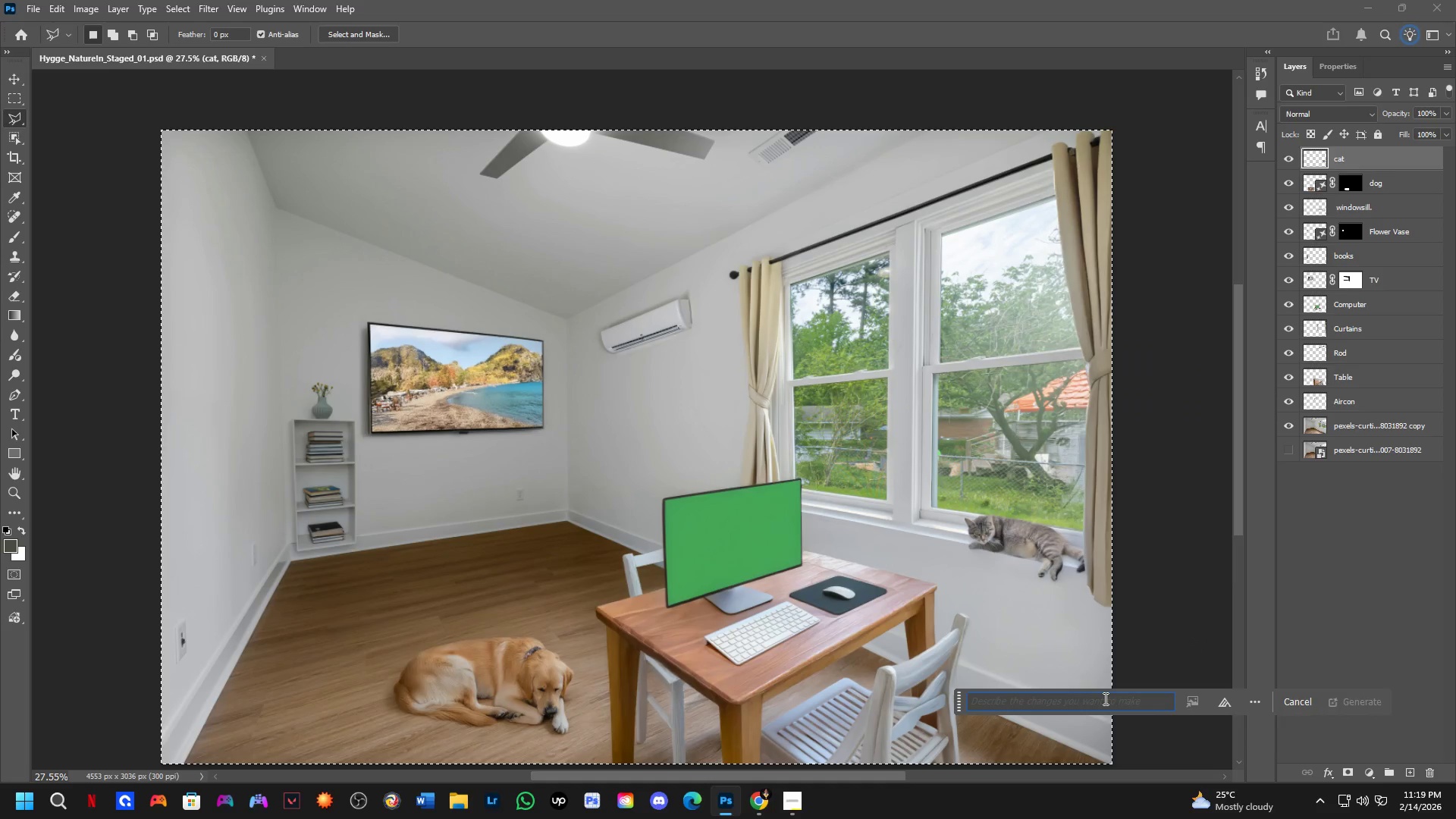 
type(add d)
 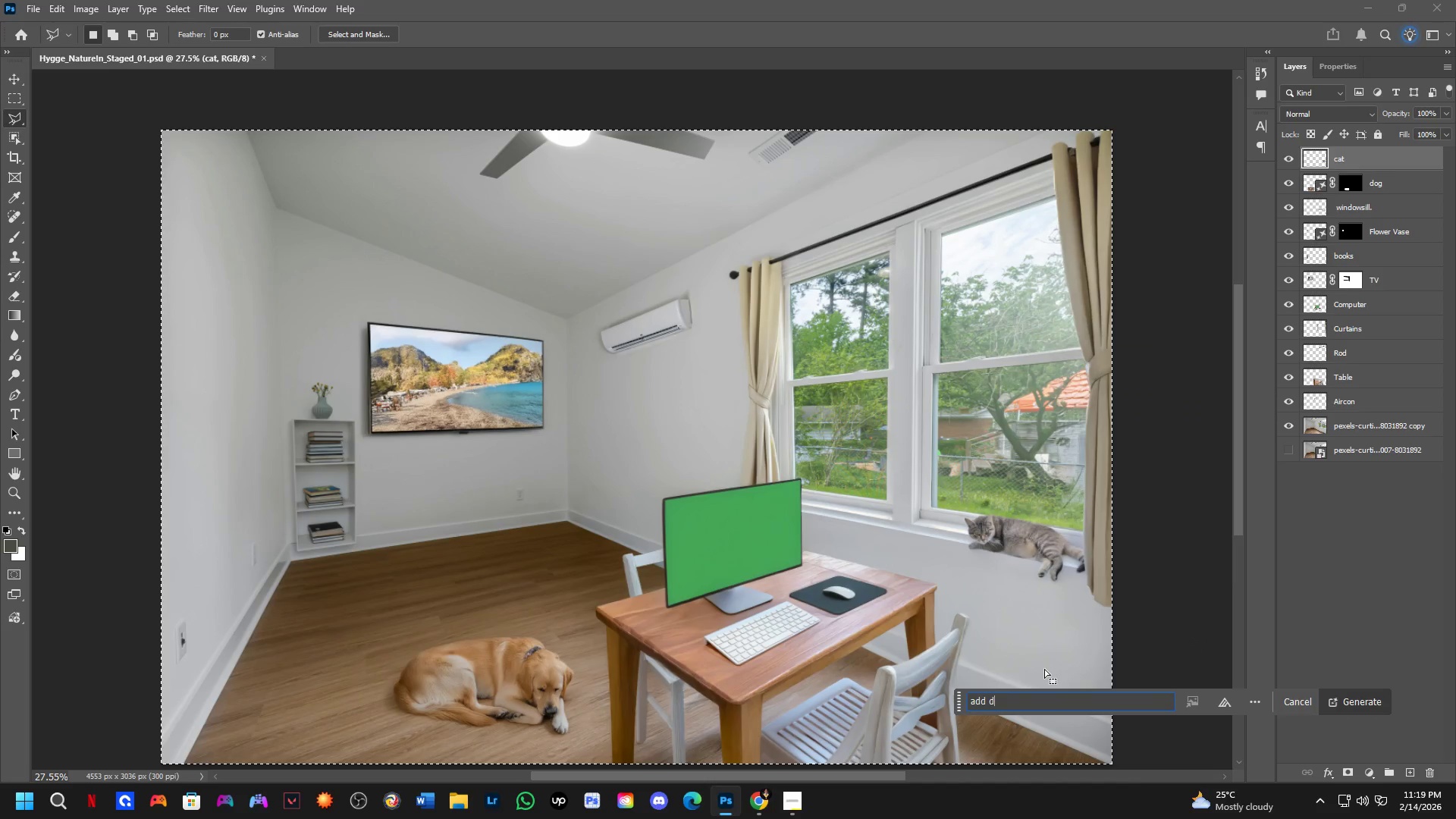 
type(etails fix all tjhe)
key(Backspace)
key(Backspace)
key(Backspace)
type(he details)
 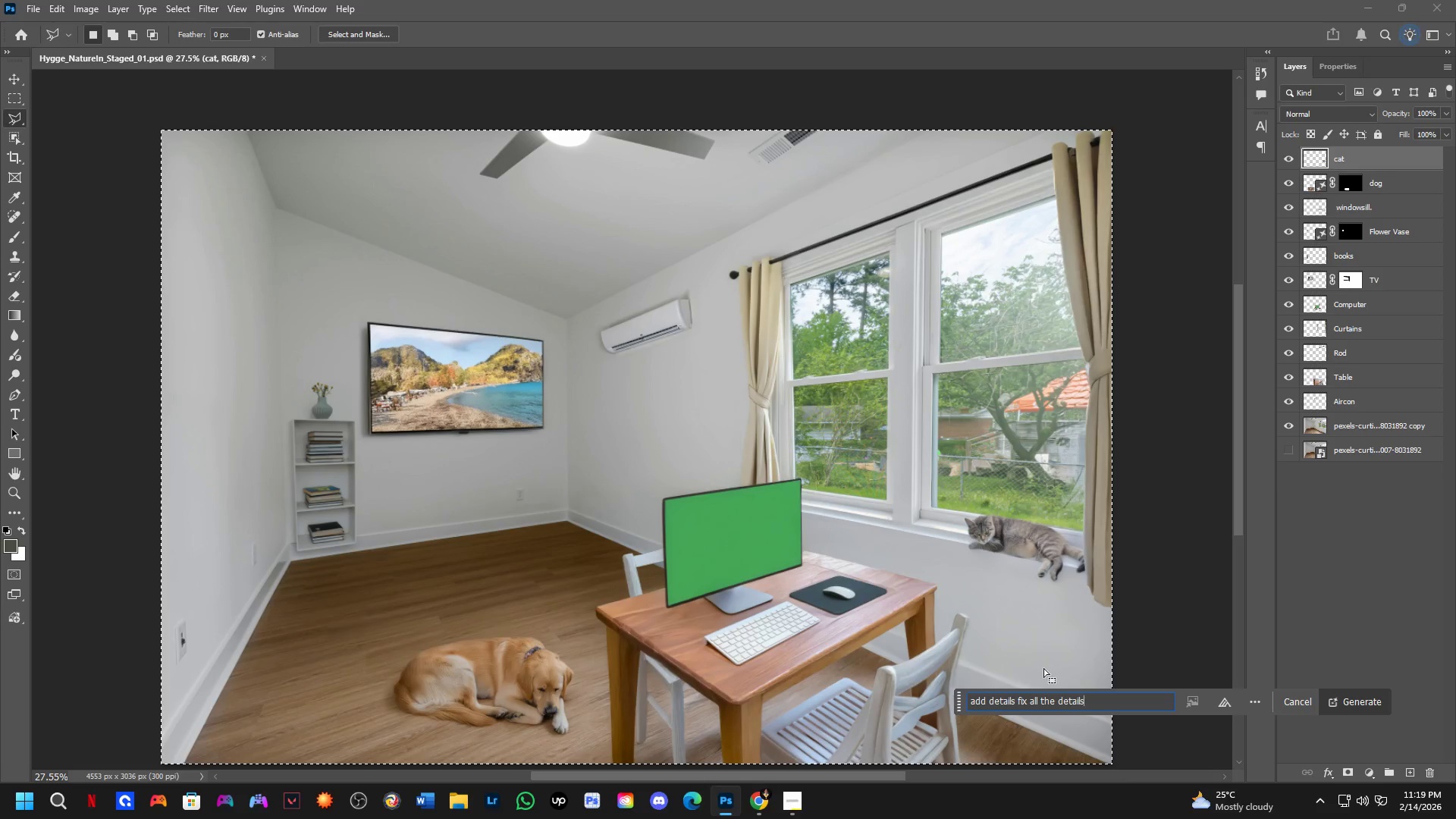 
key(Enter)
 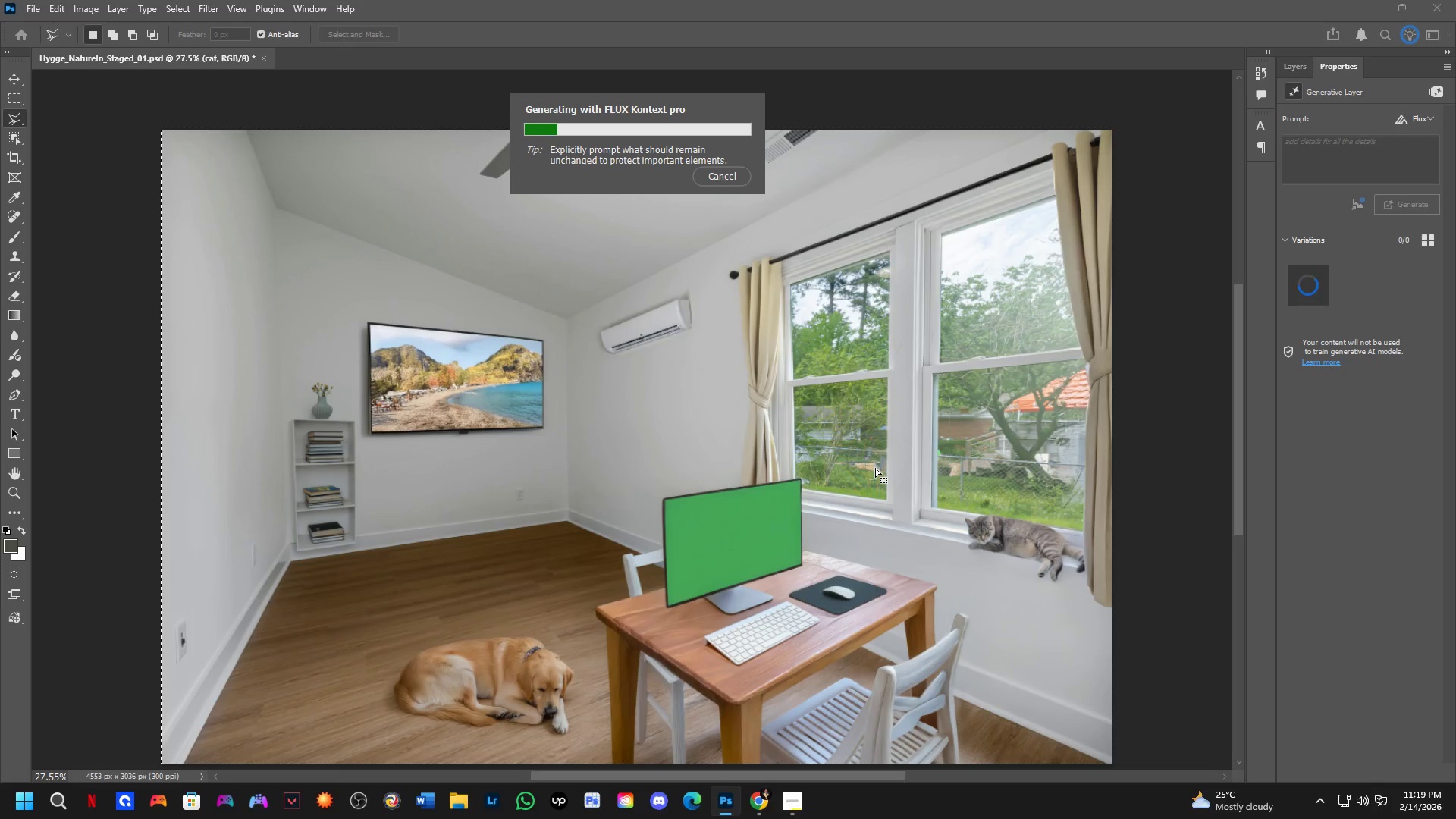 
scroll: coordinate [738, 410], scroll_direction: down, amount: 5.0
 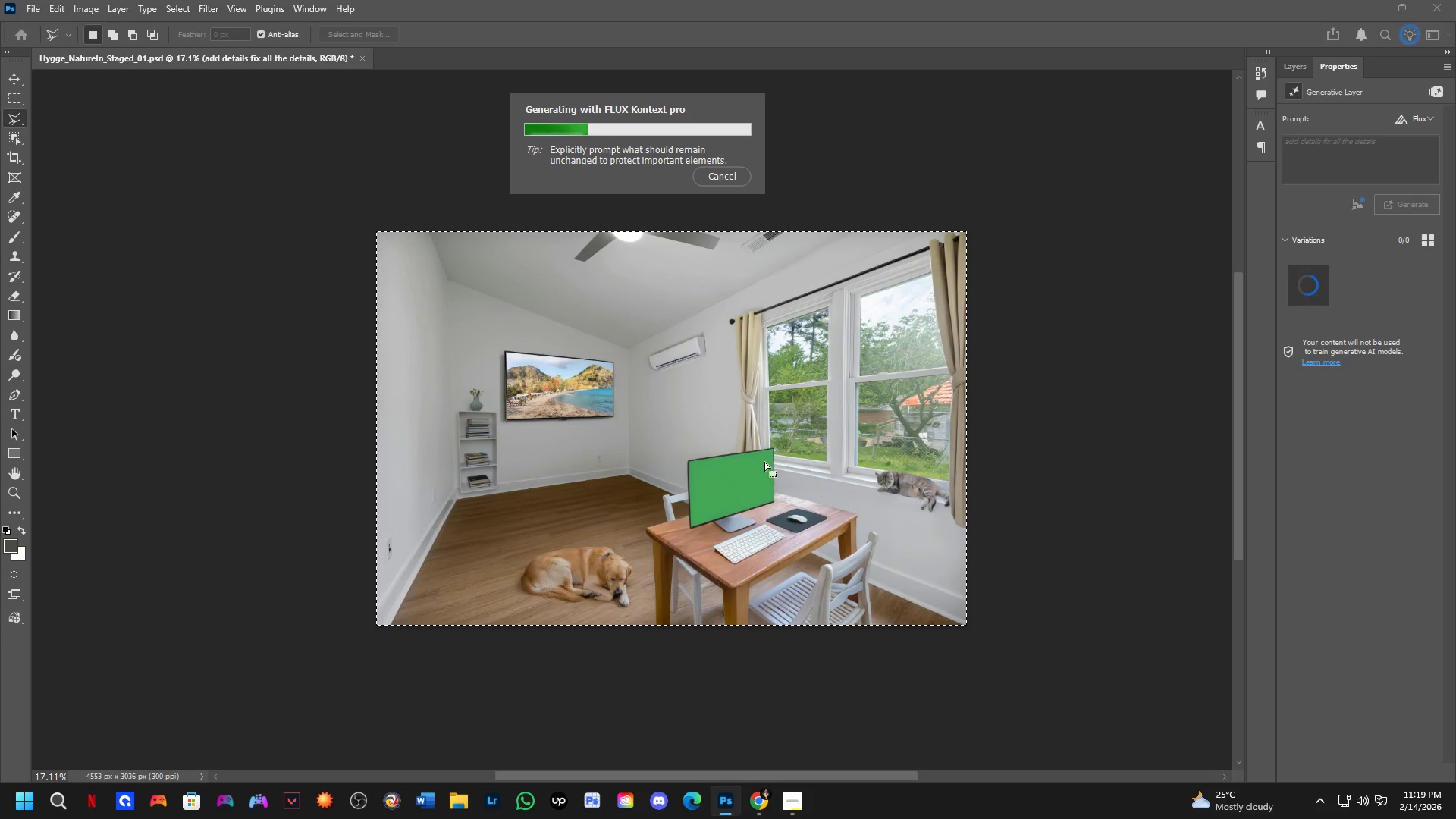 
key(Shift+ShiftLeft)
 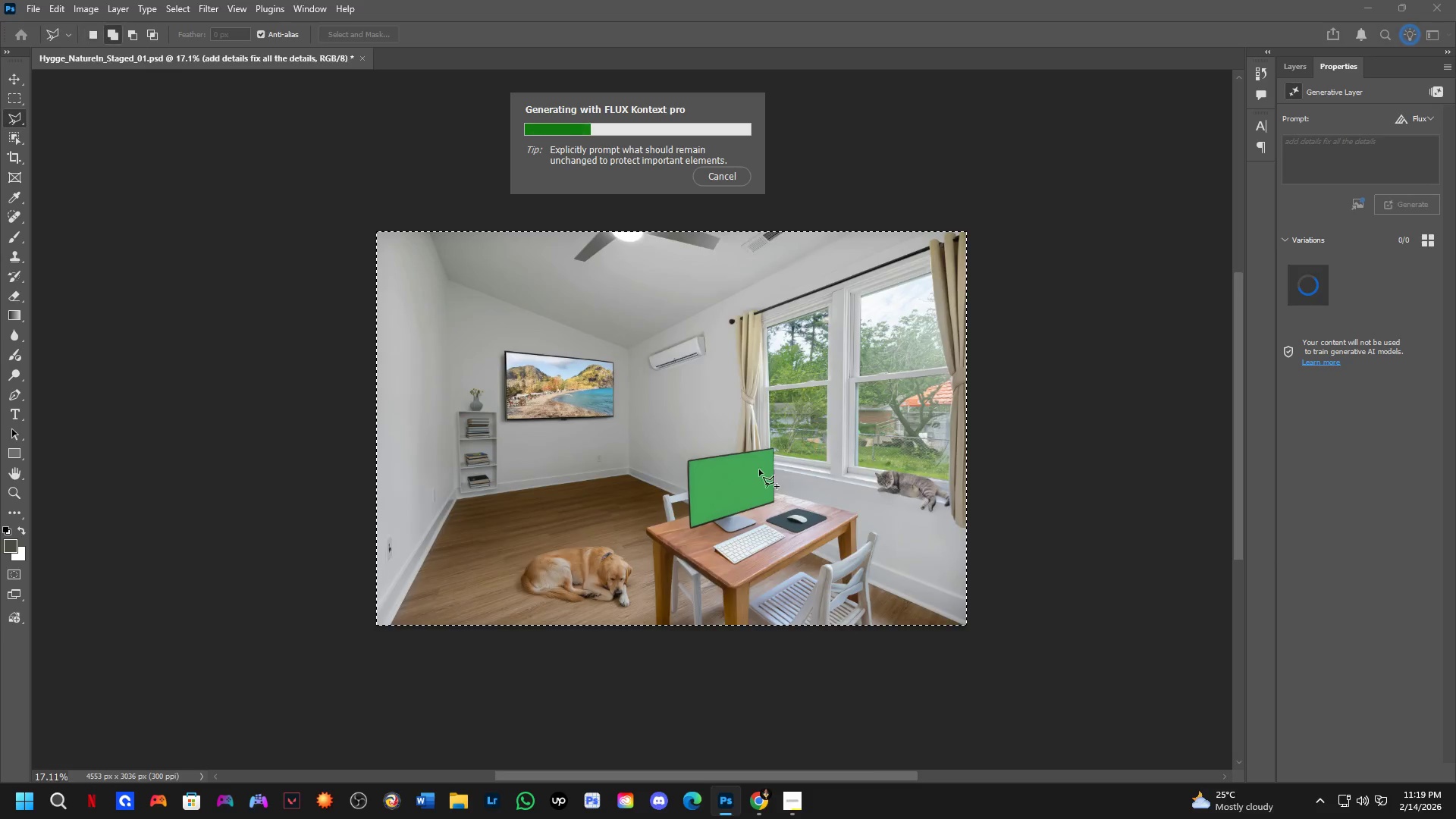 
key(Shift+ShiftLeft)
 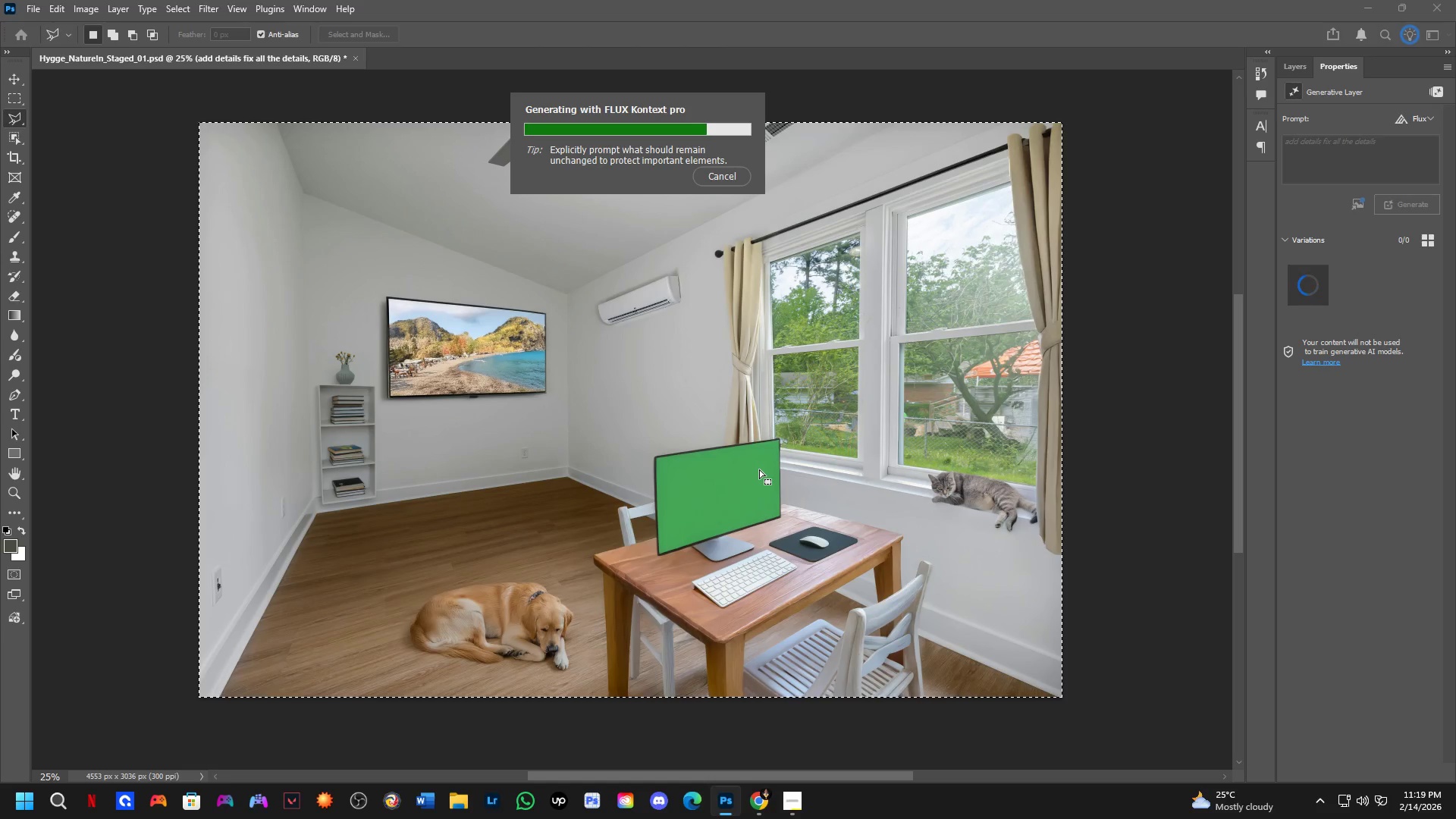 
scroll: coordinate [759, 469], scroll_direction: up, amount: 1.0
 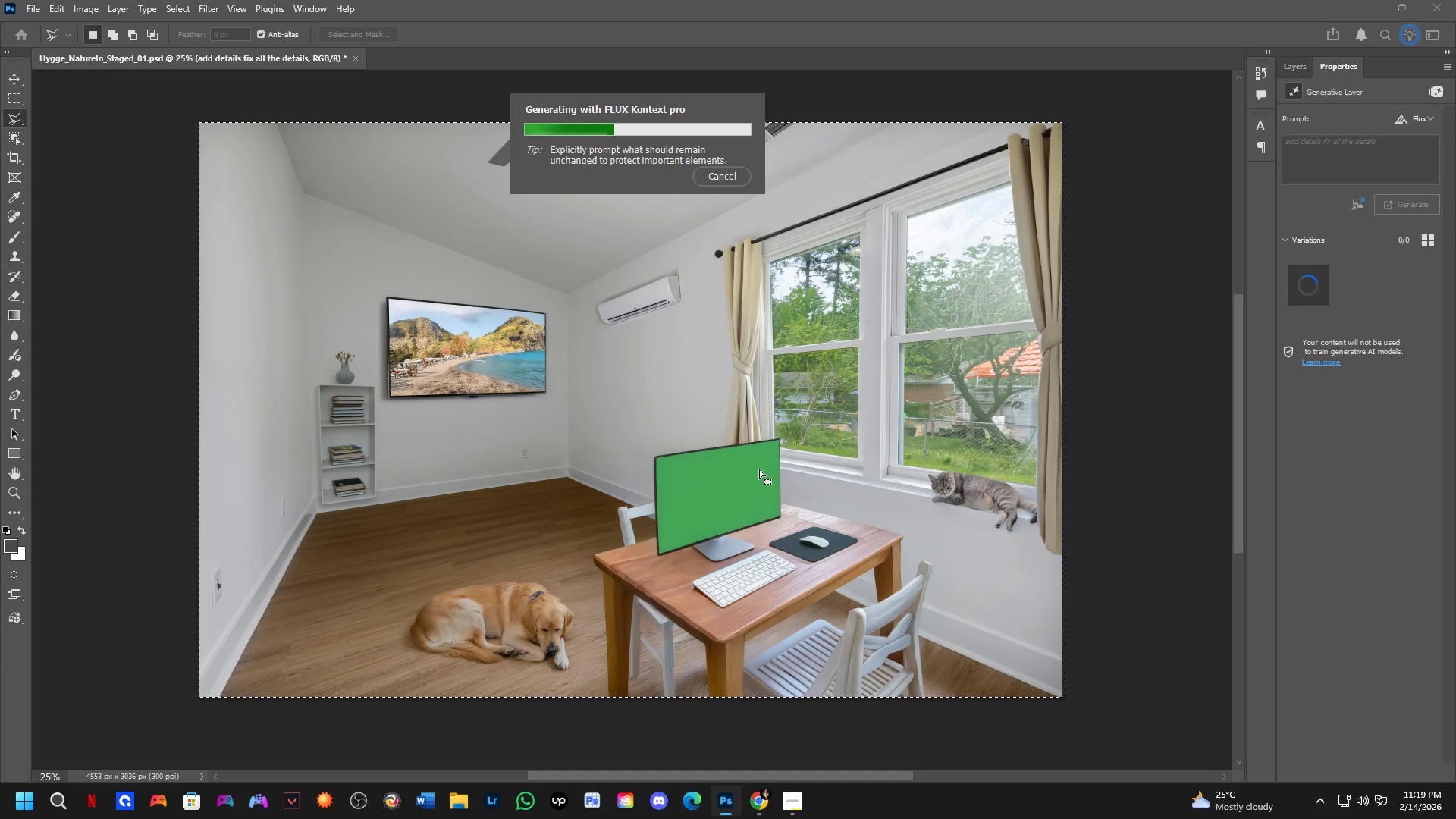 
wait(13.45)
 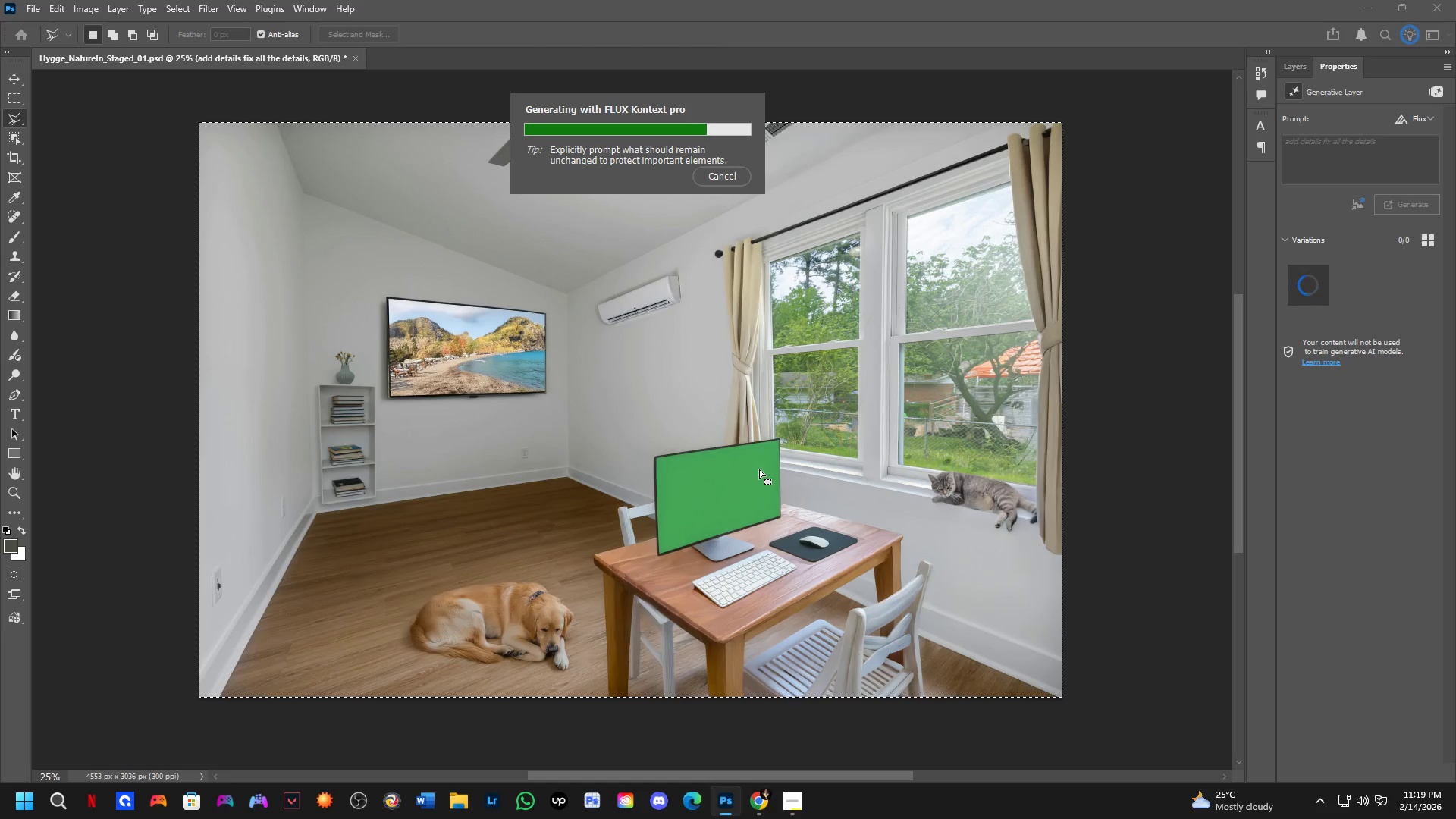 
key(Shift+ShiftLeft)
 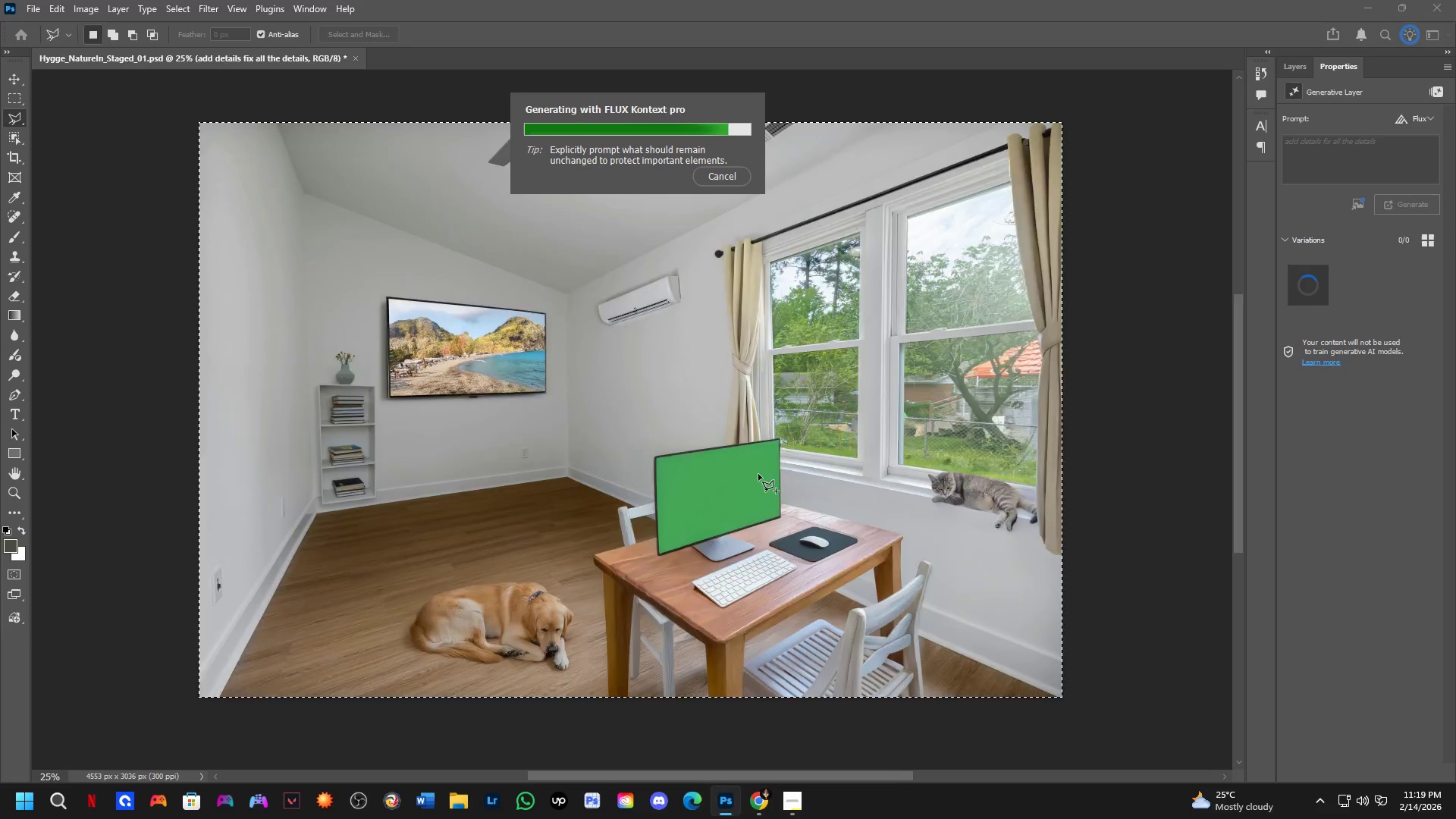 
key(Shift+ShiftLeft)
 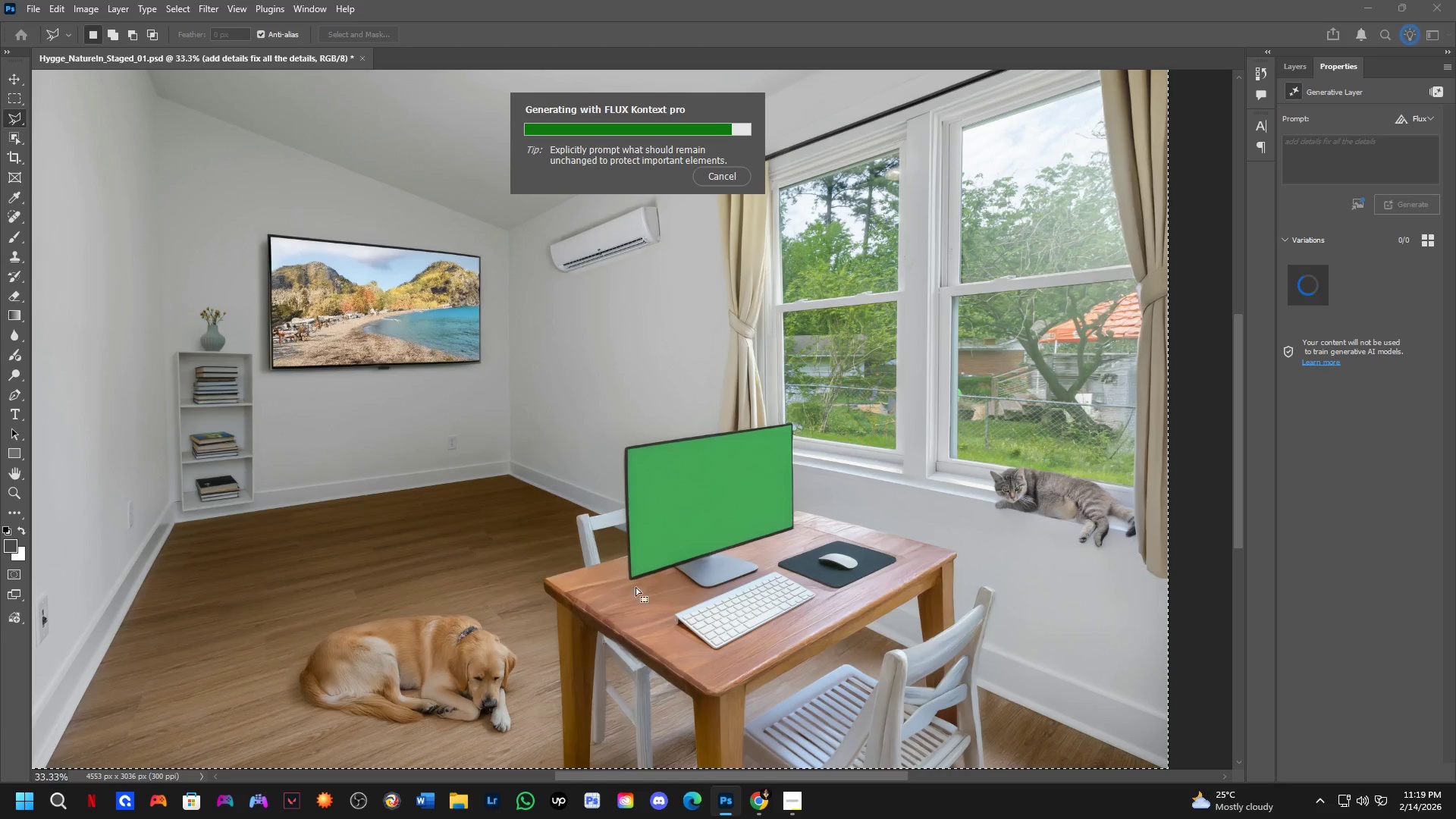 
scroll: coordinate [468, 691], scroll_direction: up, amount: 4.0
 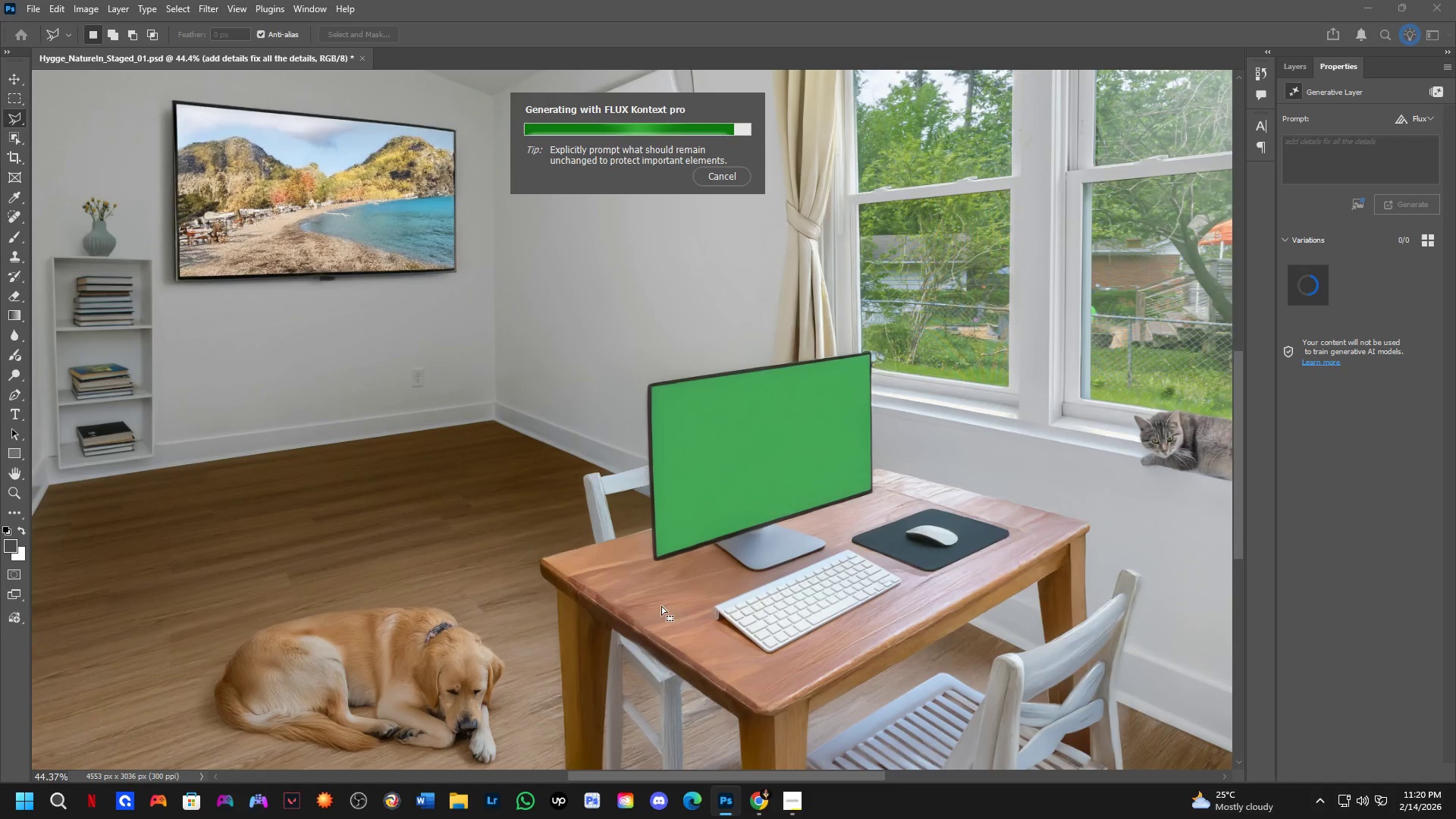 
hold_key(key=ShiftLeft, duration=0.34)
scroll: coordinate [688, 562], scroll_direction: down, amount: 2.0
 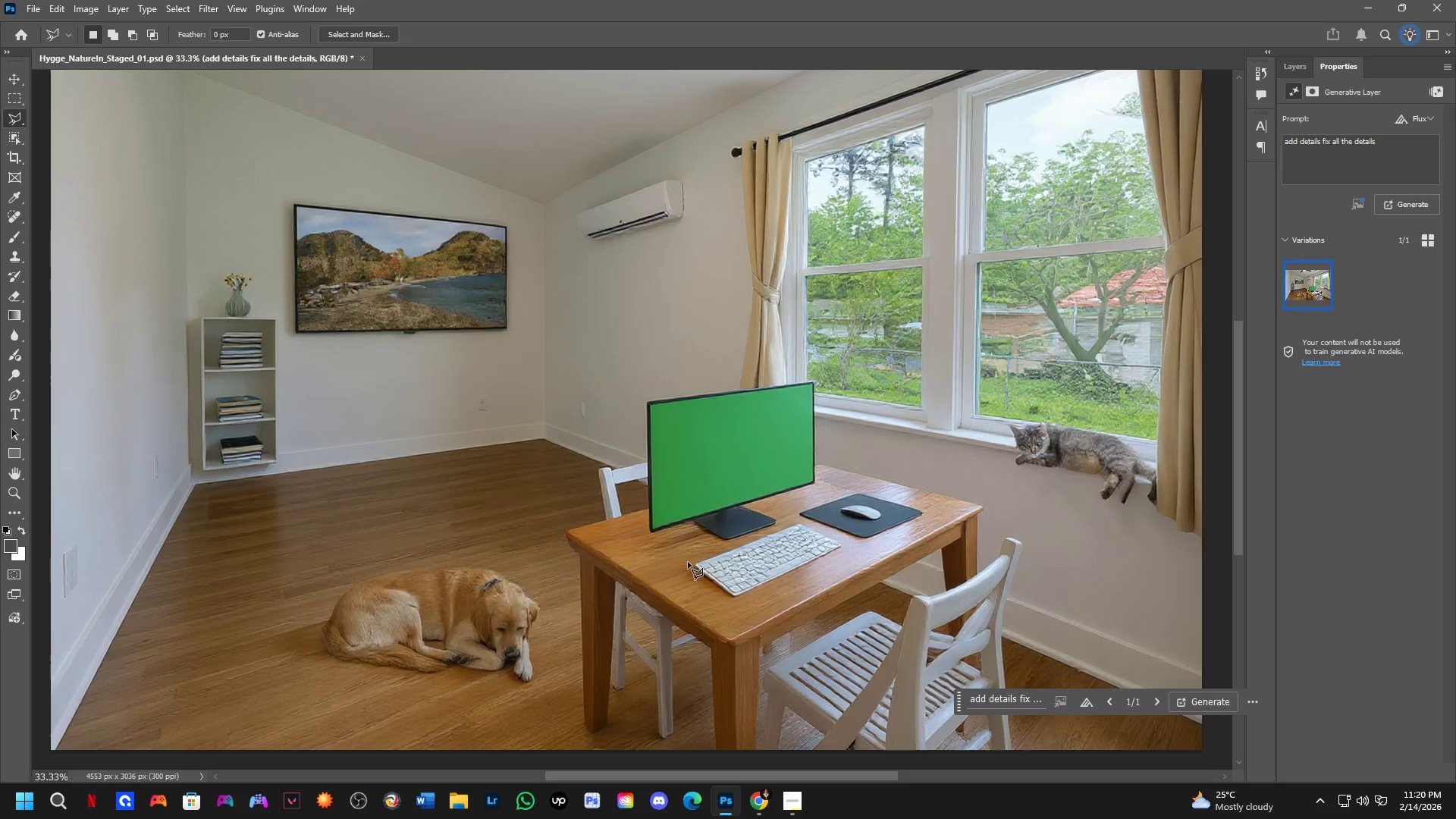 
hold_key(key=Space, duration=0.55)
 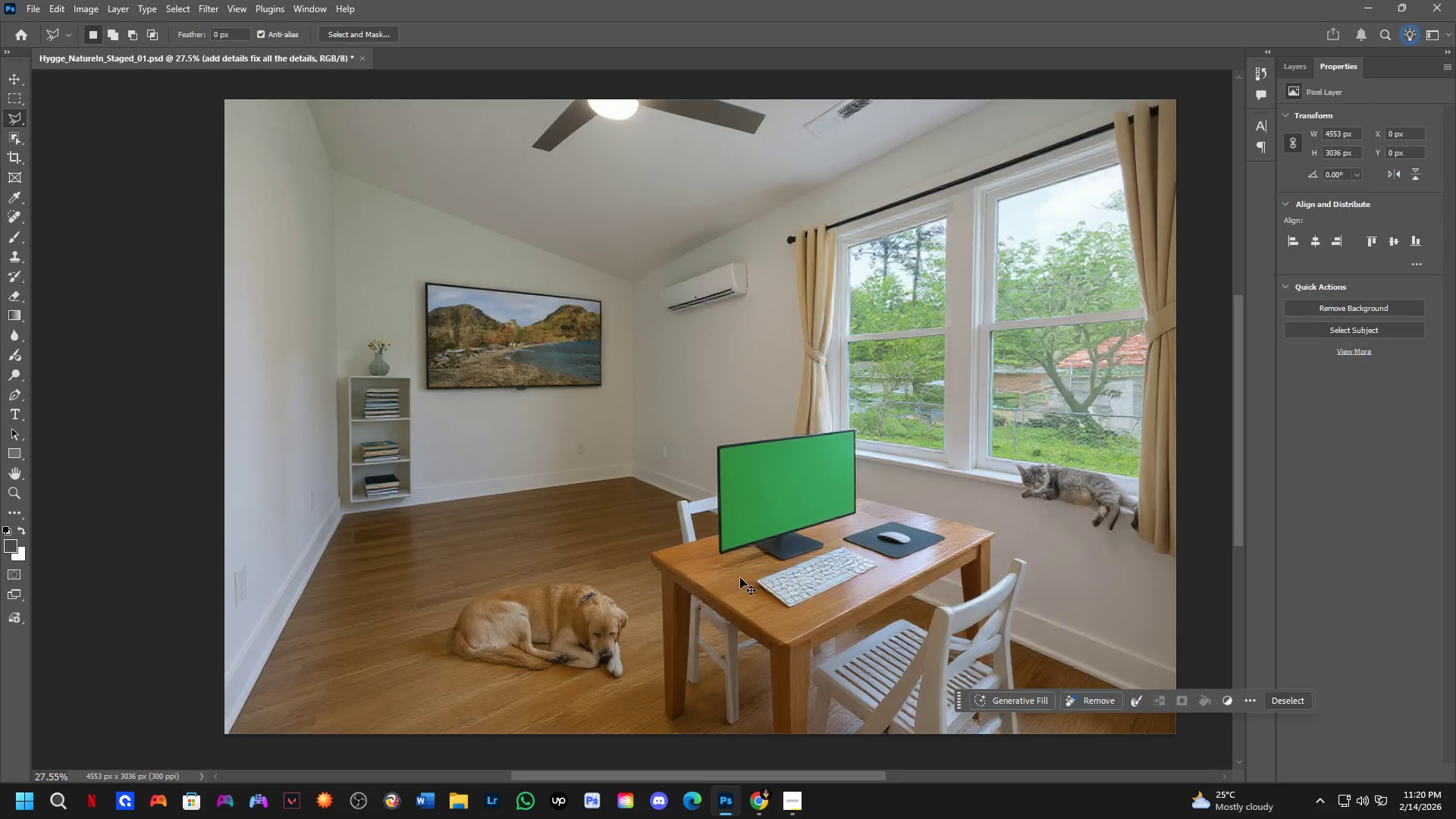 
left_click_drag(start_coordinate=[678, 560], to_coordinate=[740, 578])
 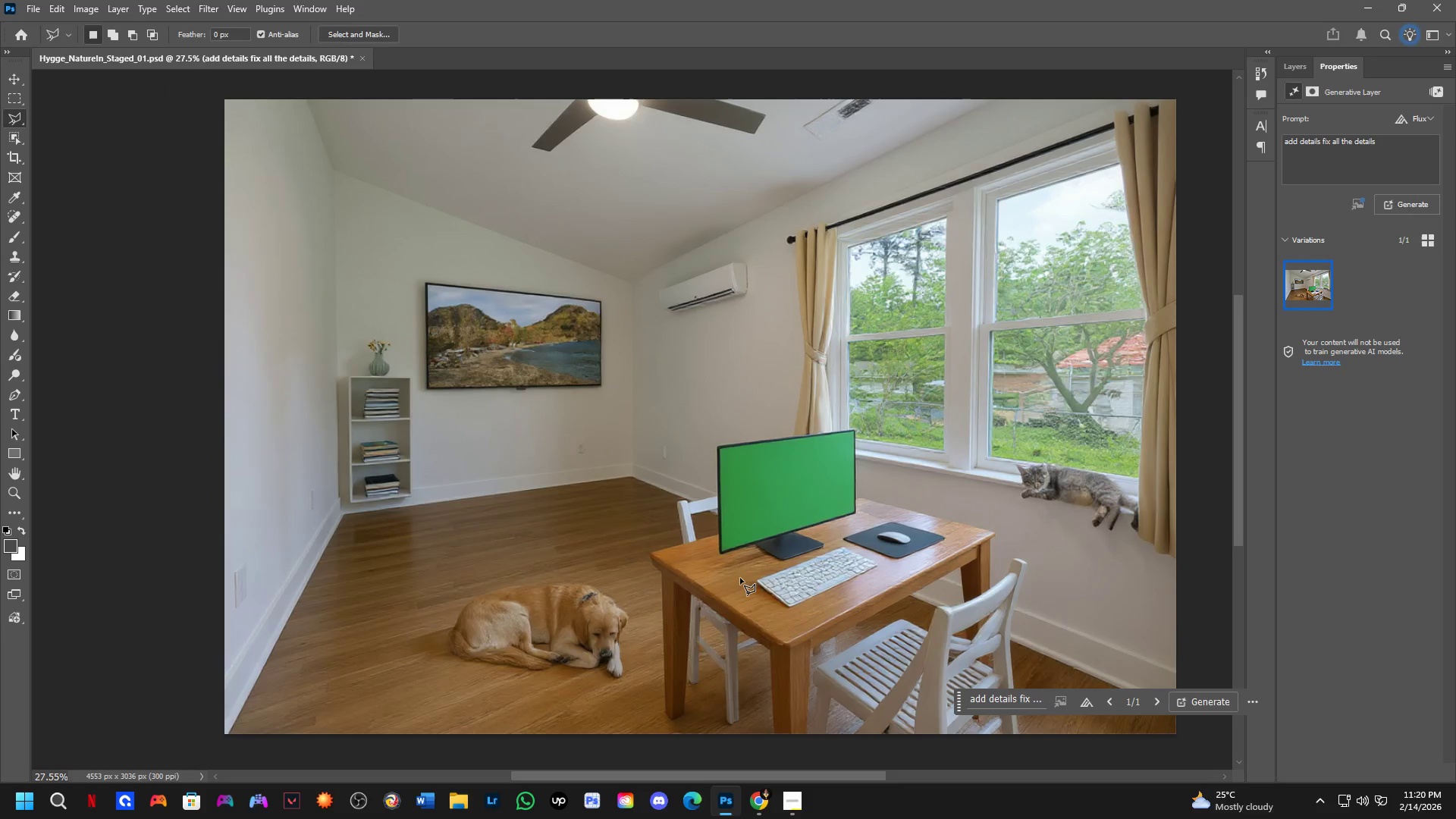 
scroll: coordinate [695, 554], scroll_direction: down, amount: 2.0
 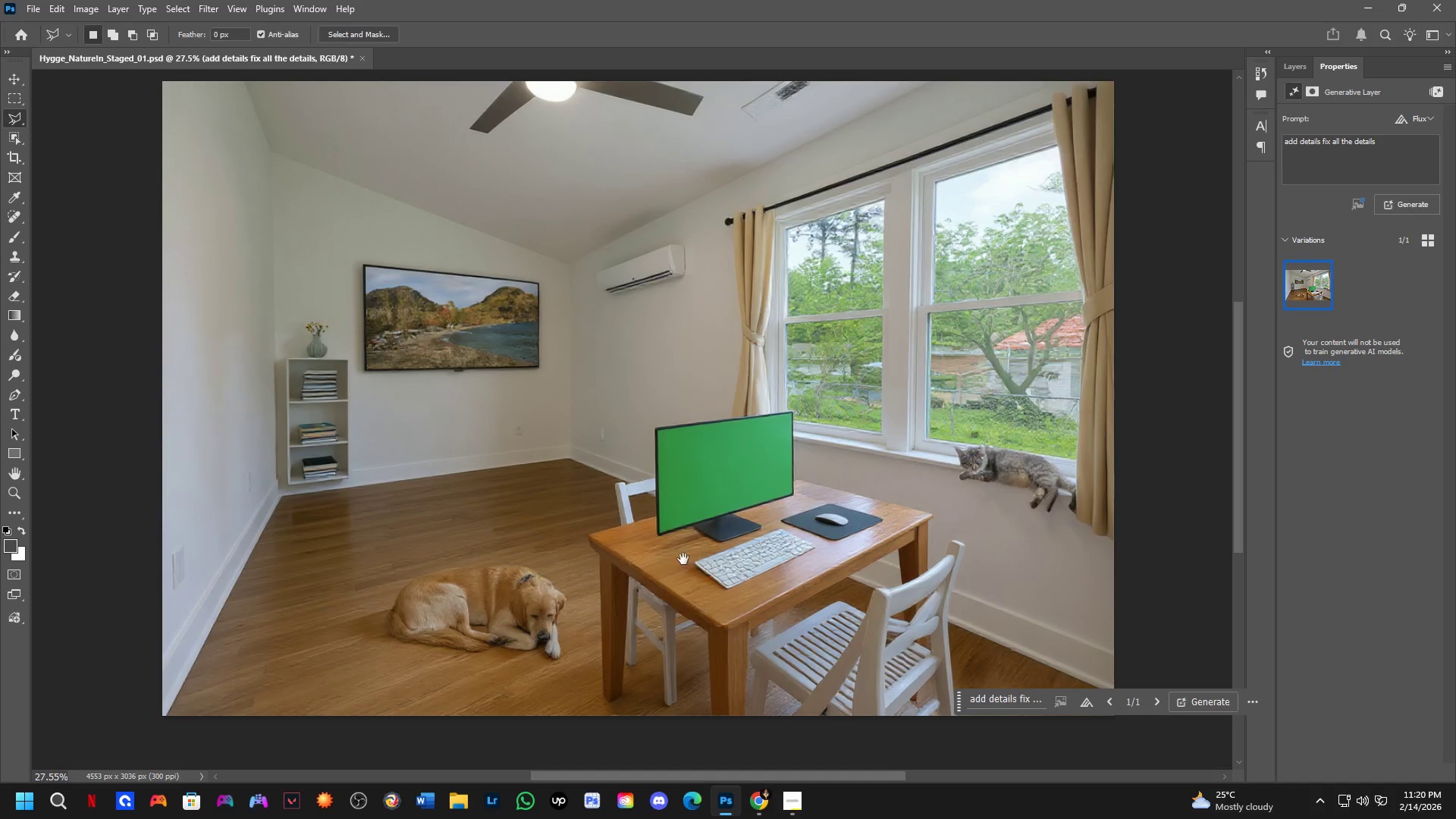 
key(Control+Z)
 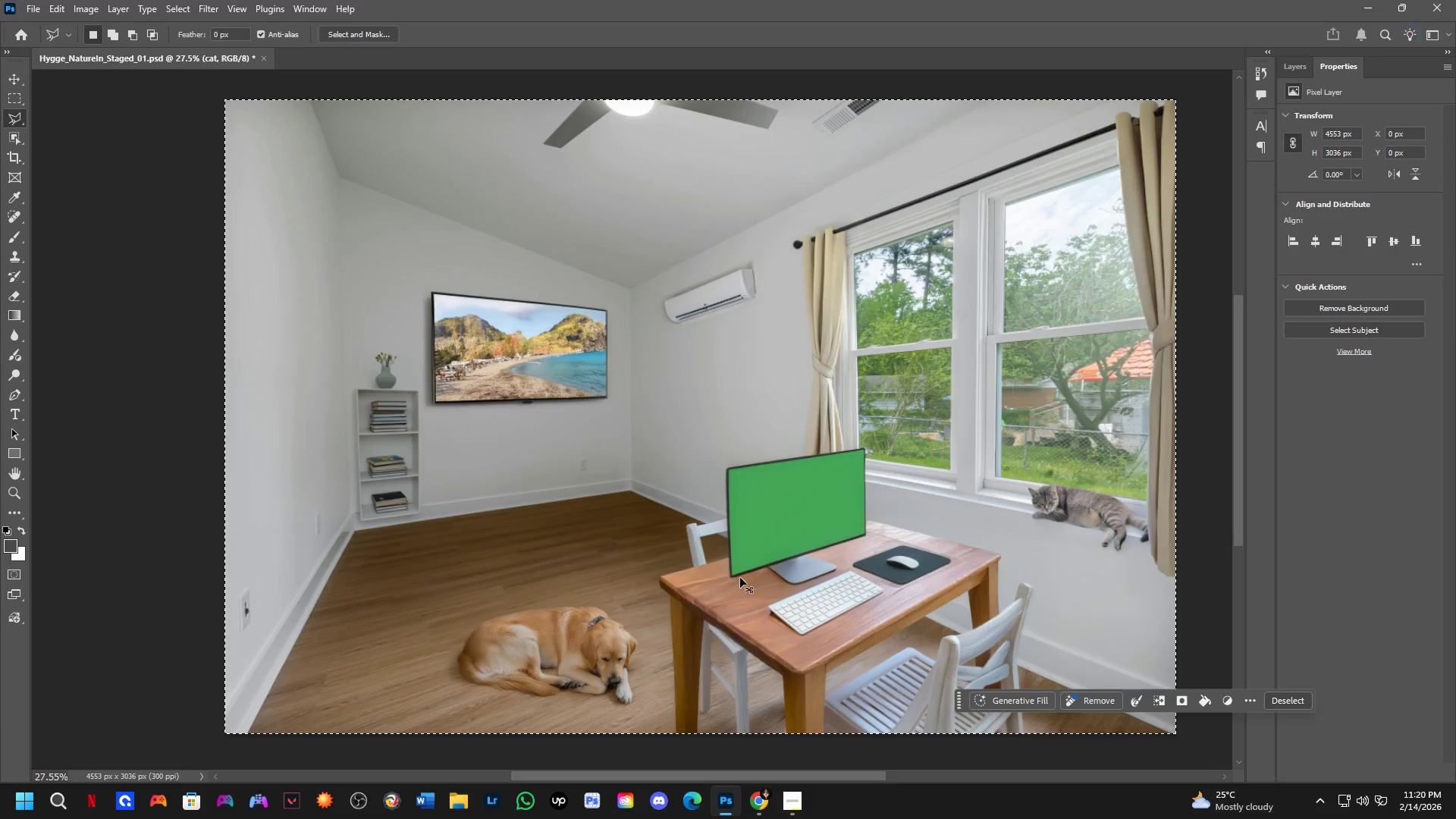 
key(Control+Shift+ShiftLeft)
 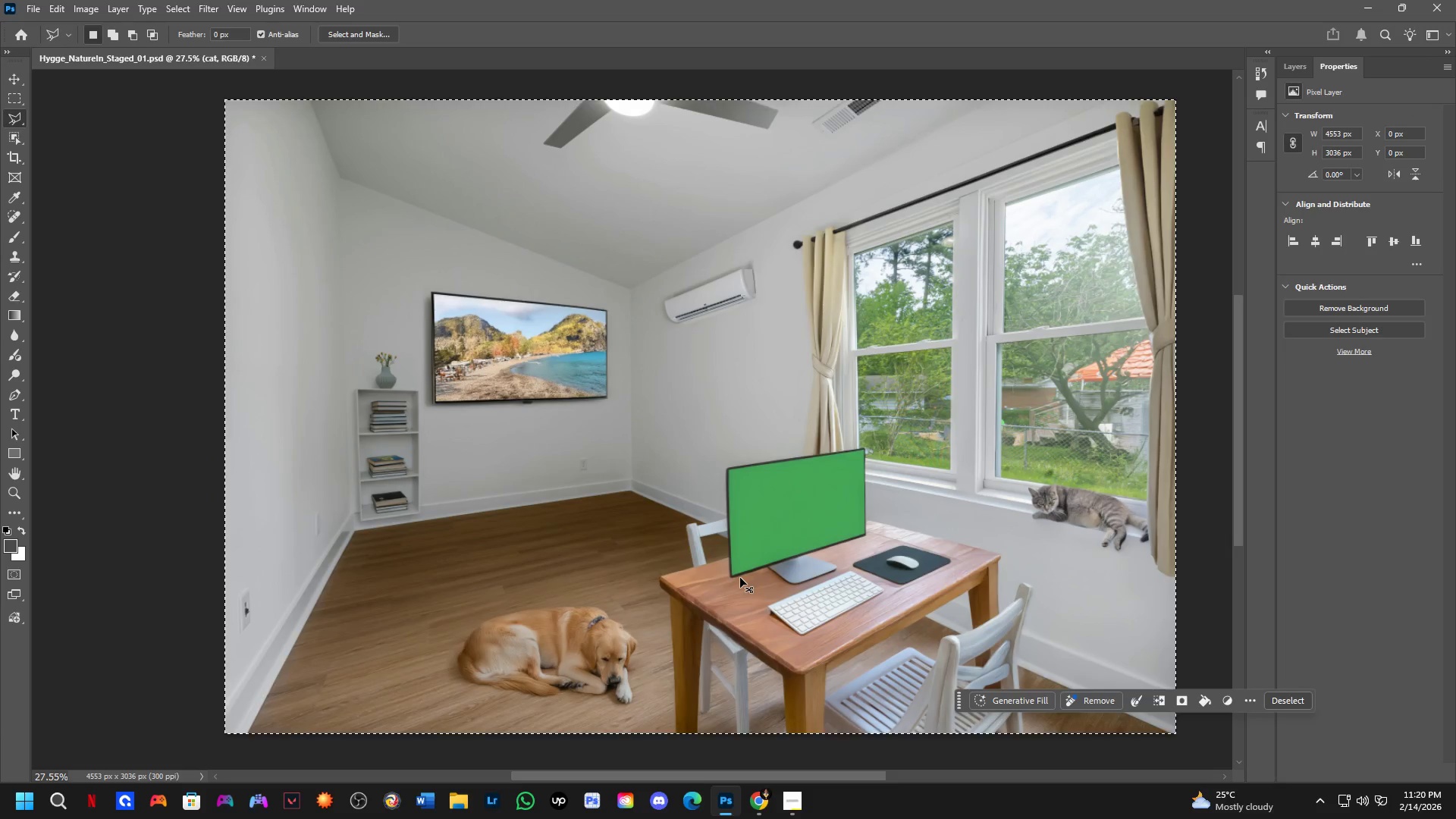 
key(Control+Shift+Z)
 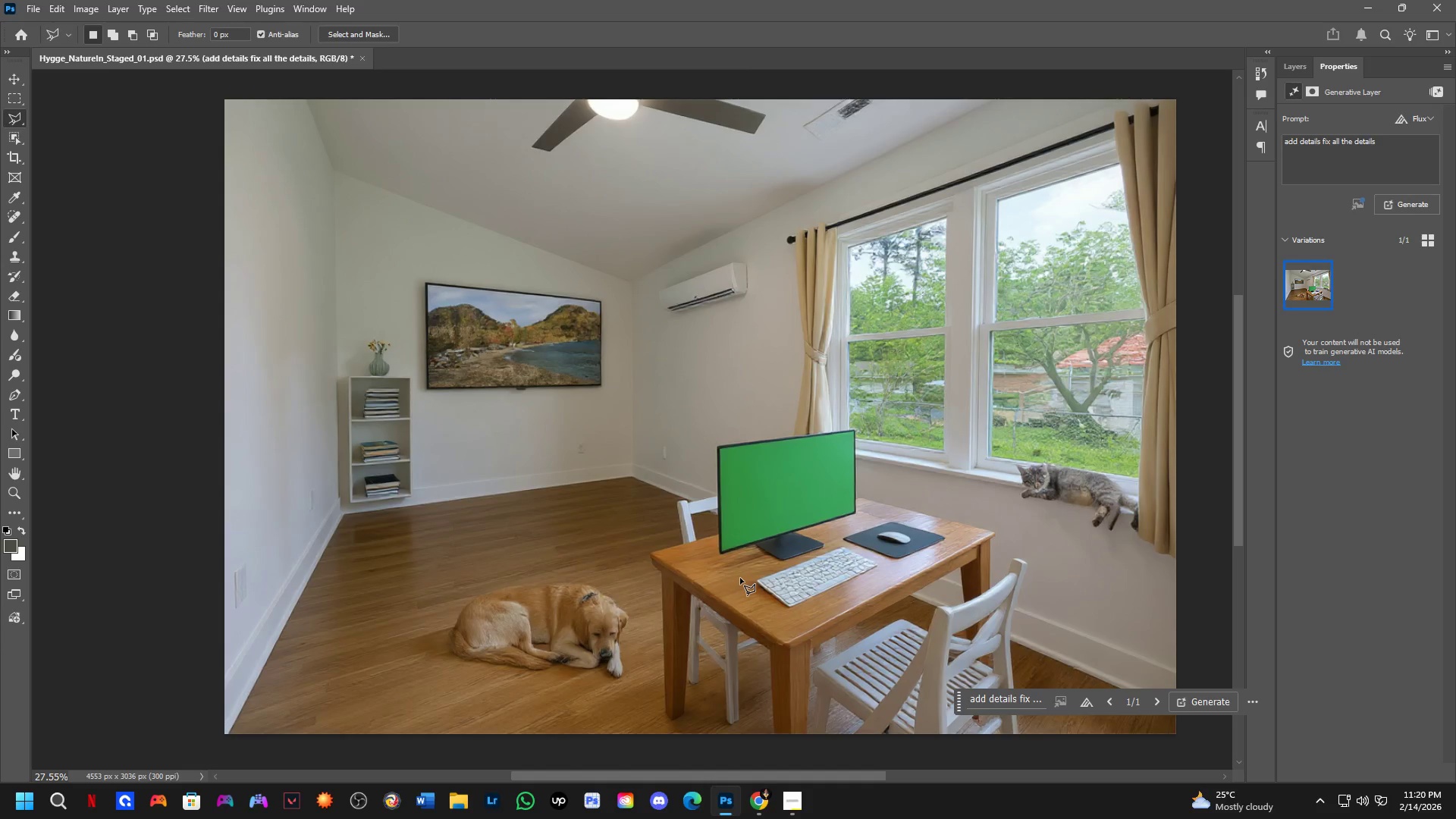 
key(Control+Z)
 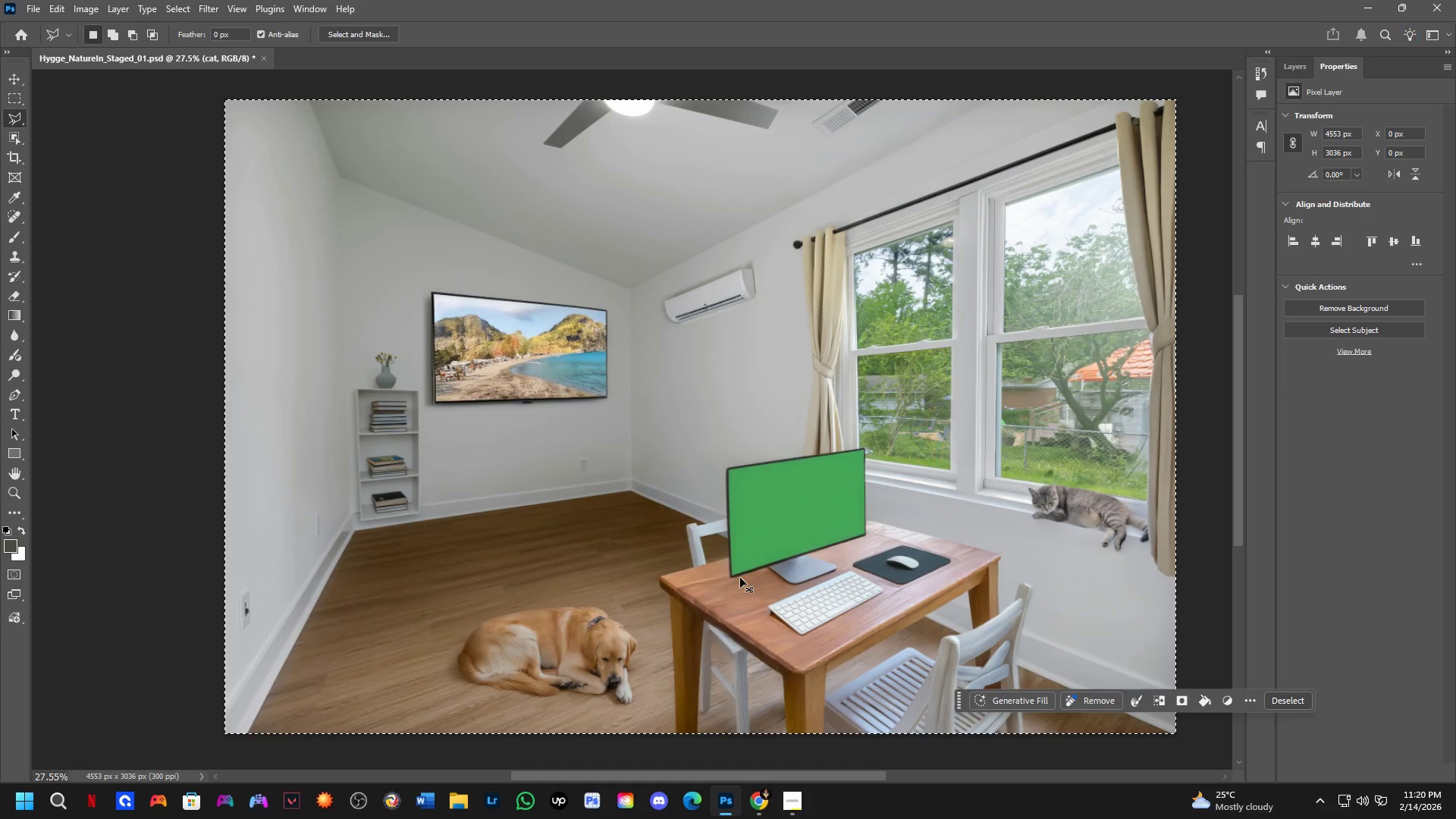 
key(Control+Shift+ShiftLeft)
 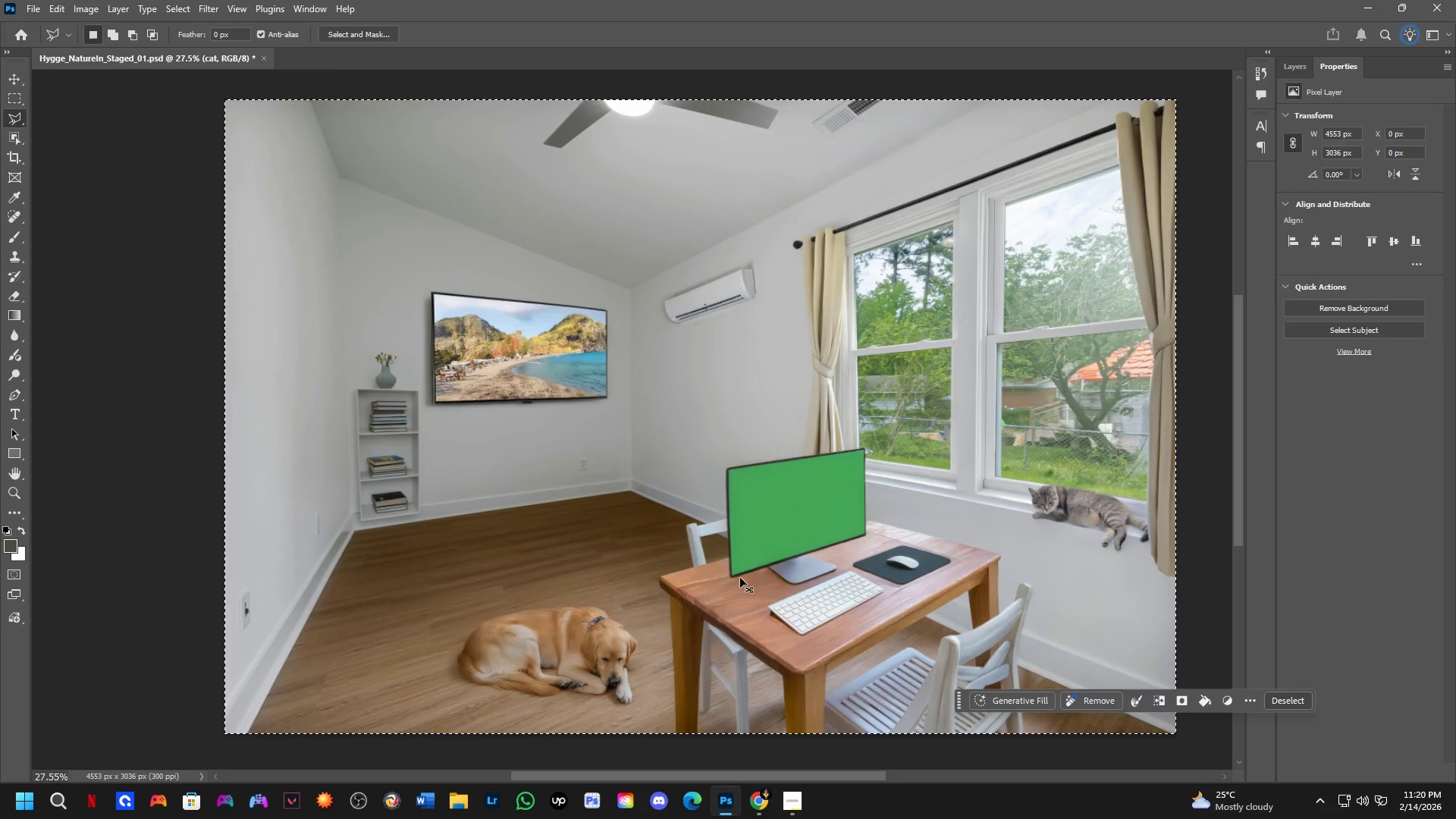 
key(Control+Shift+Z)
 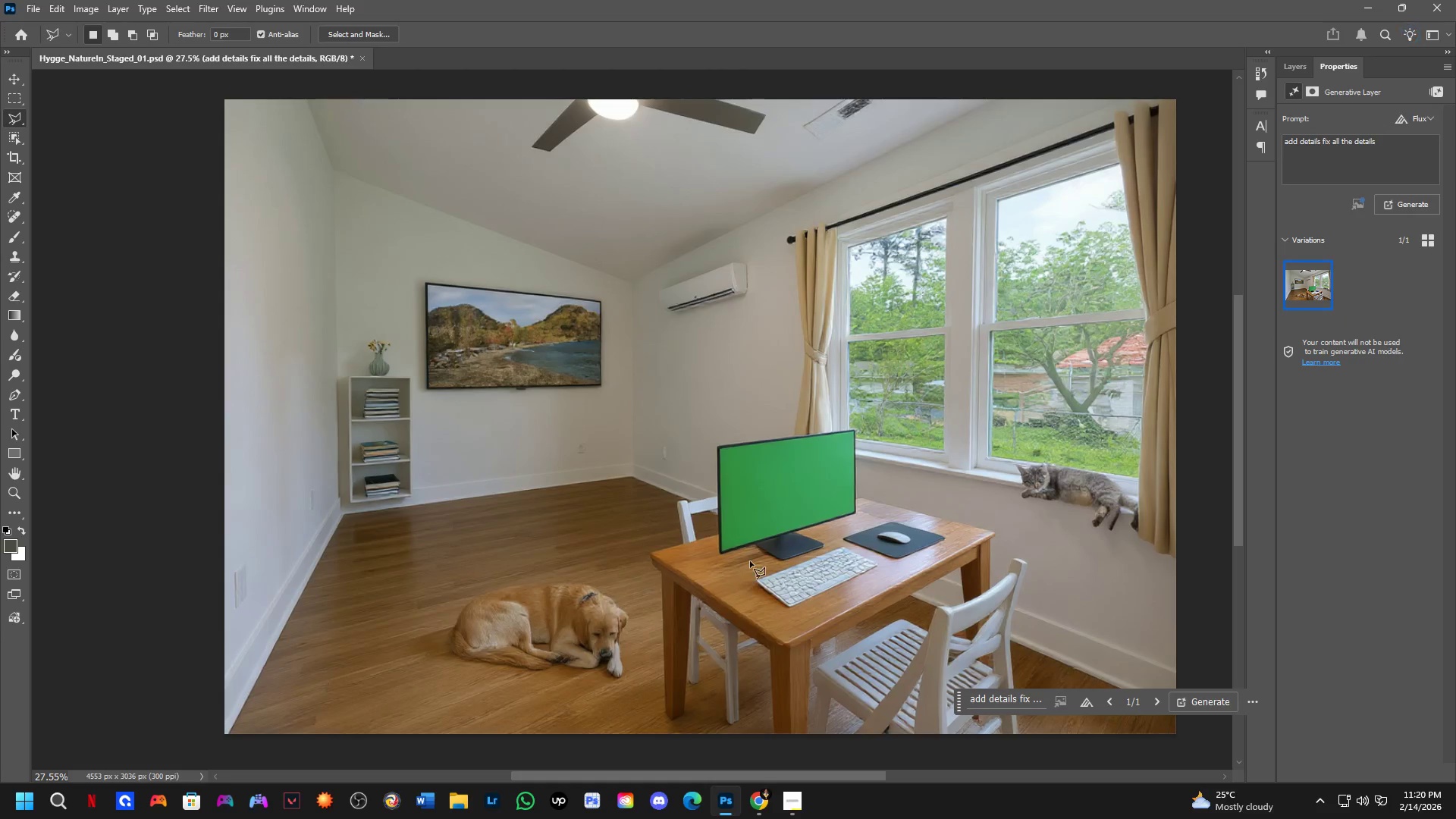 
key(Shift+ShiftLeft)
 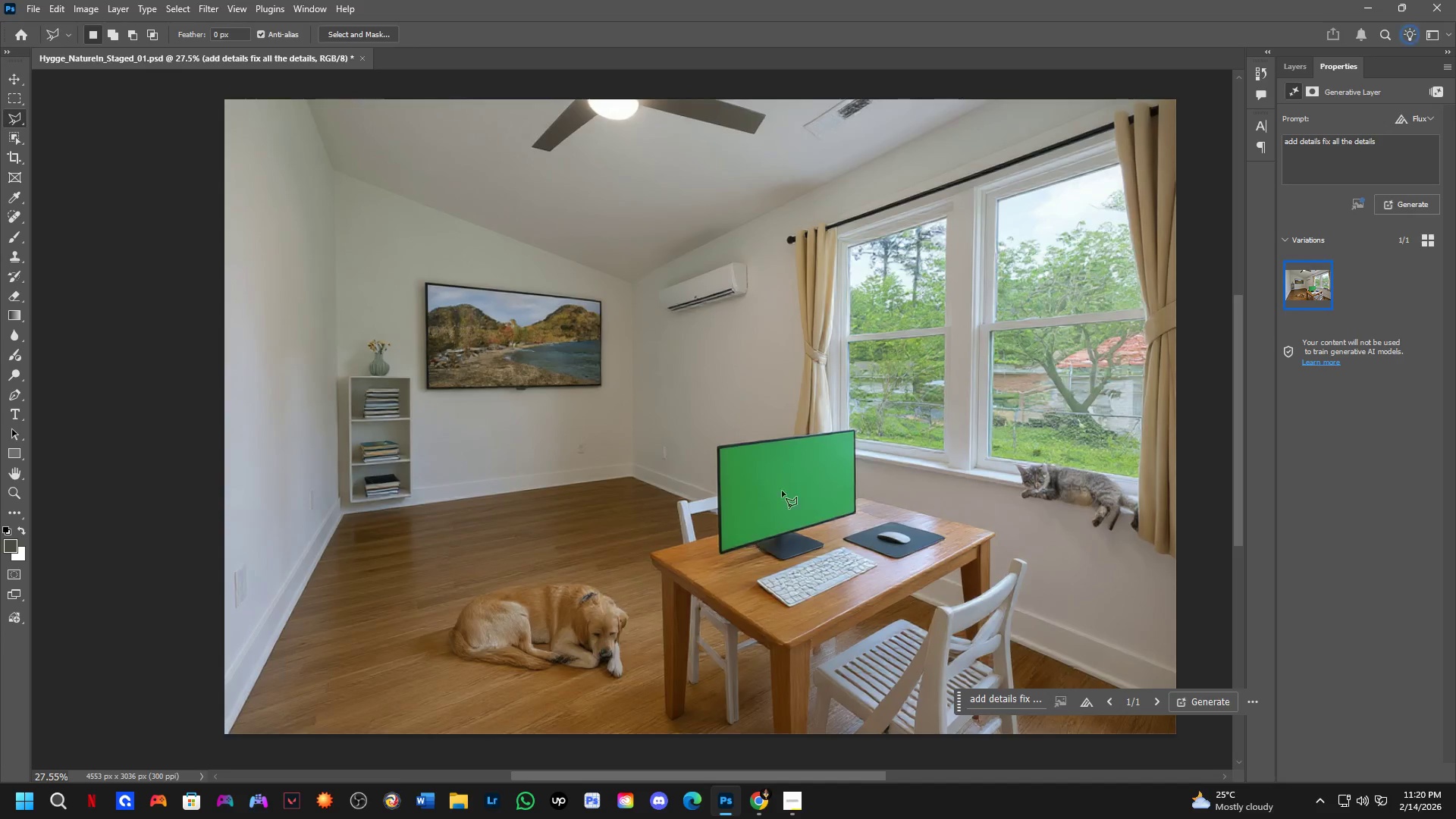 
hold_key(key=Space, duration=0.59)
 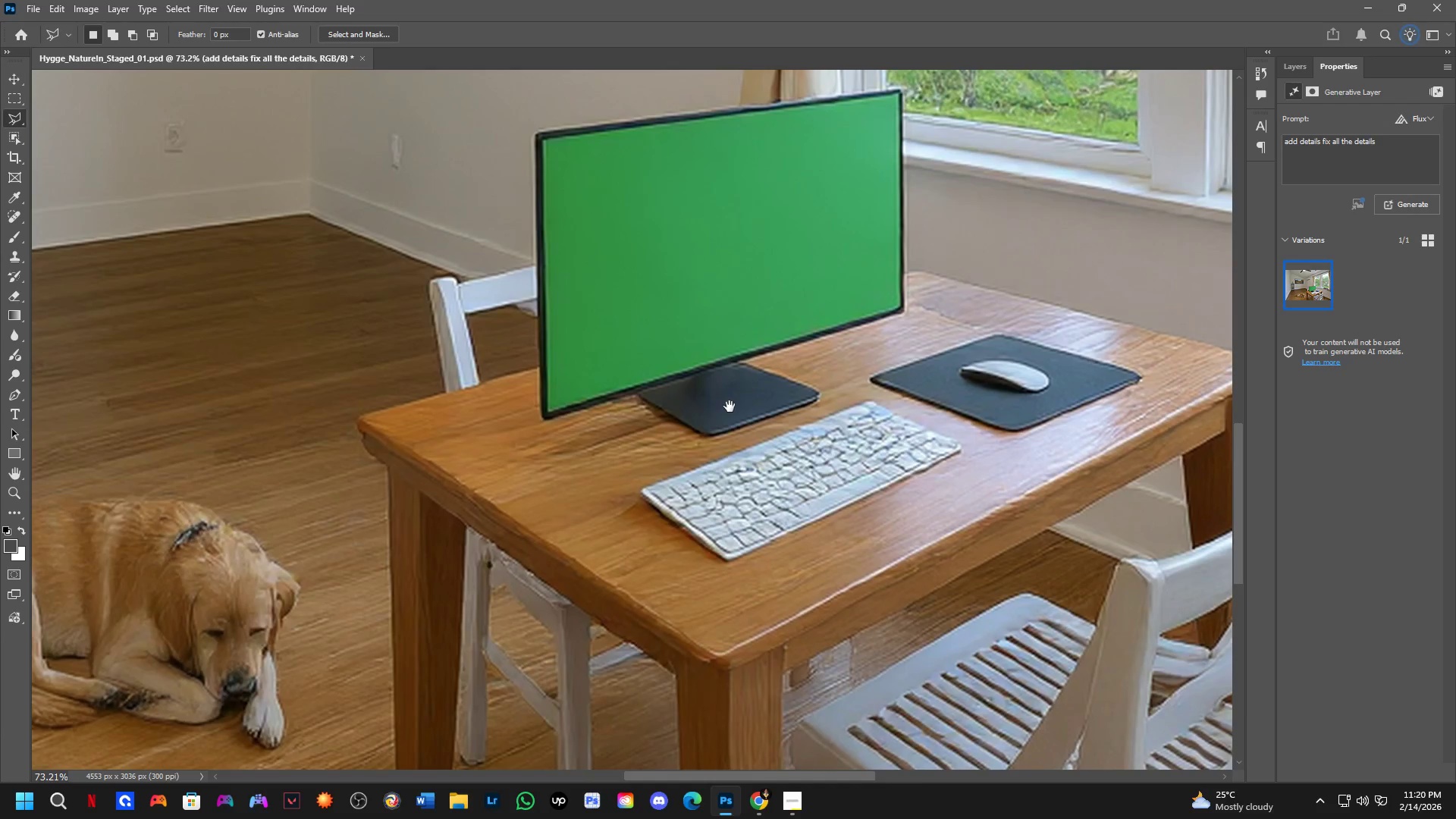 
scroll: coordinate [698, 257], scroll_direction: up, amount: 7.0
 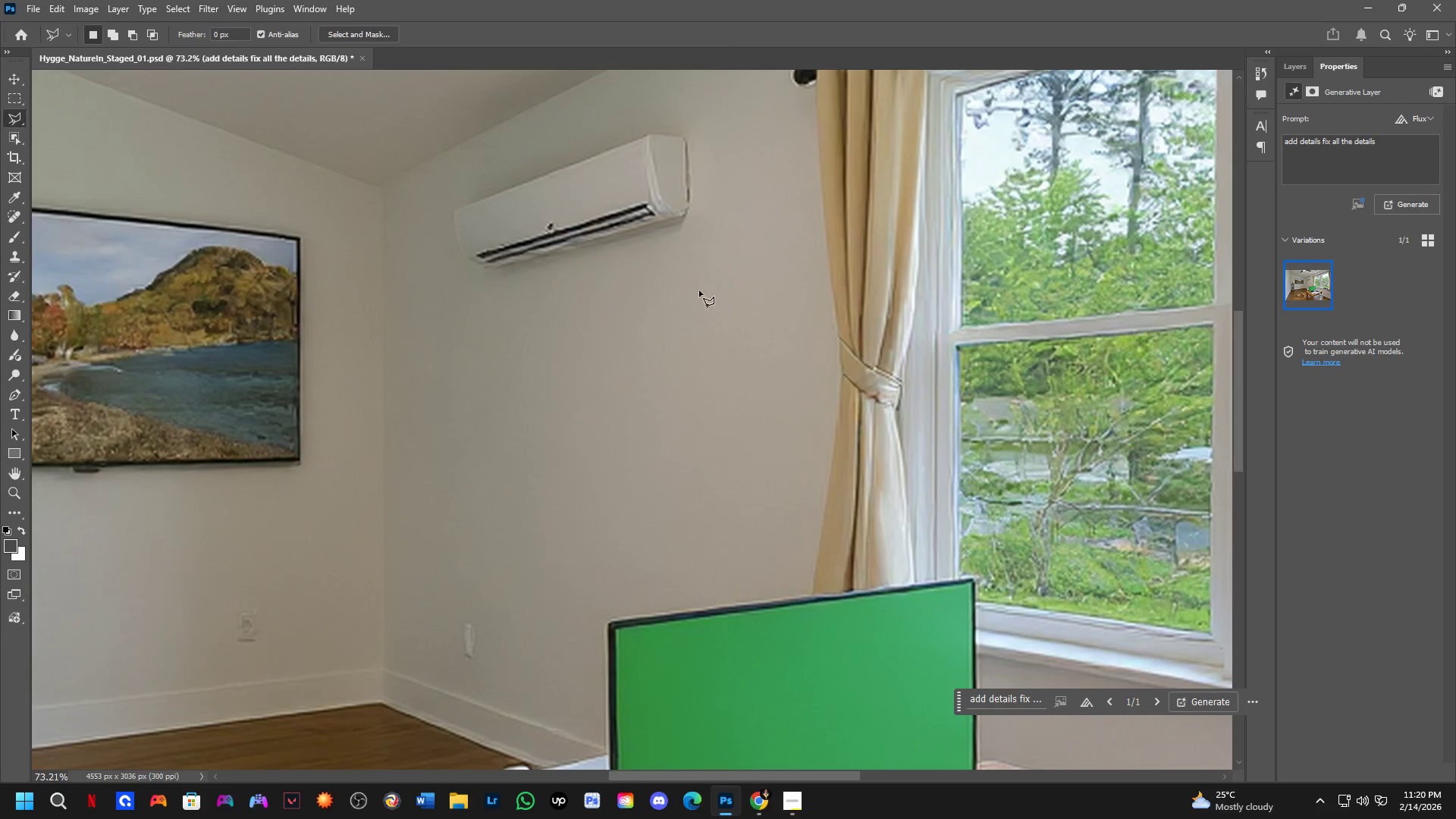 
left_click_drag(start_coordinate=[736, 460], to_coordinate=[811, 49])
 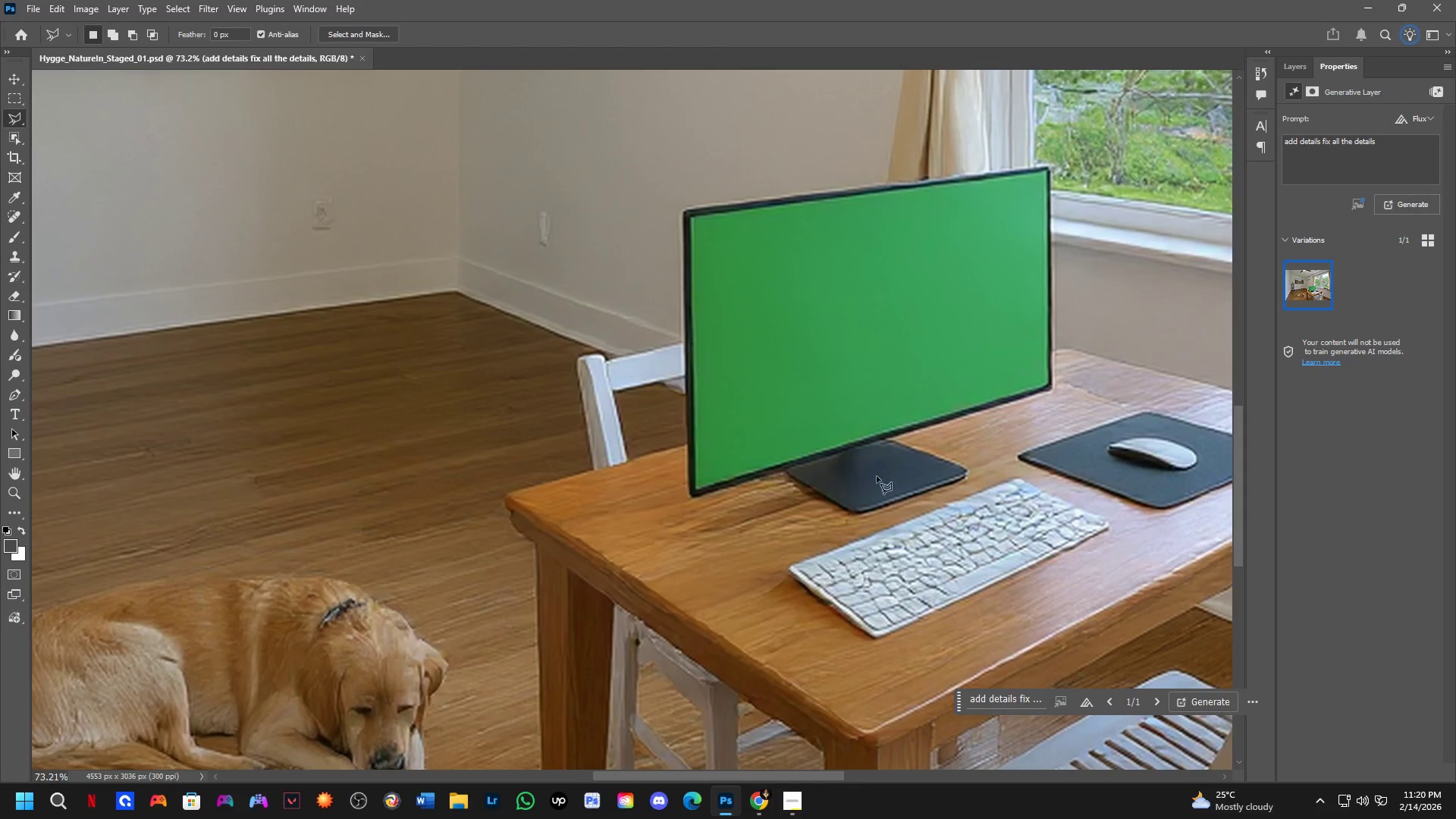 
hold_key(key=Space, duration=0.5)
 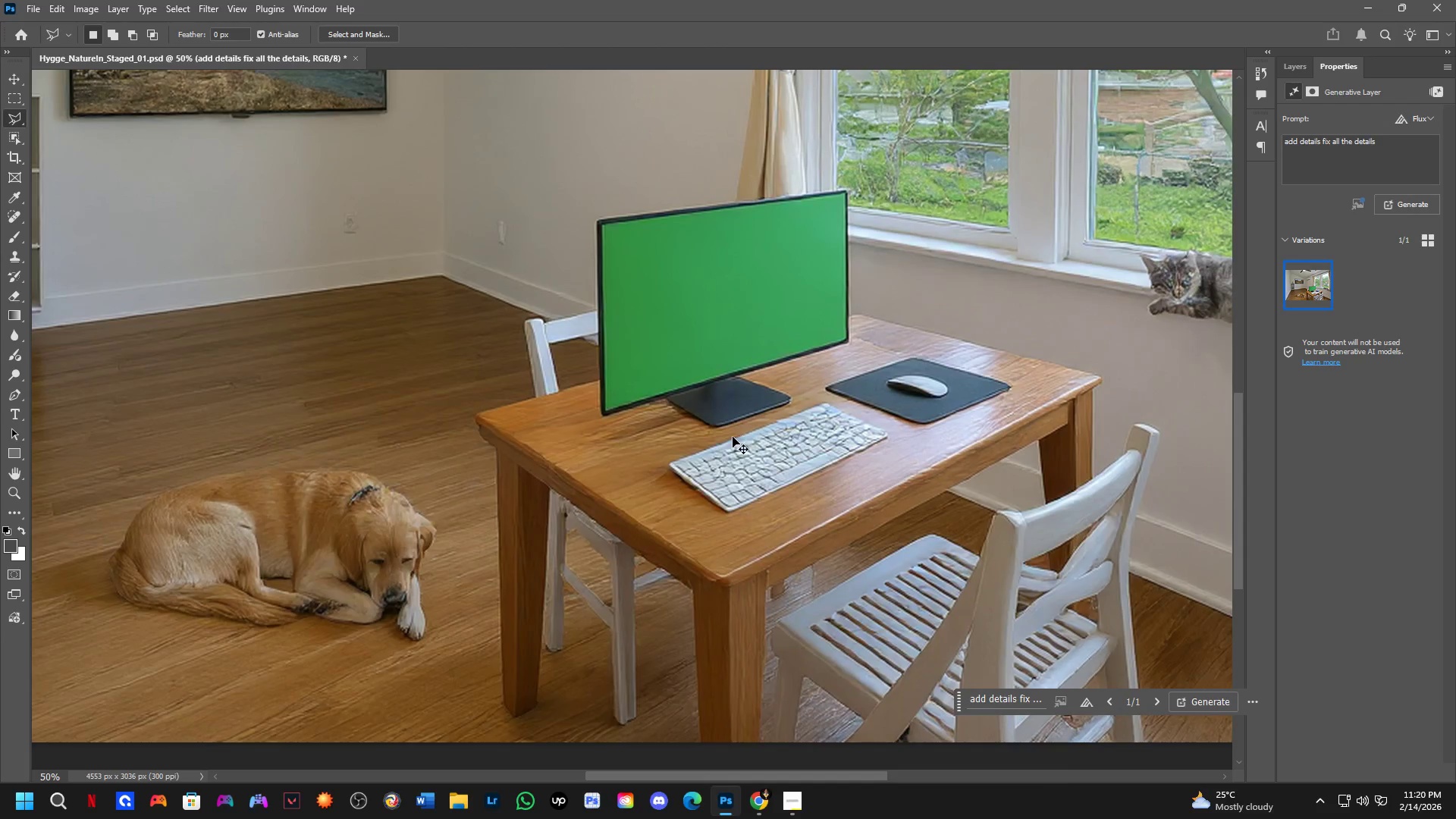 
left_click_drag(start_coordinate=[877, 484], to_coordinate=[730, 406])
 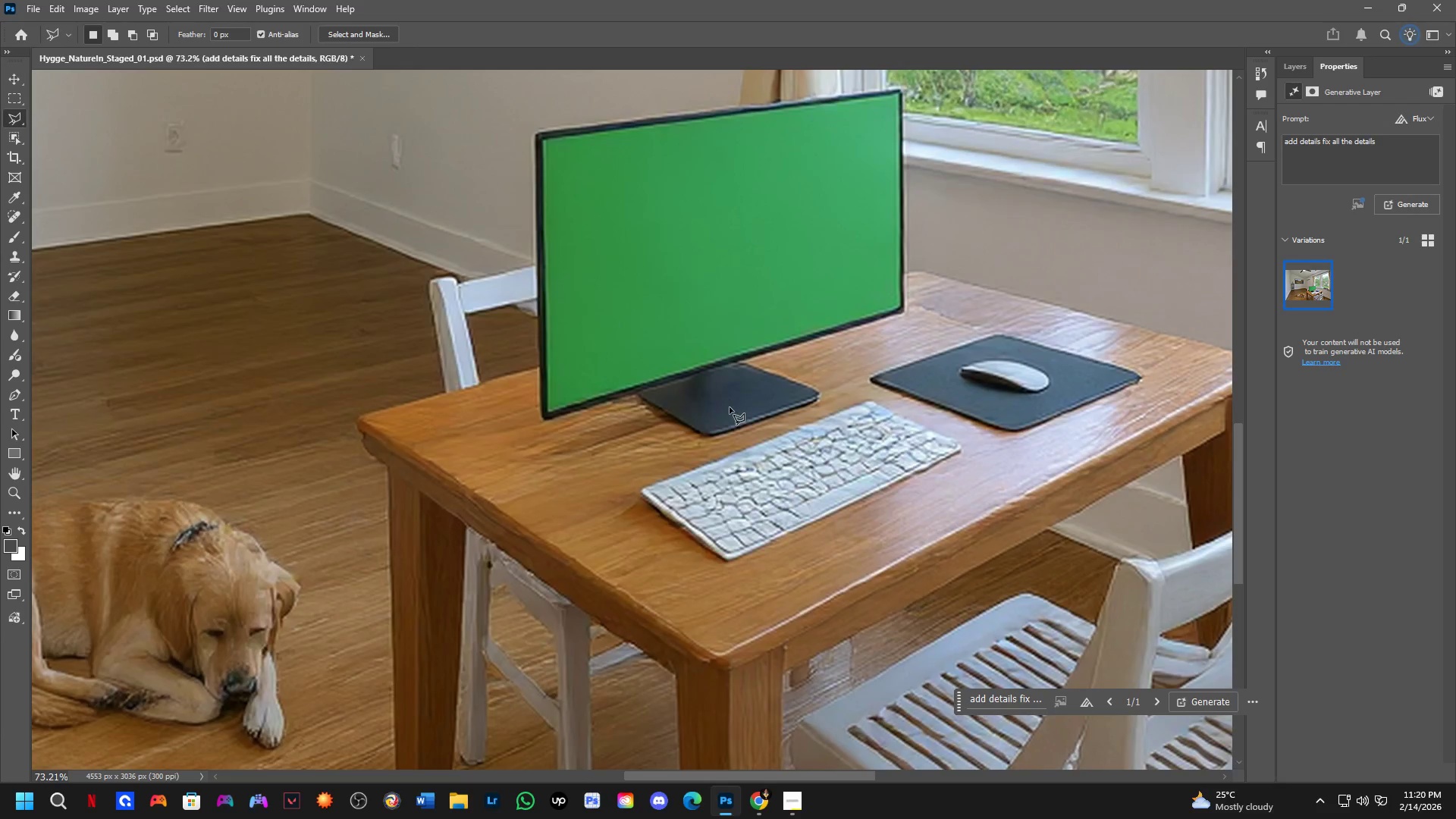 
key(Control+Z)
 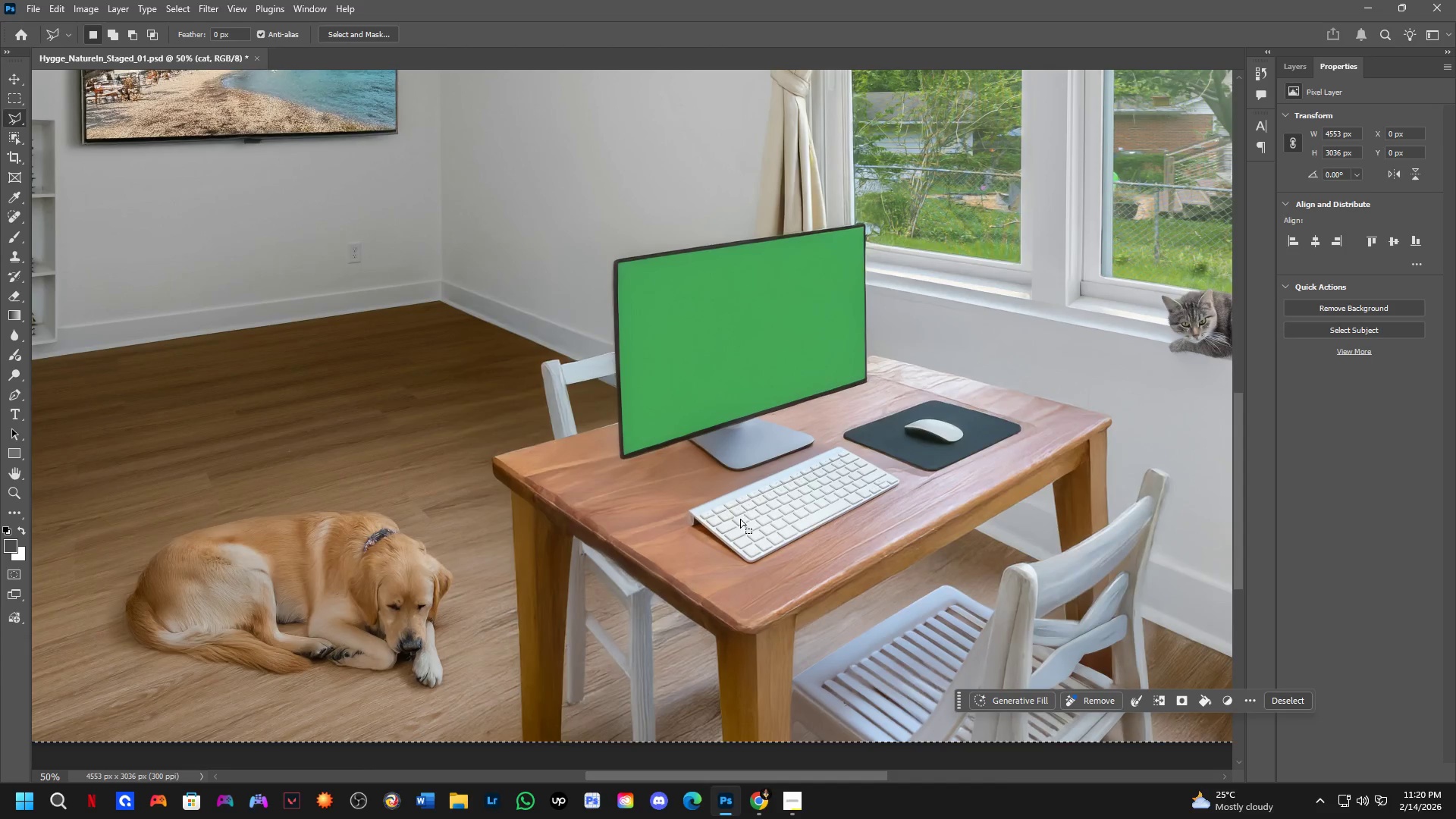 
scroll: coordinate [730, 410], scroll_direction: down, amount: 4.0
 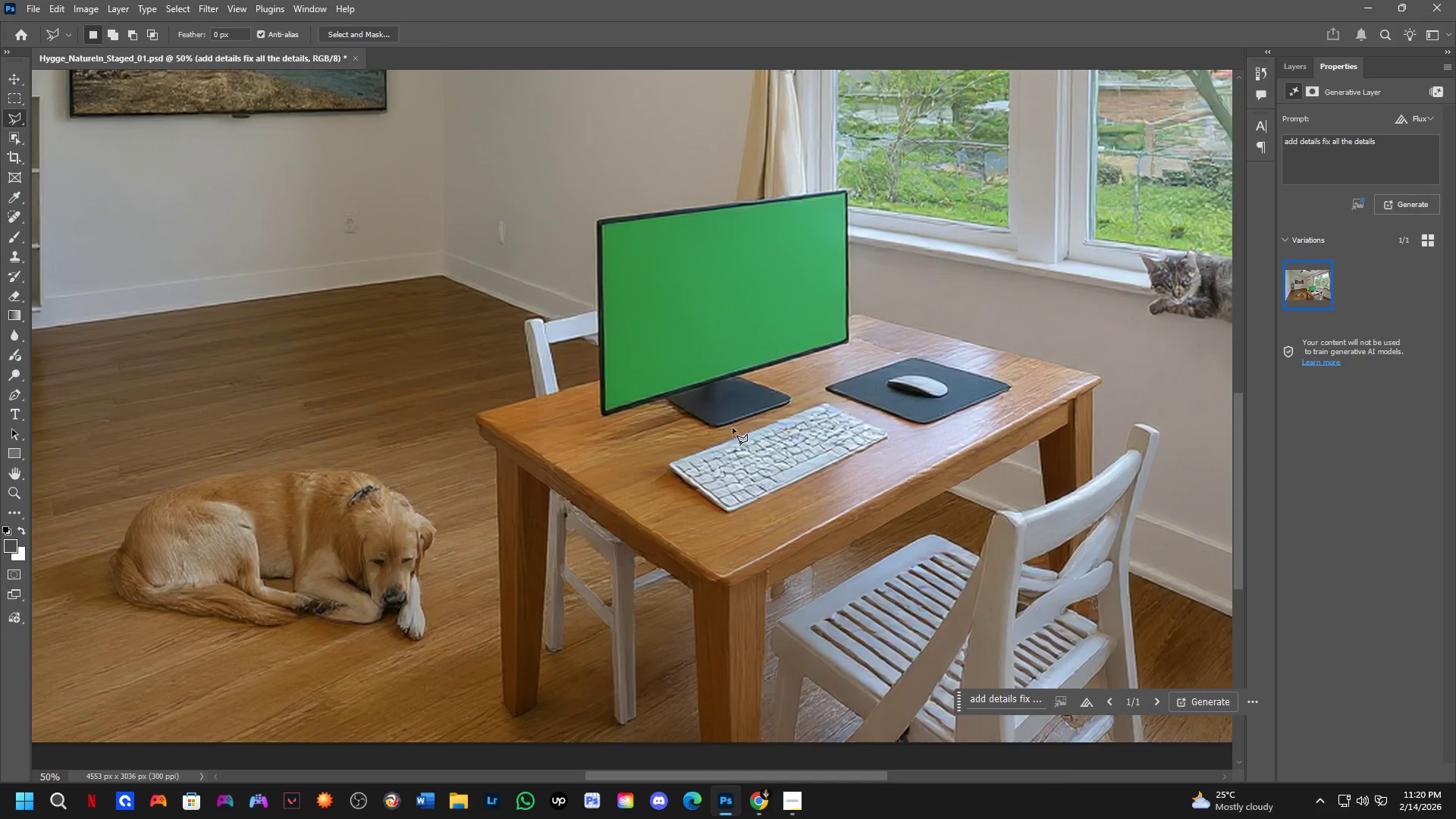 
key(Control+ControlLeft)
 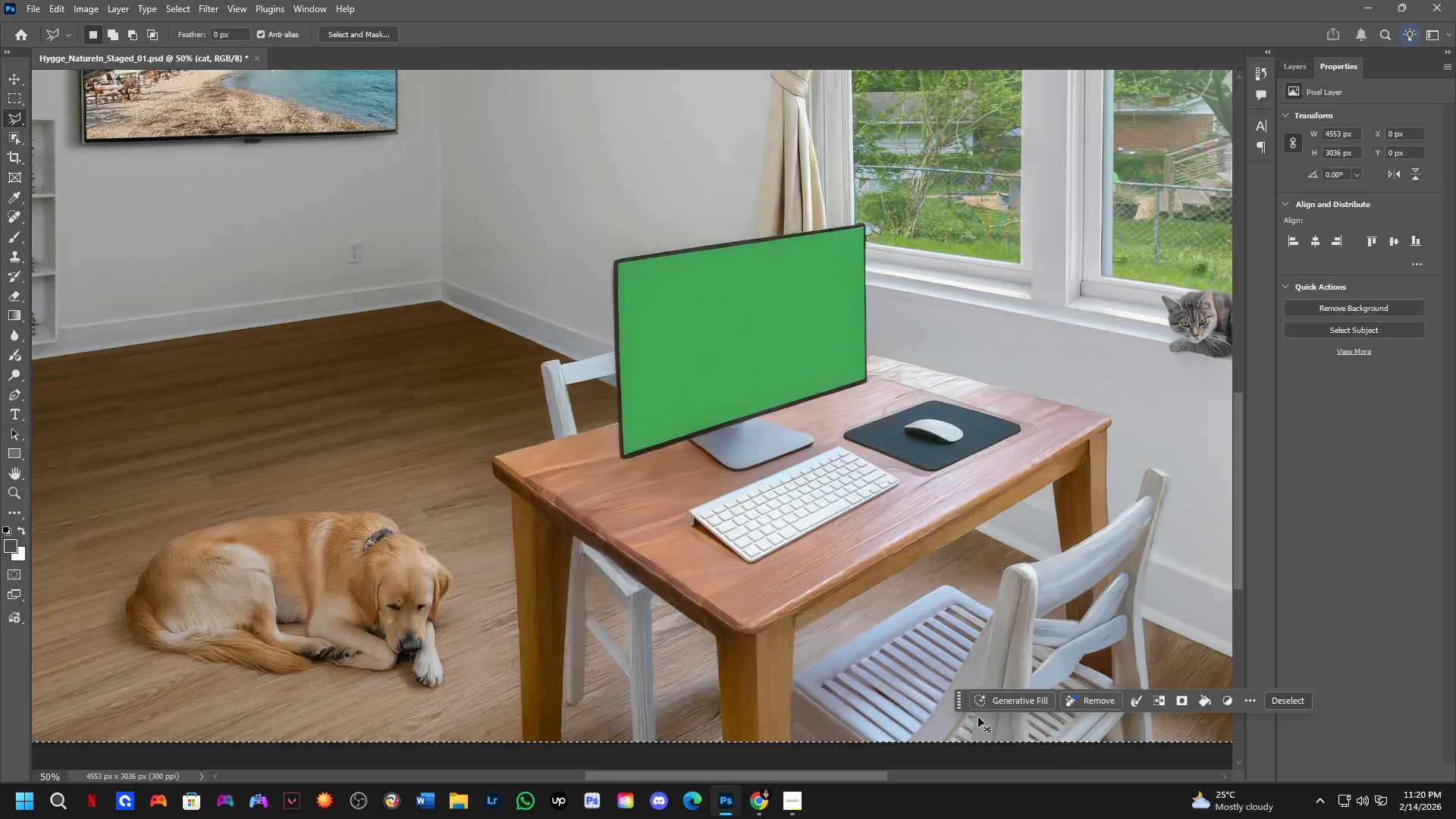 
key(Control+Shift+ShiftLeft)
 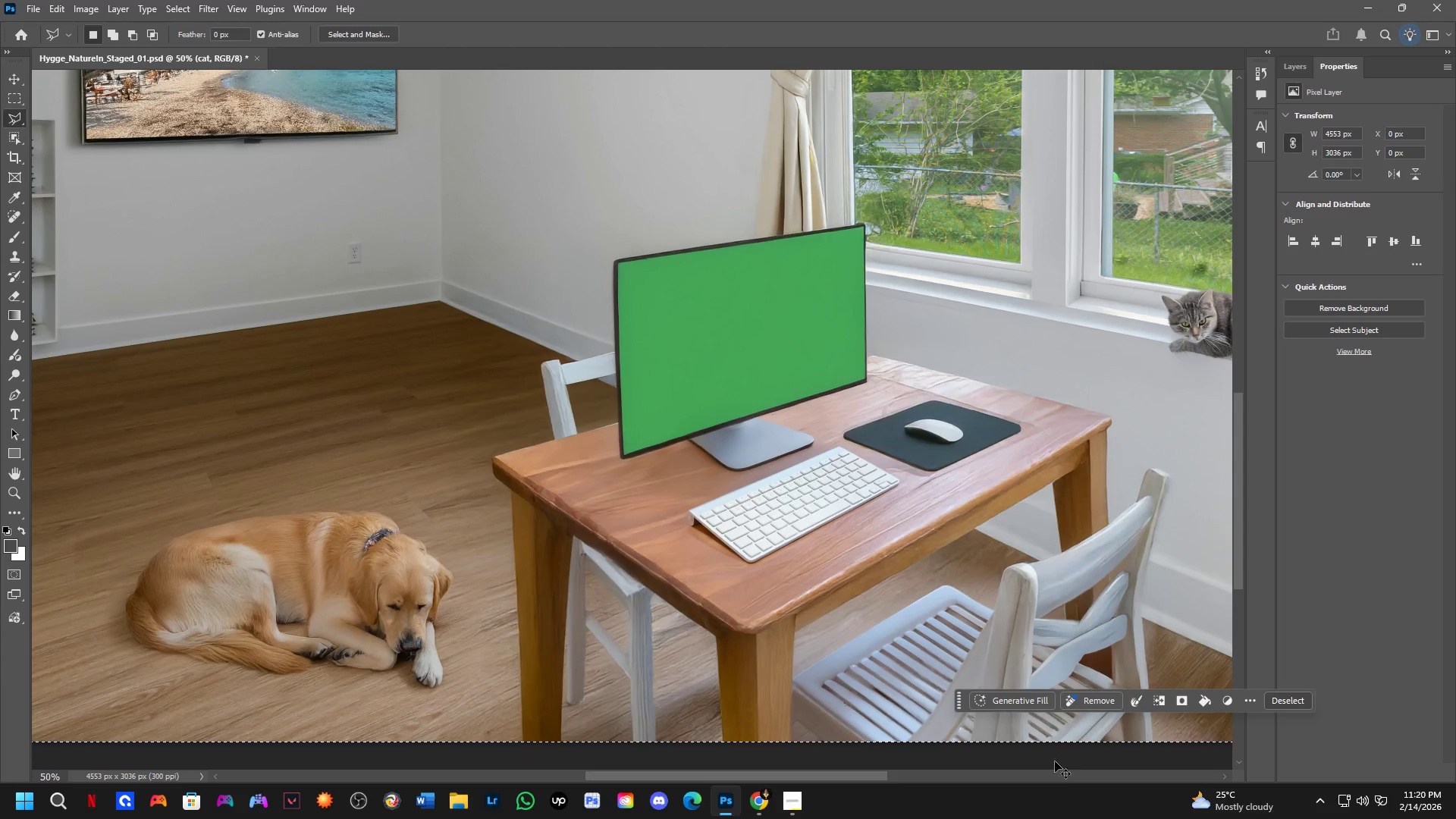 
key(Control+Shift+Z)
 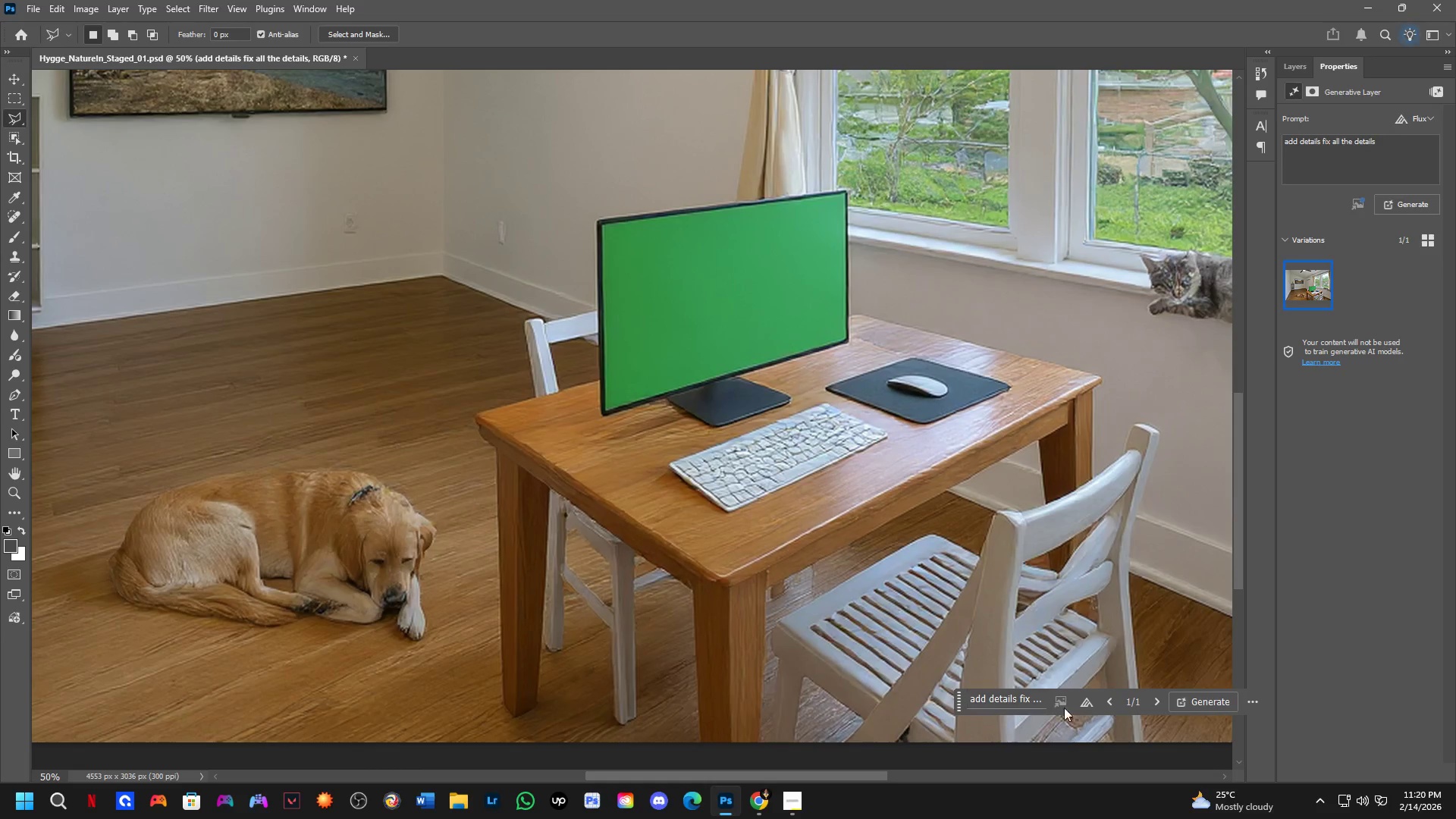 
left_click([1088, 707])
 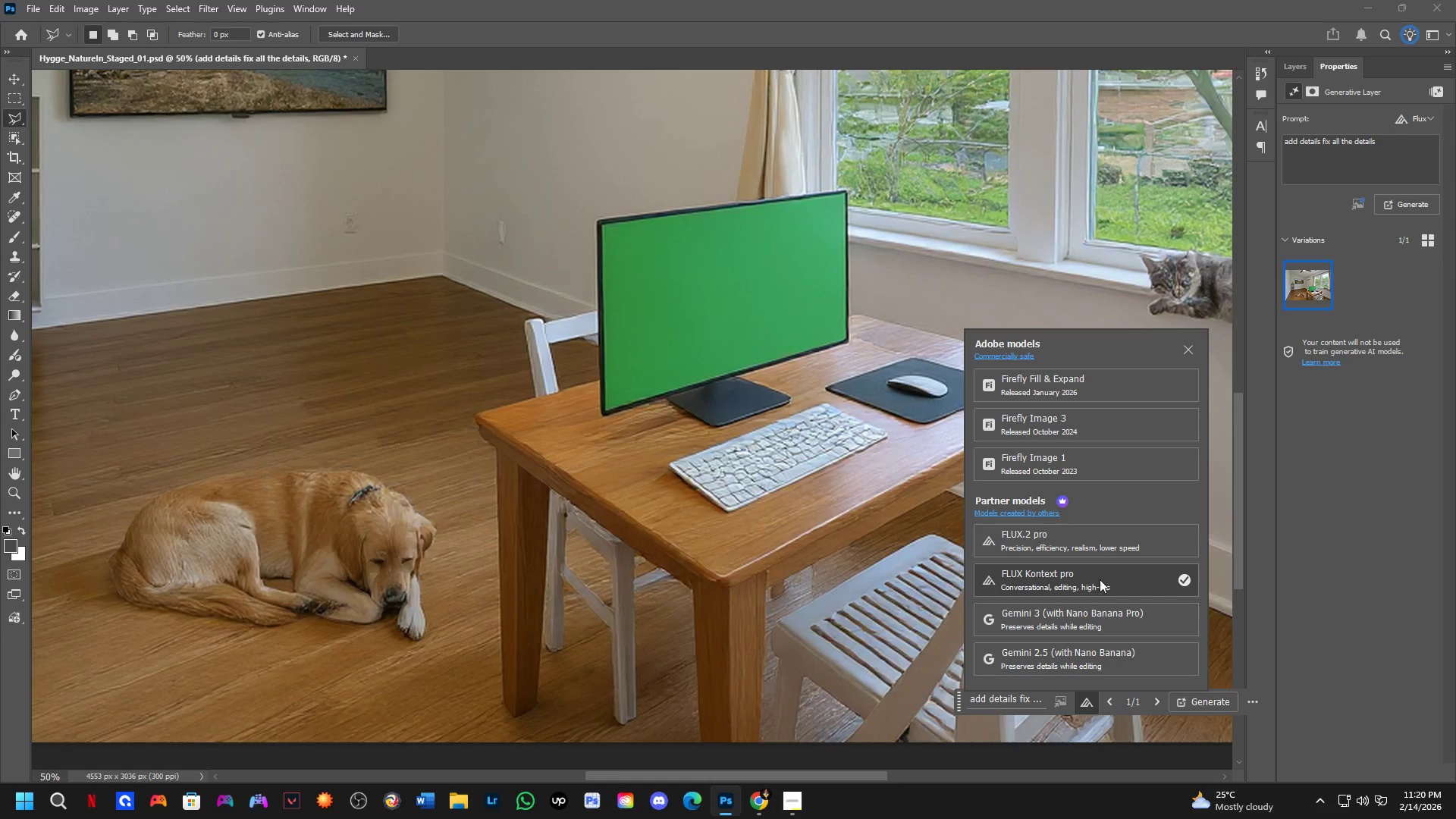 
left_click([1105, 550])
 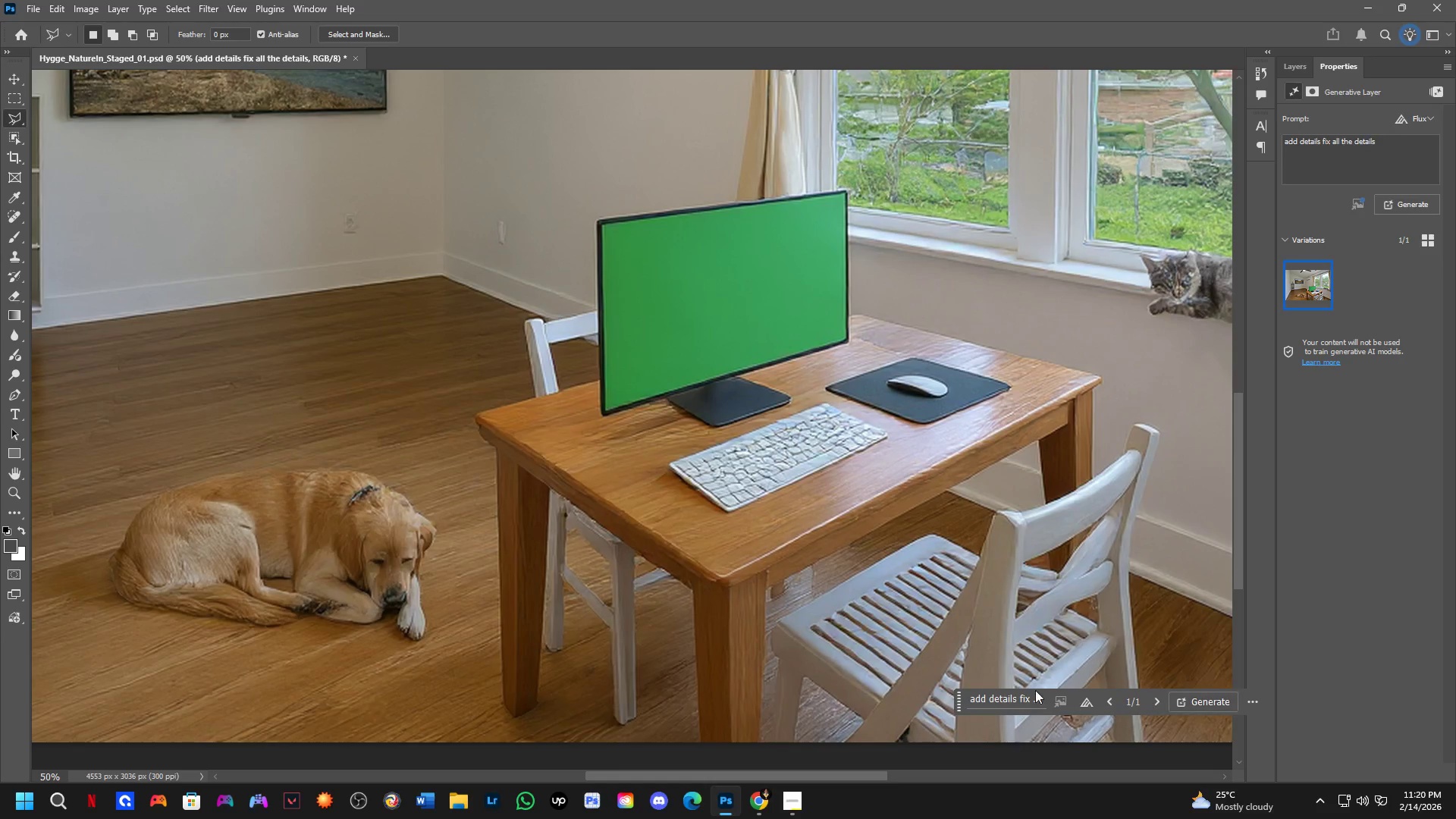 
left_click([1030, 692])
 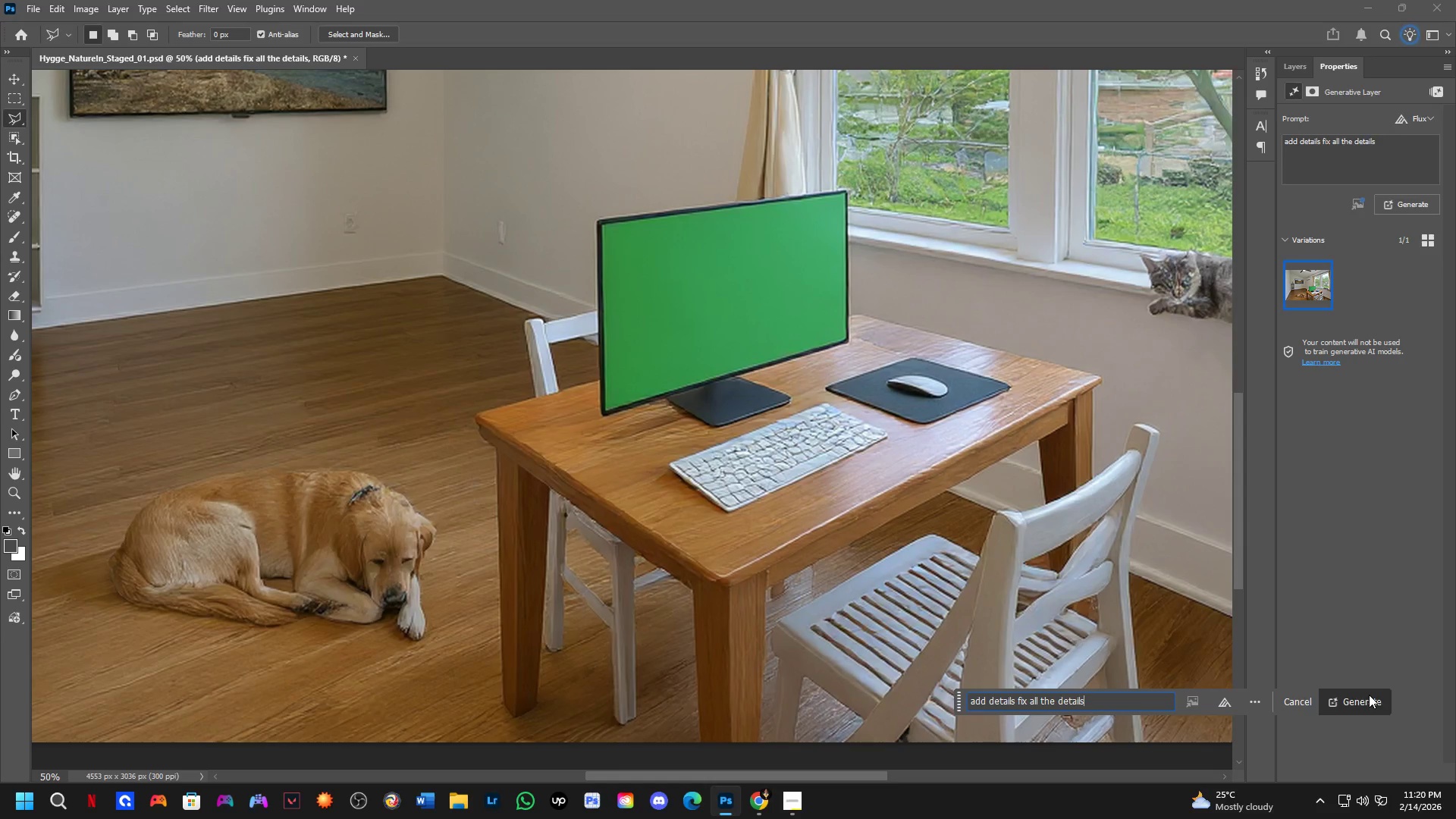 
left_click([1370, 695])
 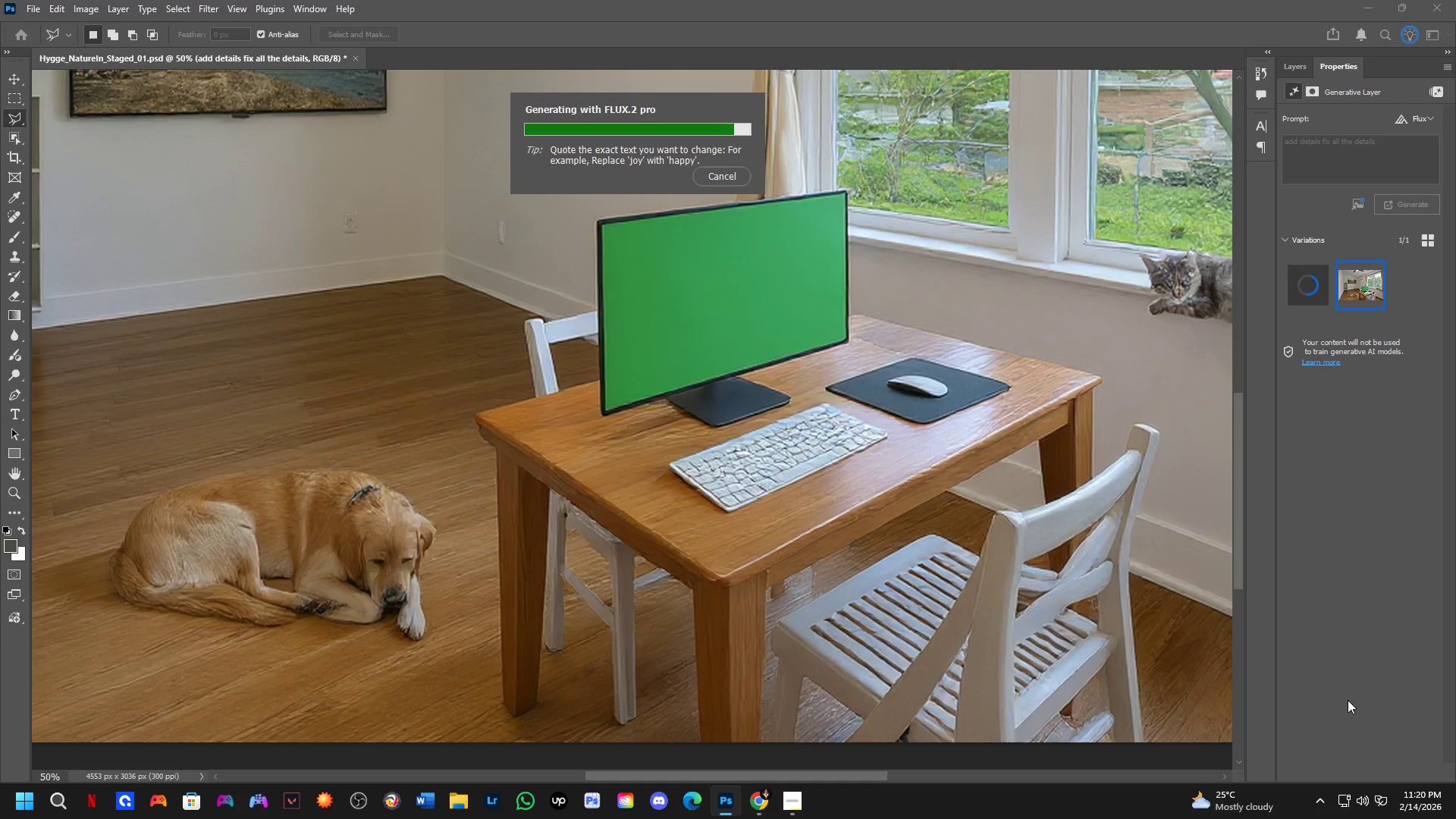 
wait(25.11)
 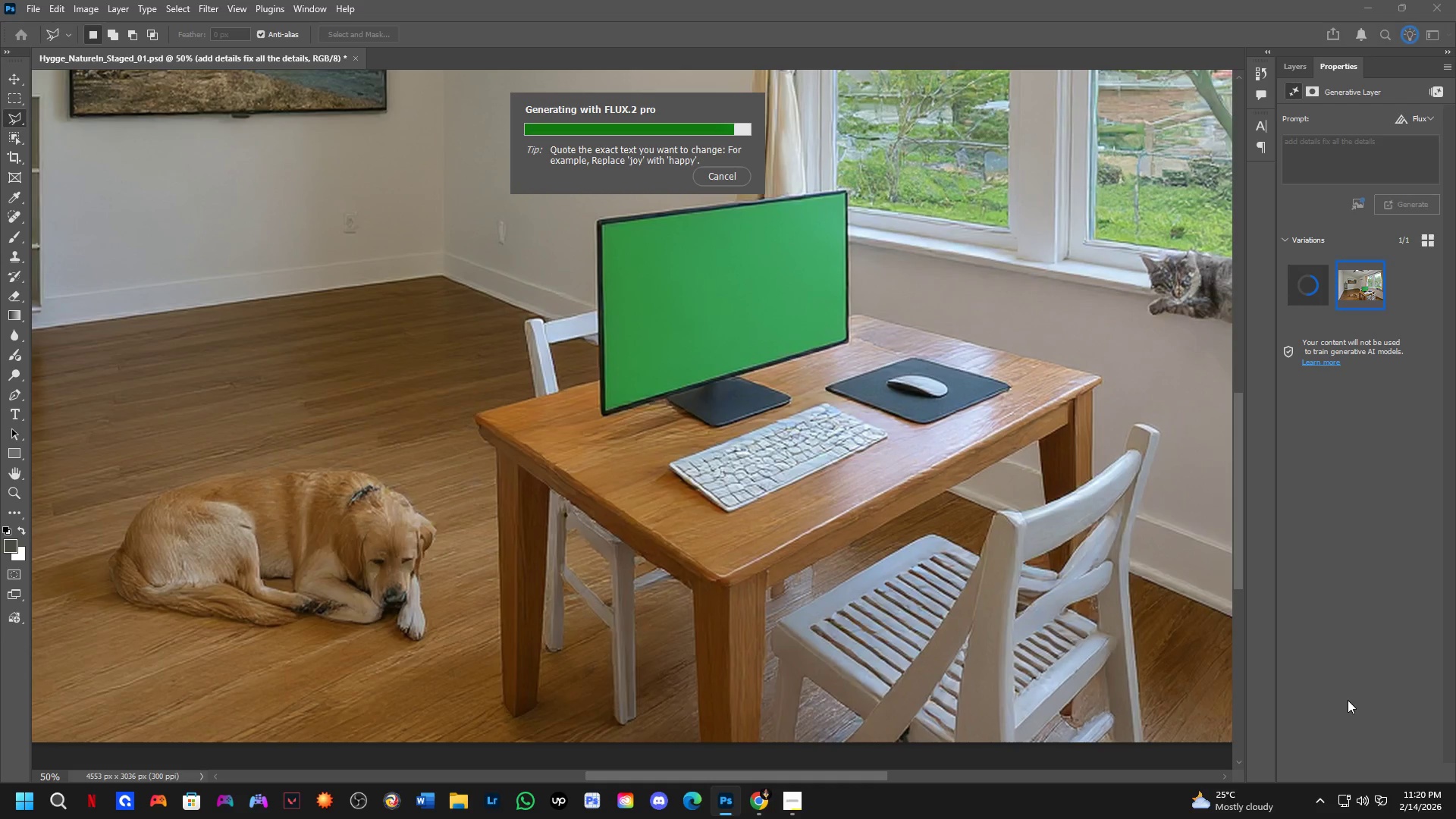 
scroll: coordinate [807, 670], scroll_direction: down, amount: 6.0
 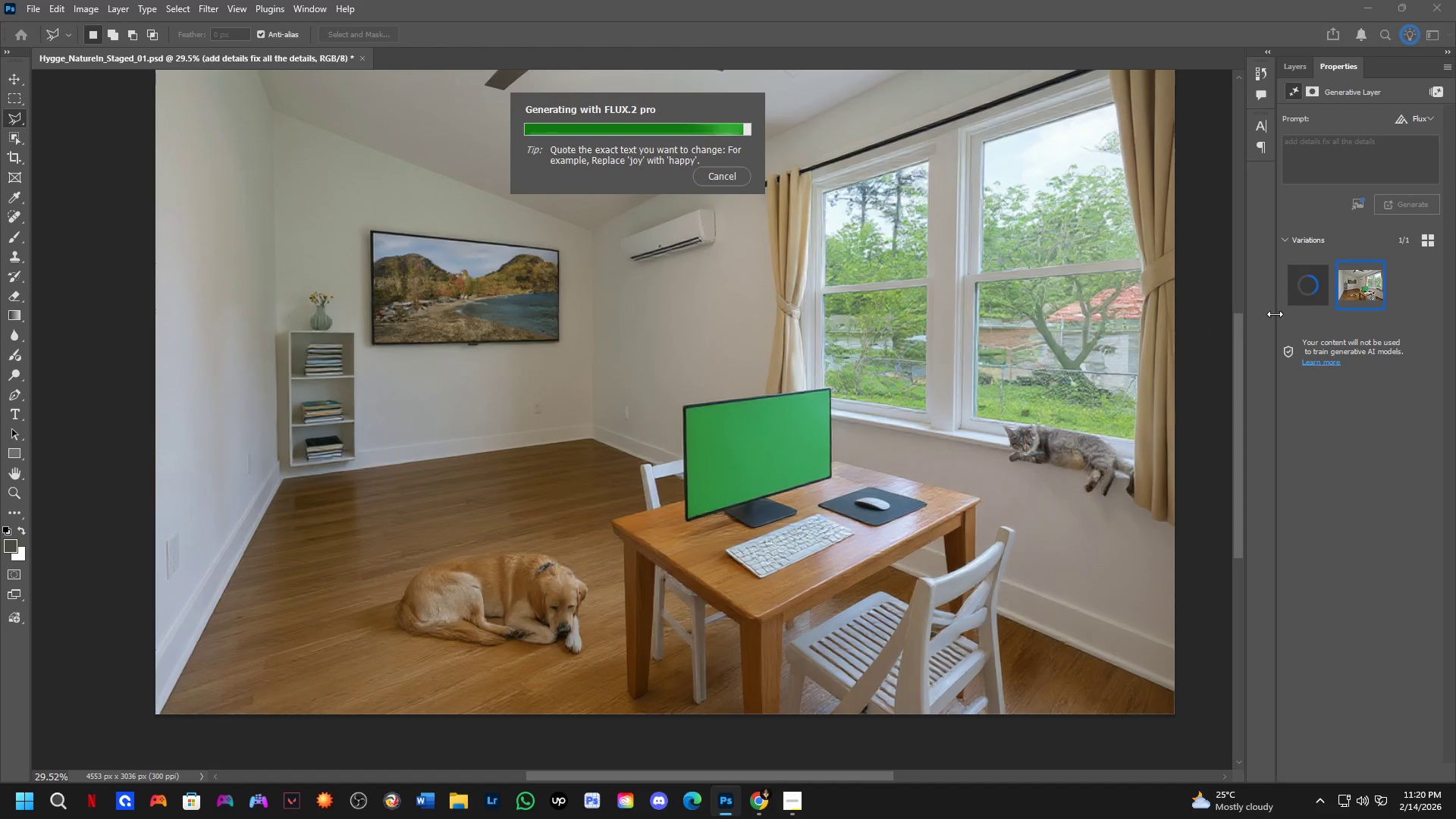 
left_click([1307, 285])
 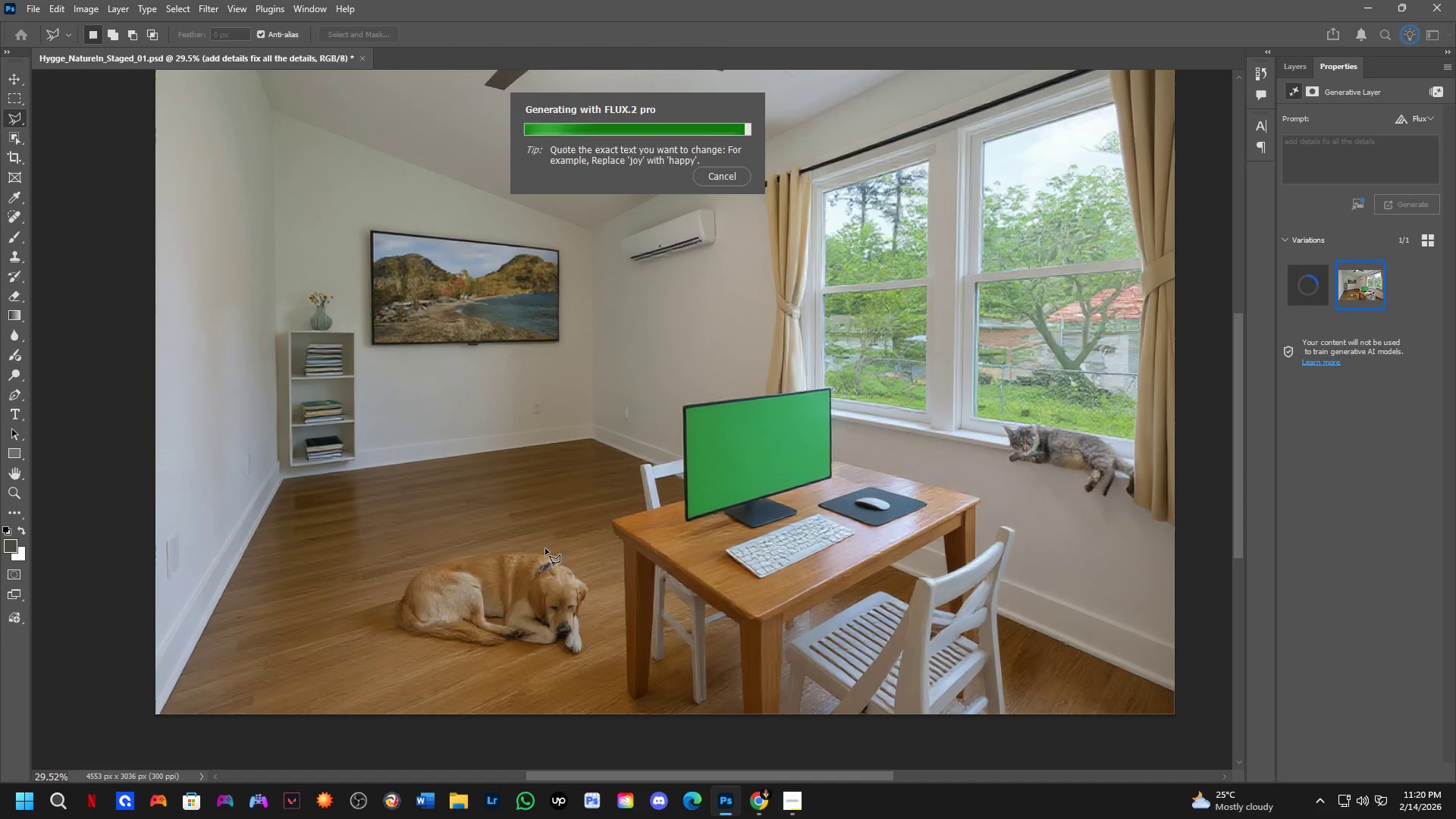 
key(Shift+ShiftLeft)
 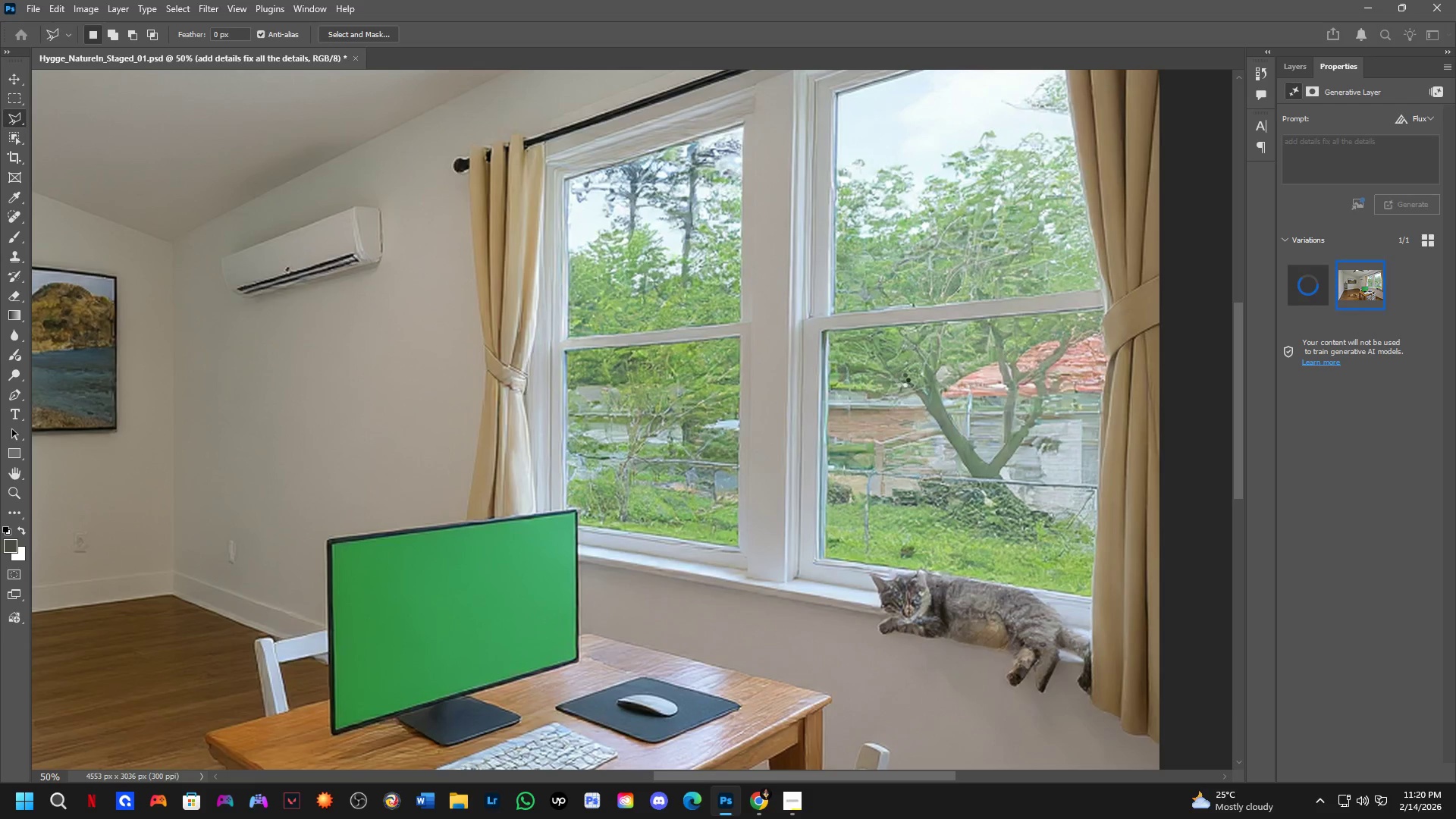 
scroll: coordinate [900, 366], scroll_direction: up, amount: 1.0
 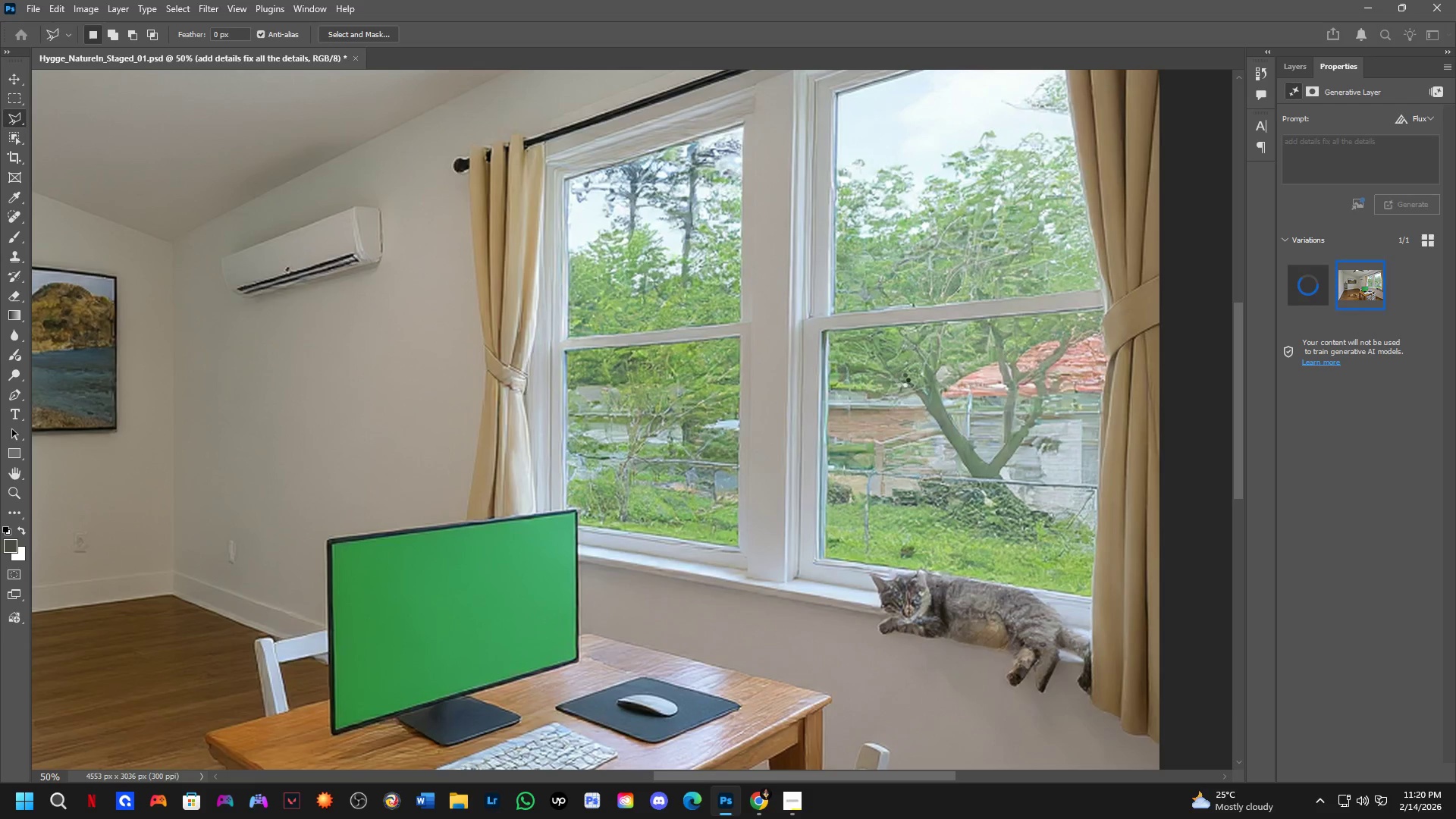 
hold_key(key=Space, duration=0.72)
 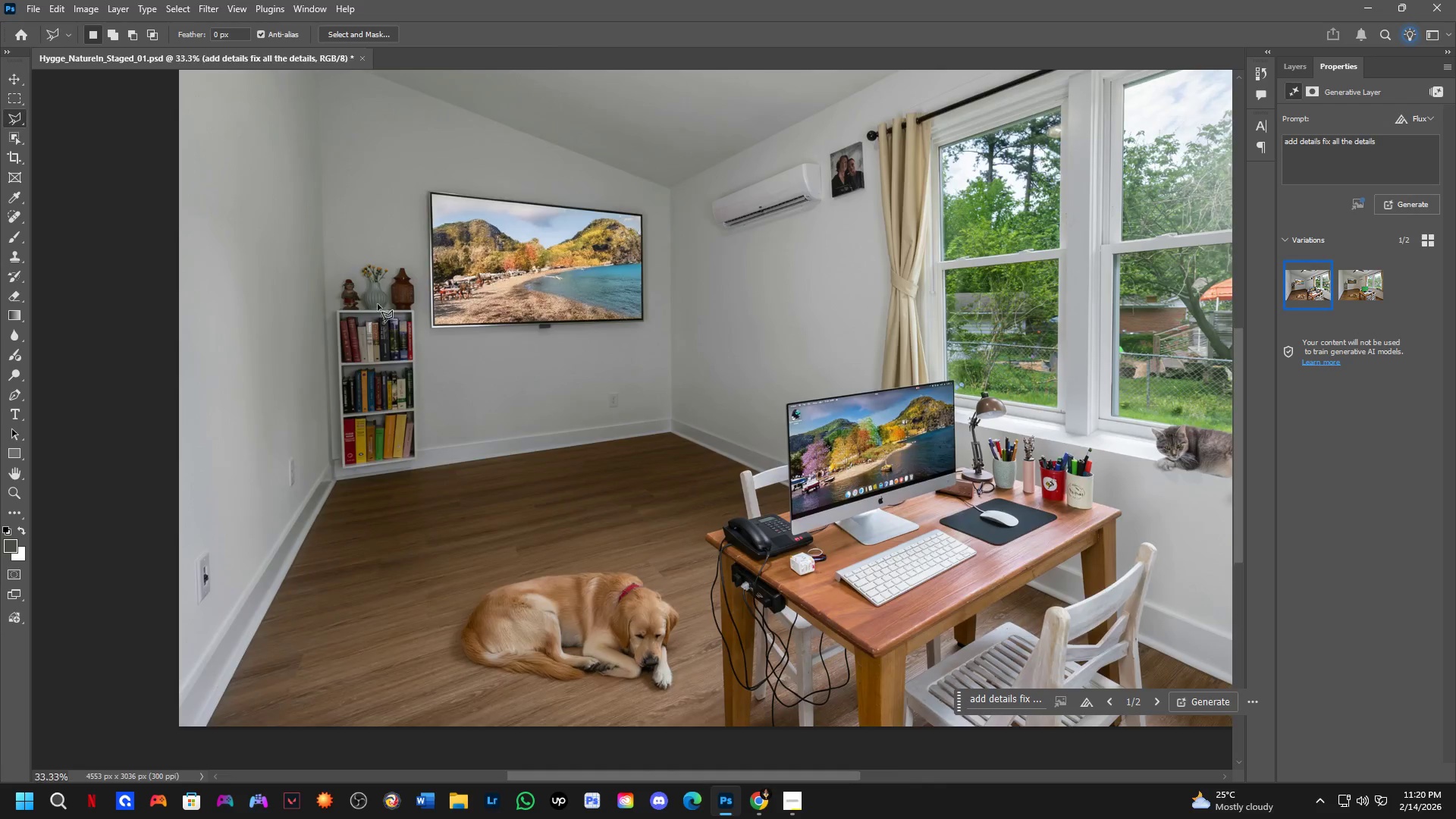 
left_click_drag(start_coordinate=[752, 551], to_coordinate=[854, 427])
 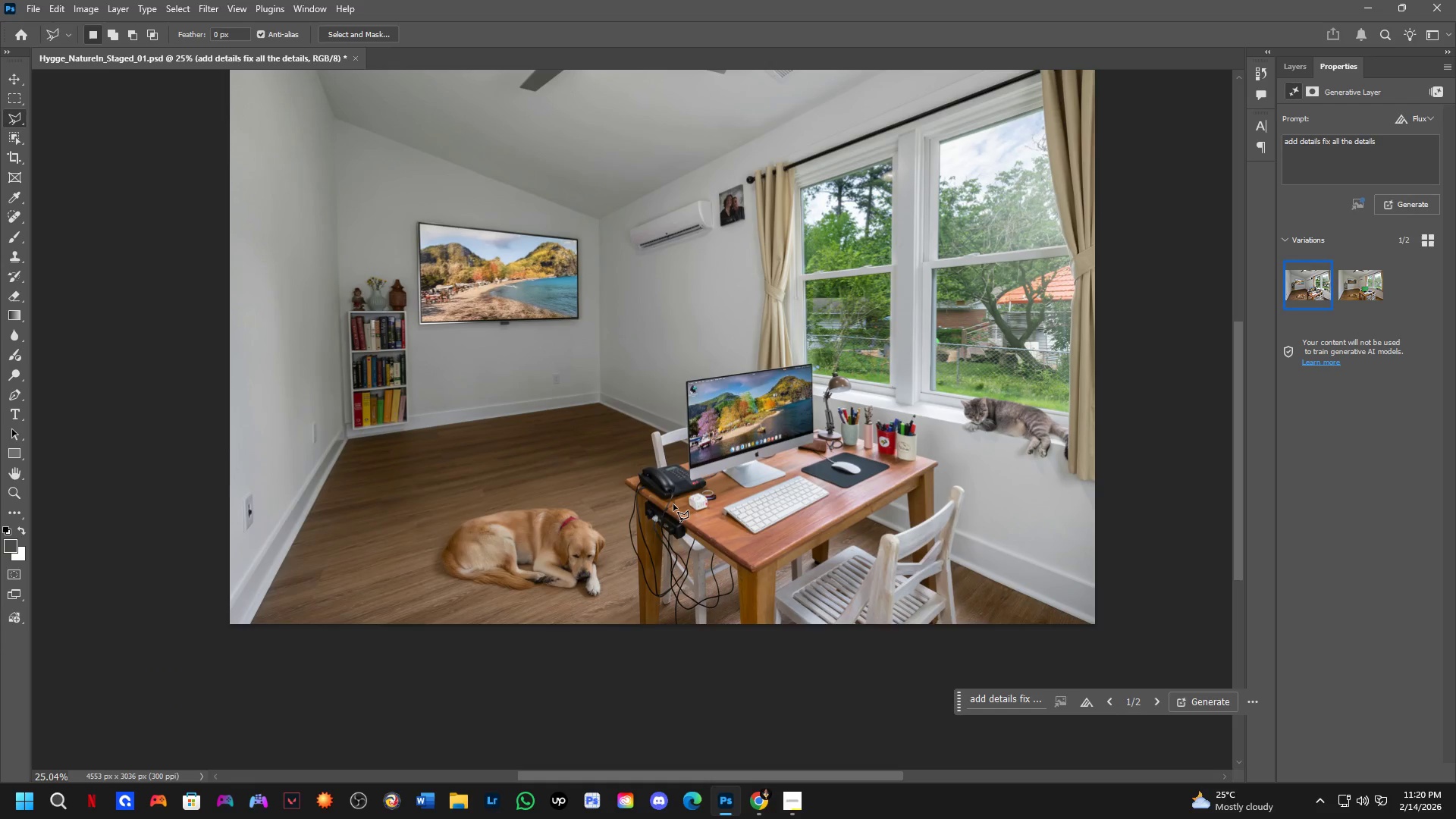 
scroll: coordinate [803, 444], scroll_direction: down, amount: 8.0
 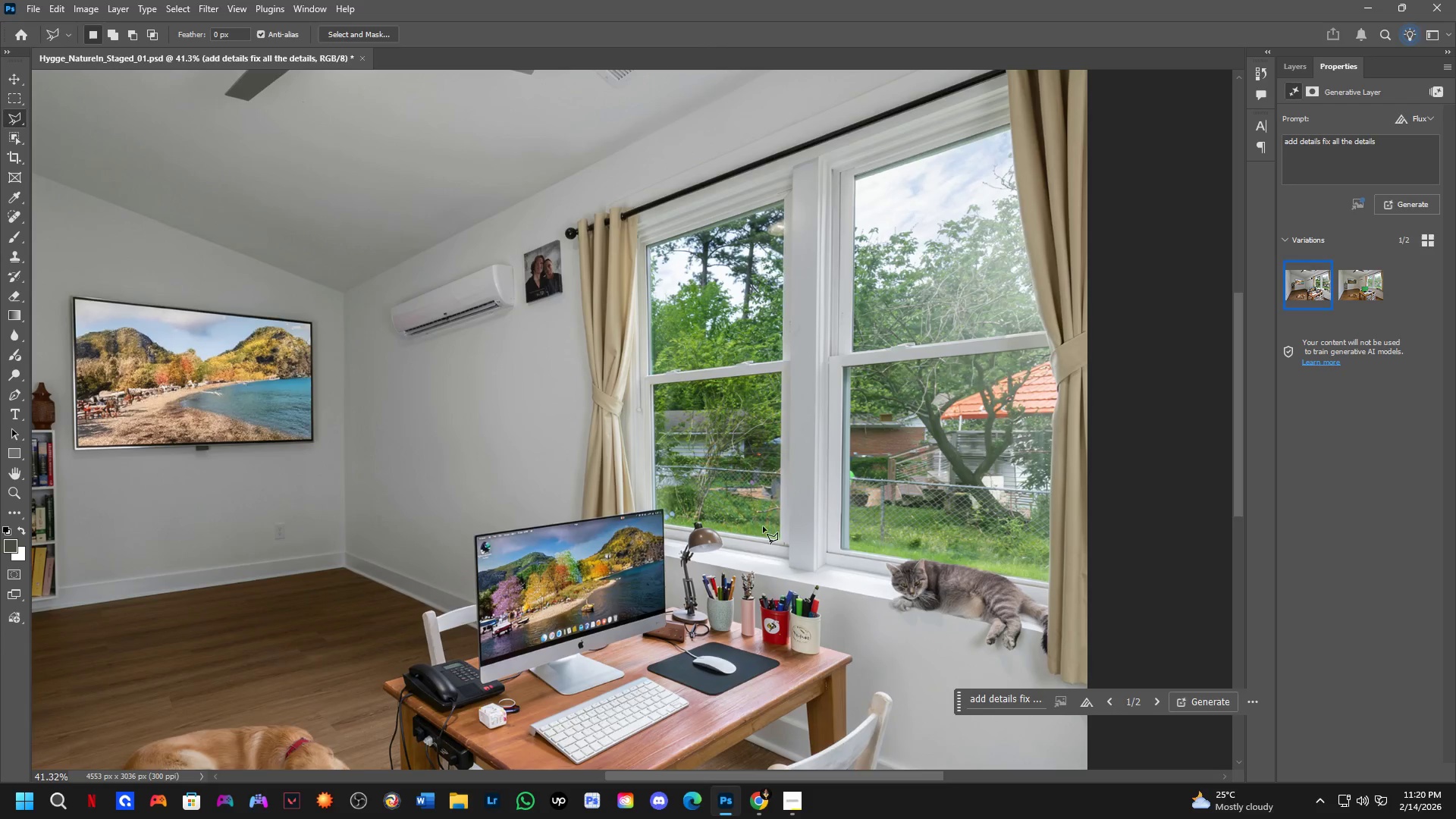 
hold_key(key=Space, duration=1.91)
 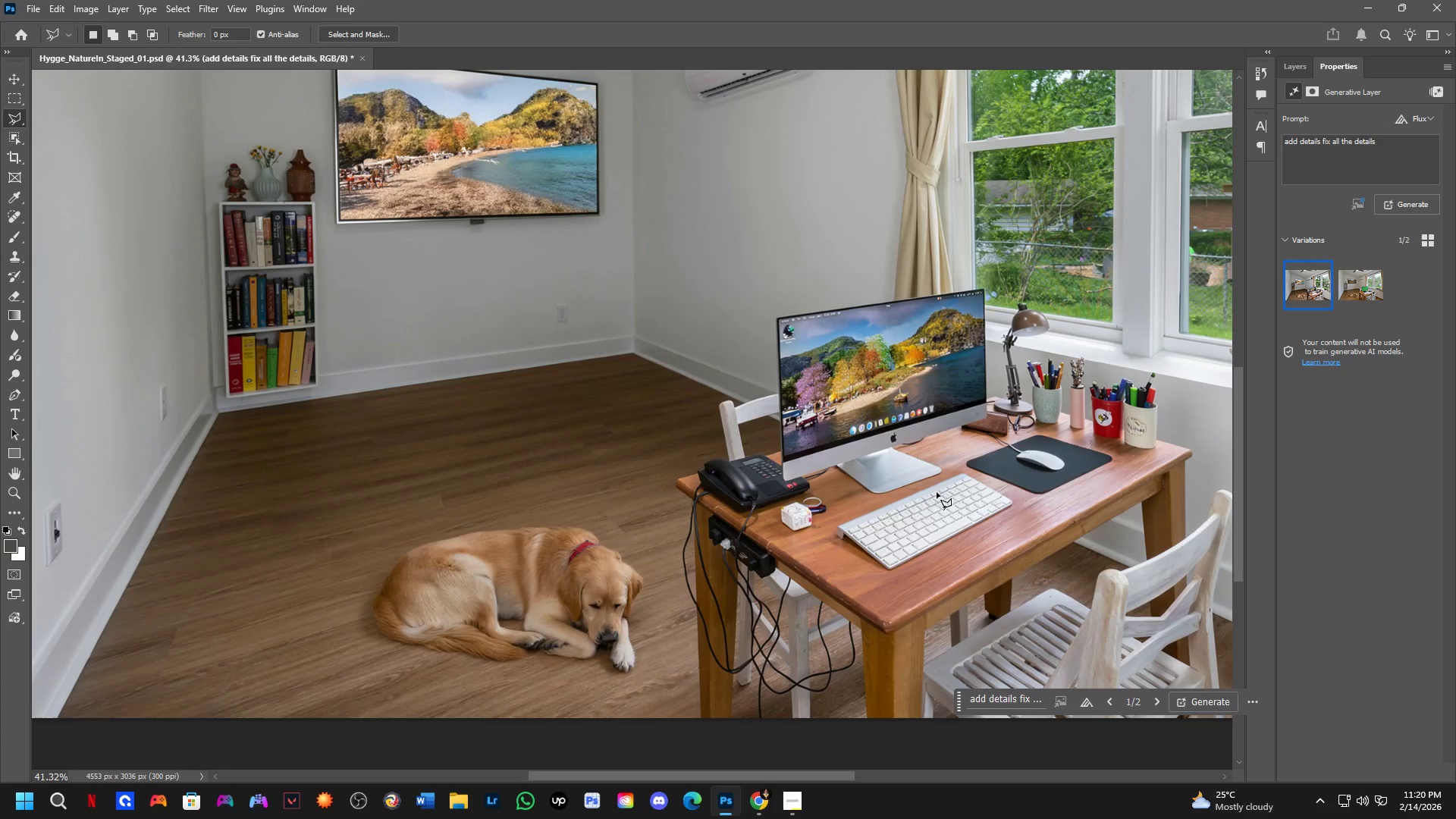 
hold_key(key=ShiftLeft, duration=0.34)
 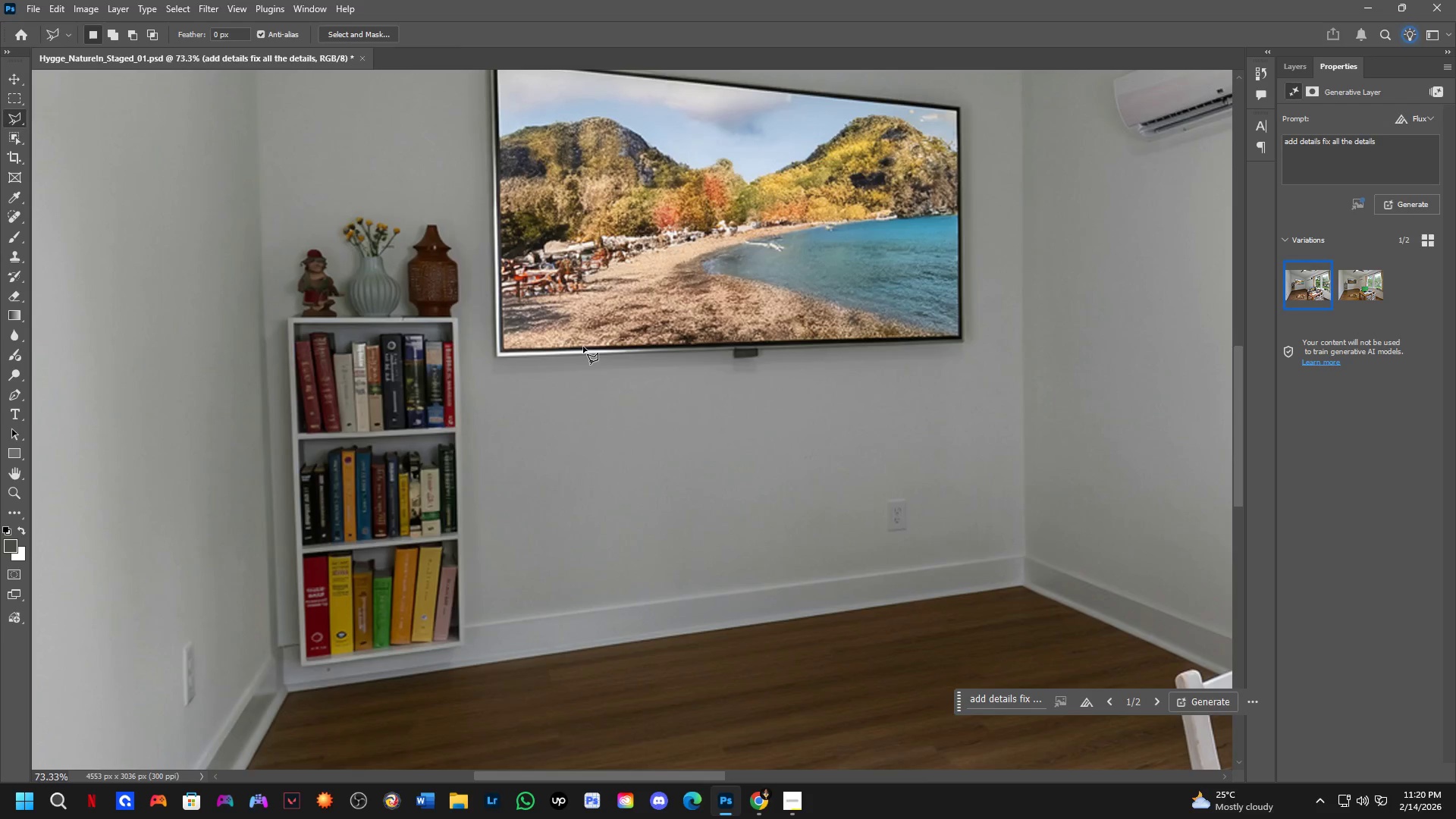 
key(Shift+ShiftLeft)
 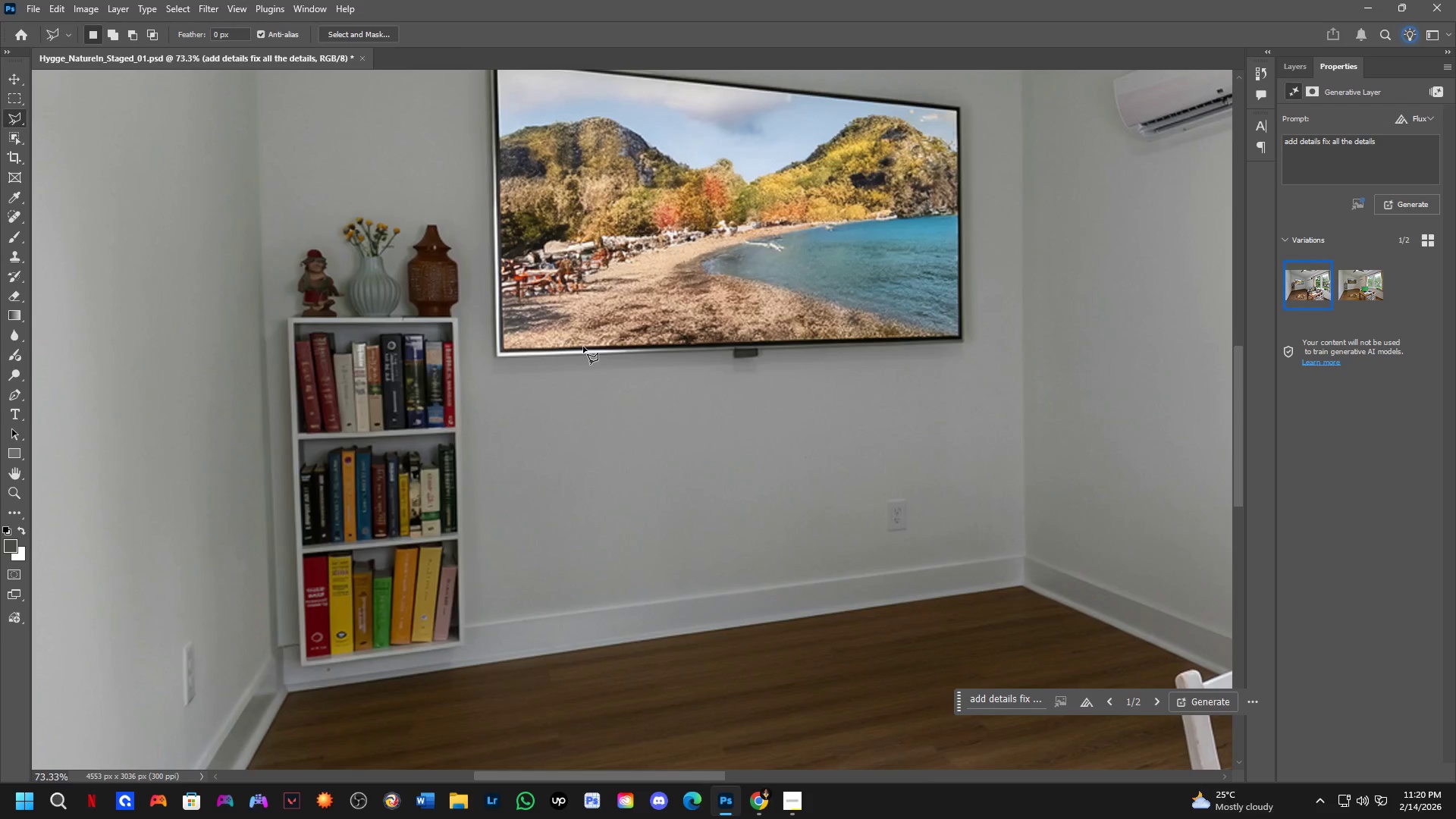 
scroll: coordinate [381, 309], scroll_direction: up, amount: 4.0
 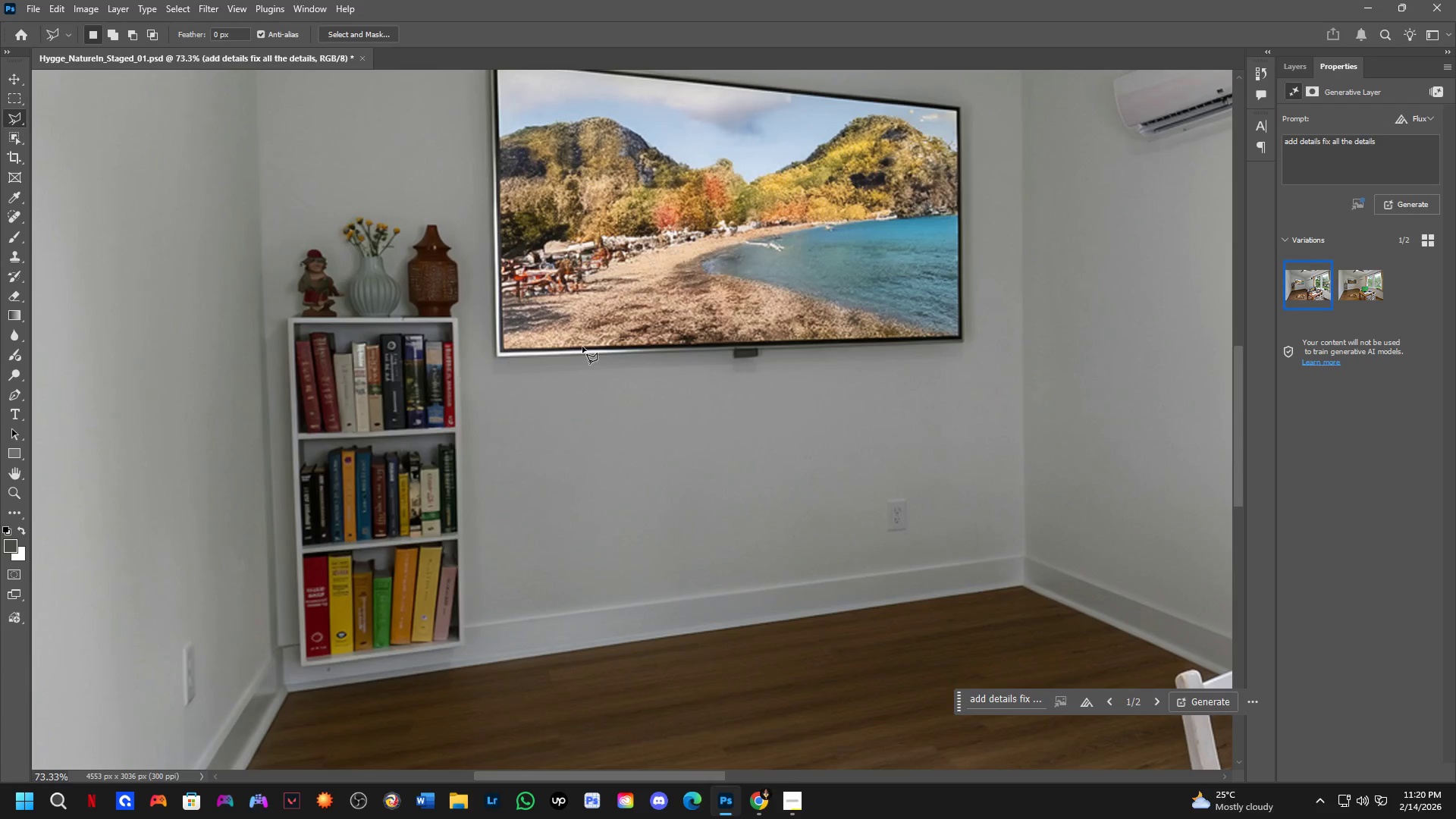 
left_click_drag(start_coordinate=[846, 473], to_coordinate=[554, 299])
 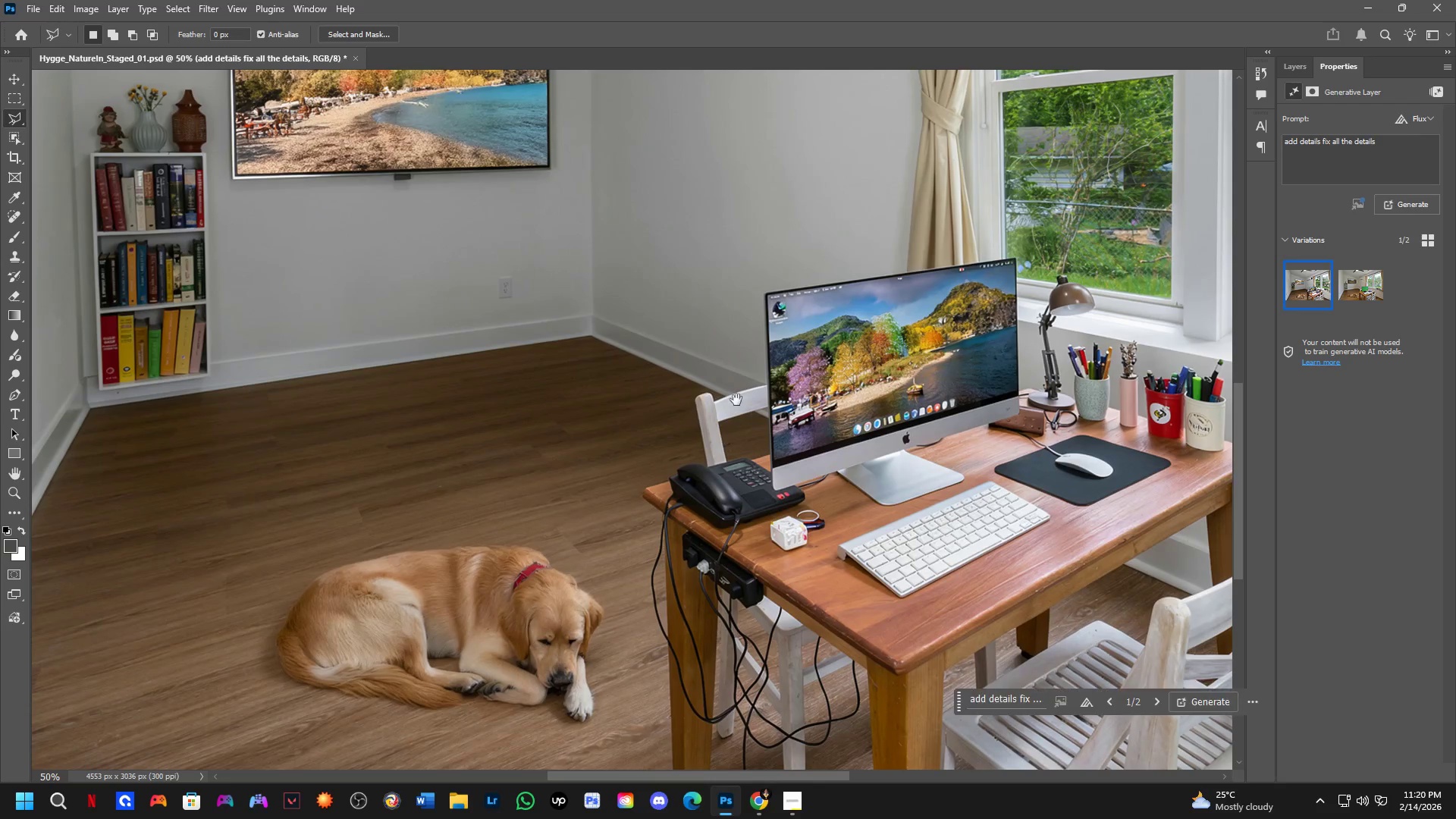 
scroll: coordinate [583, 347], scroll_direction: down, amount: 2.0
 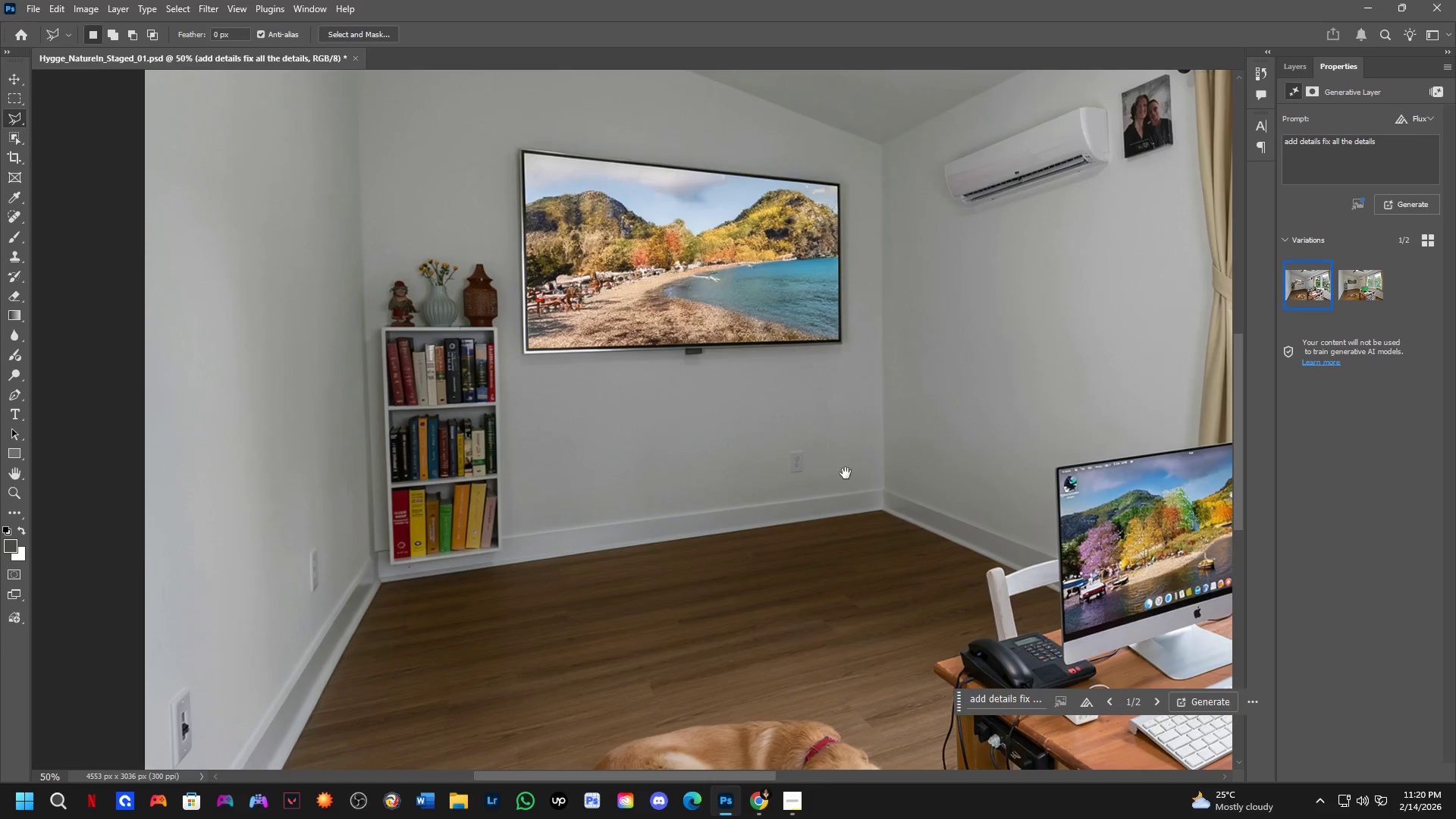 
key(Space)
 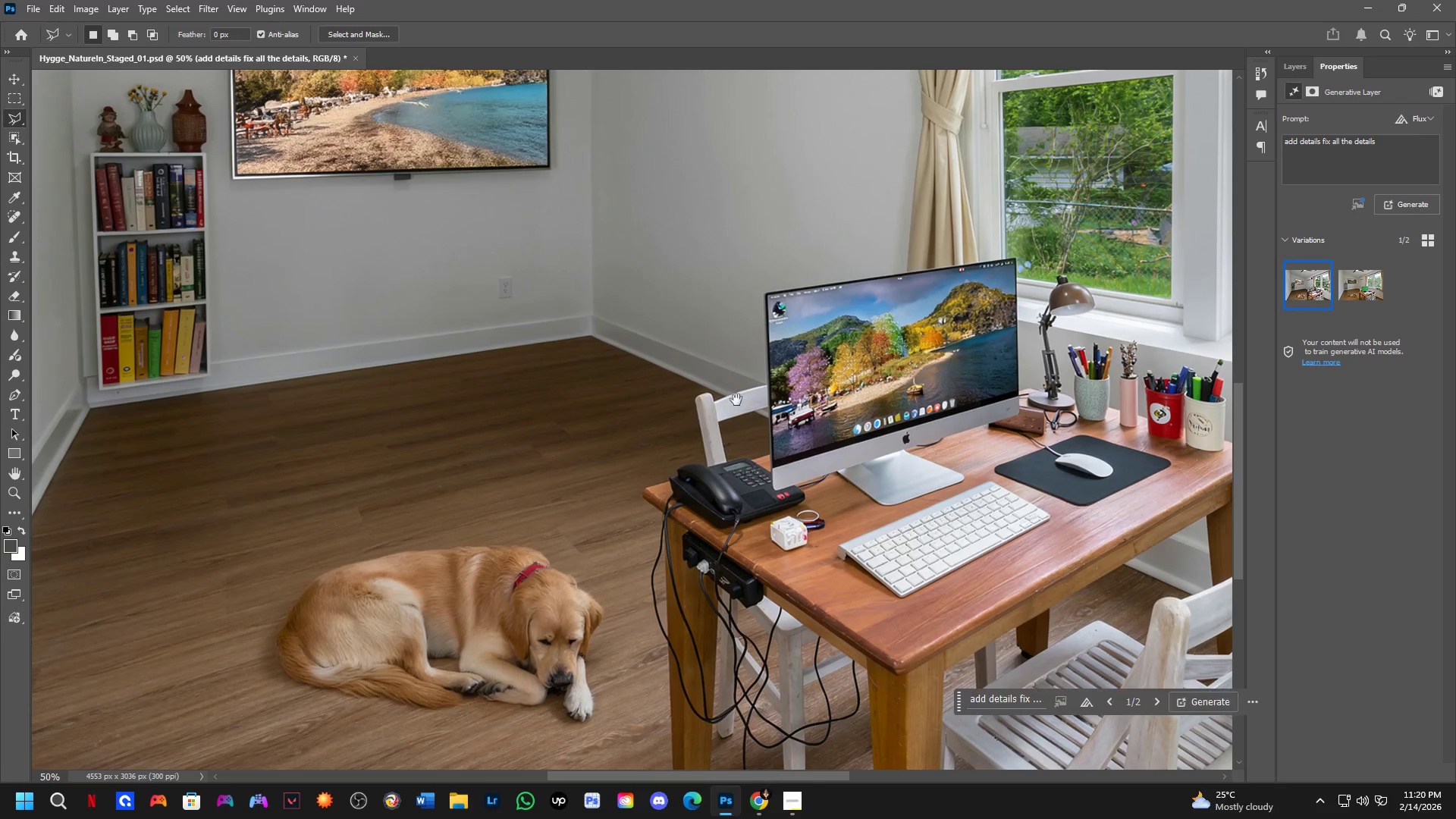 
key(Space)
 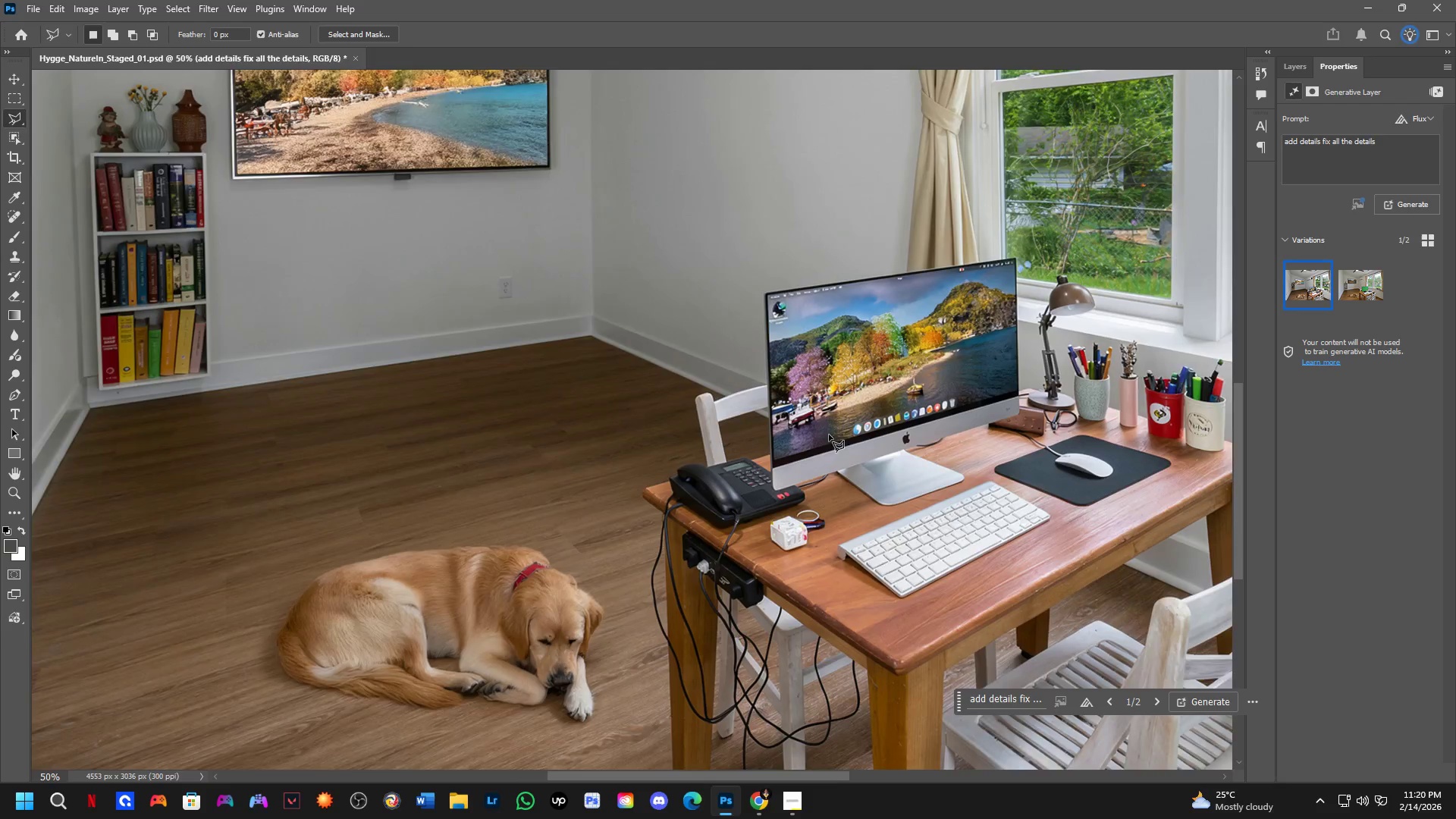 
hold_key(key=Space, duration=0.62)
 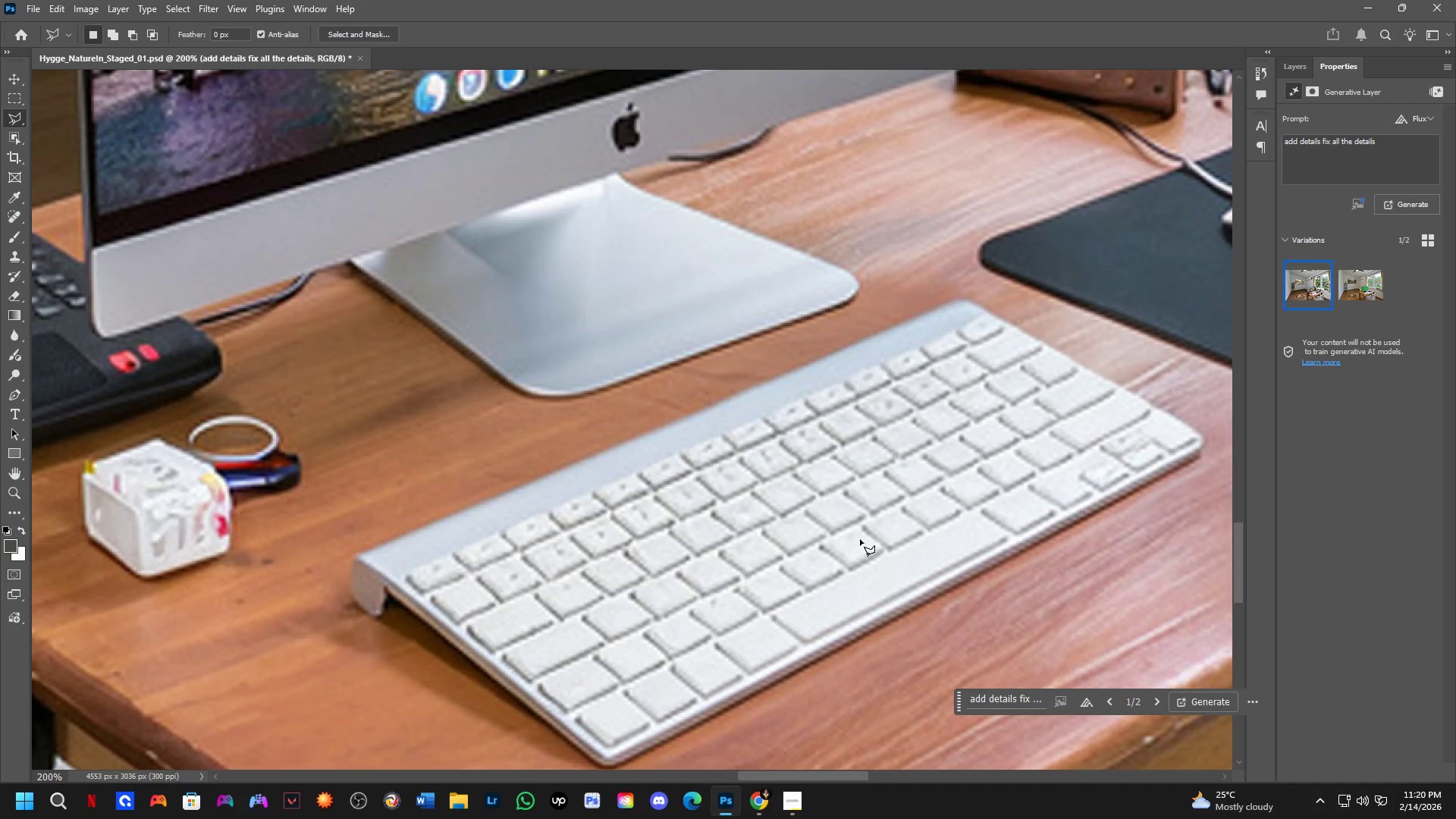 
left_click_drag(start_coordinate=[986, 512], to_coordinate=[905, 528])
 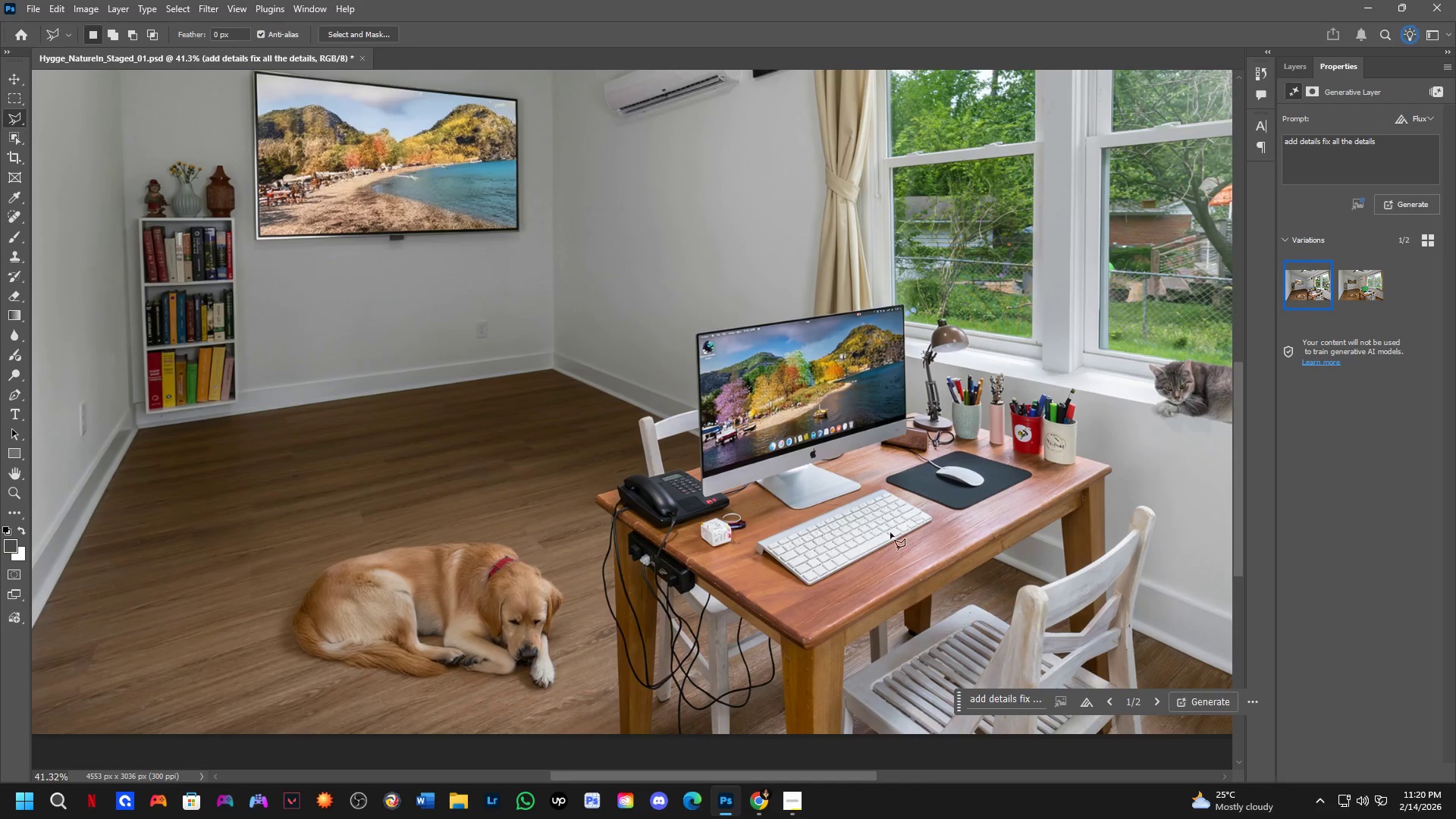 
scroll: coordinate [830, 437], scroll_direction: down, amount: 2.0
 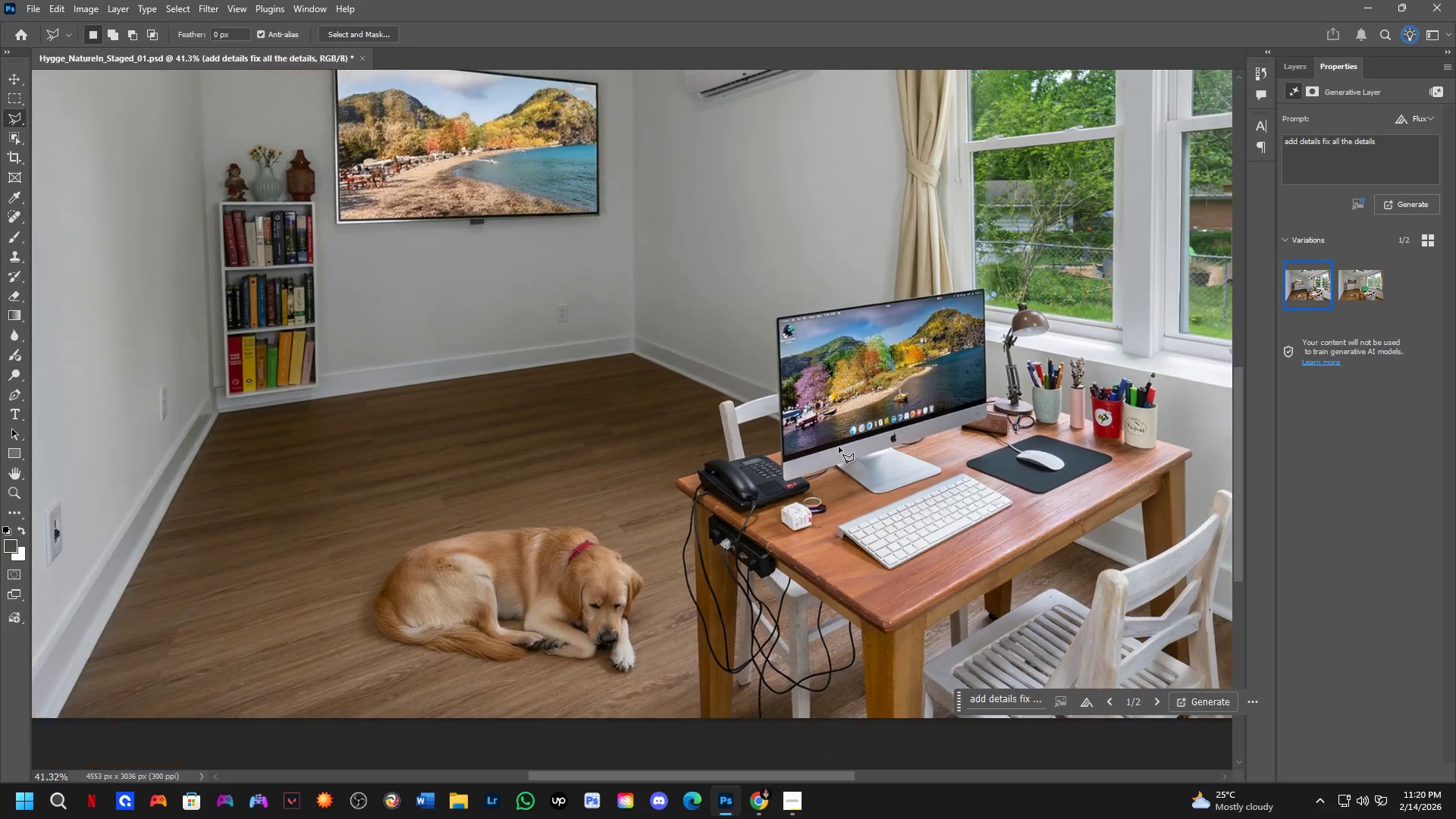 
key(Shift+ShiftLeft)
 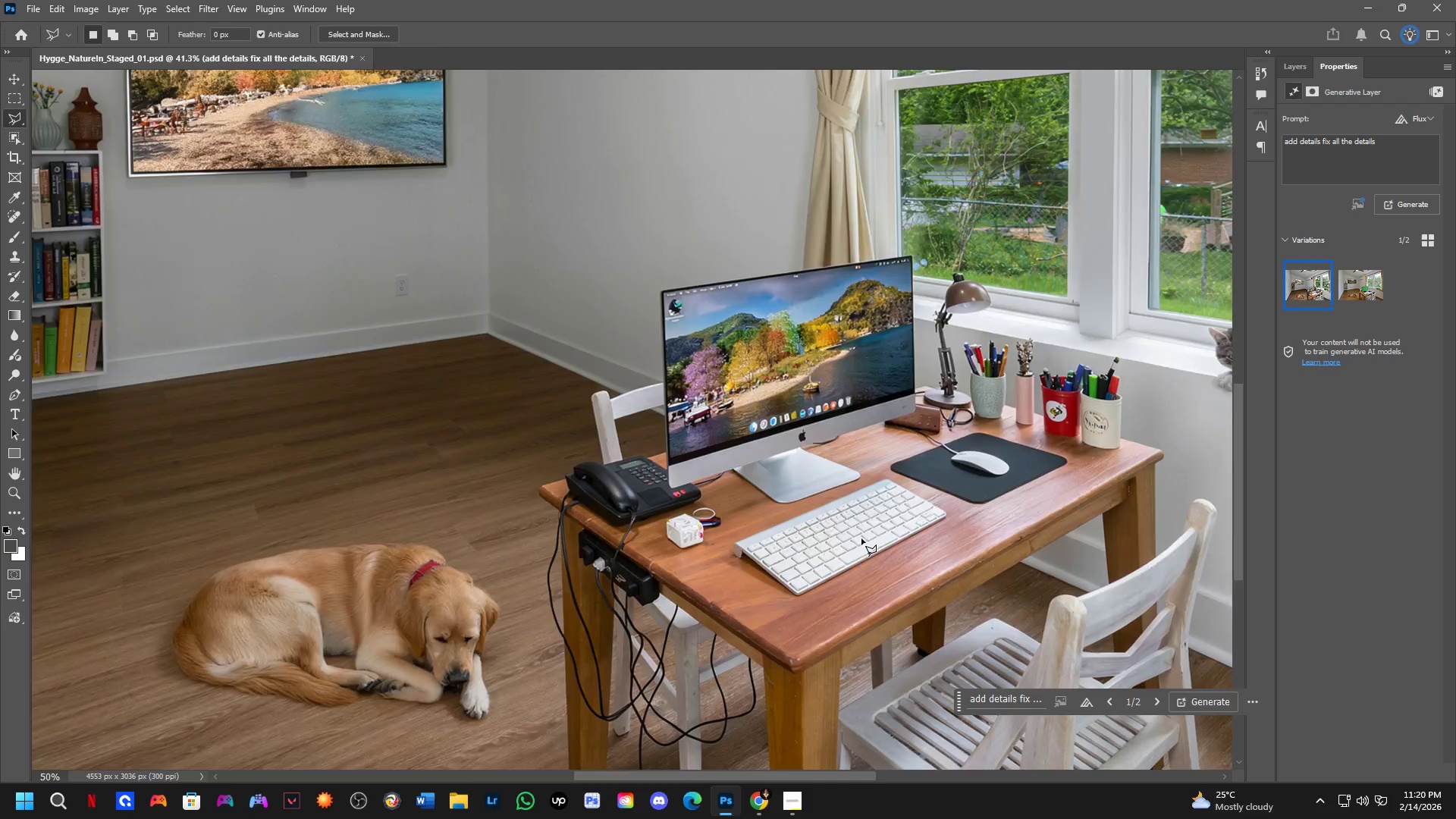 
key(Shift+ShiftLeft)
 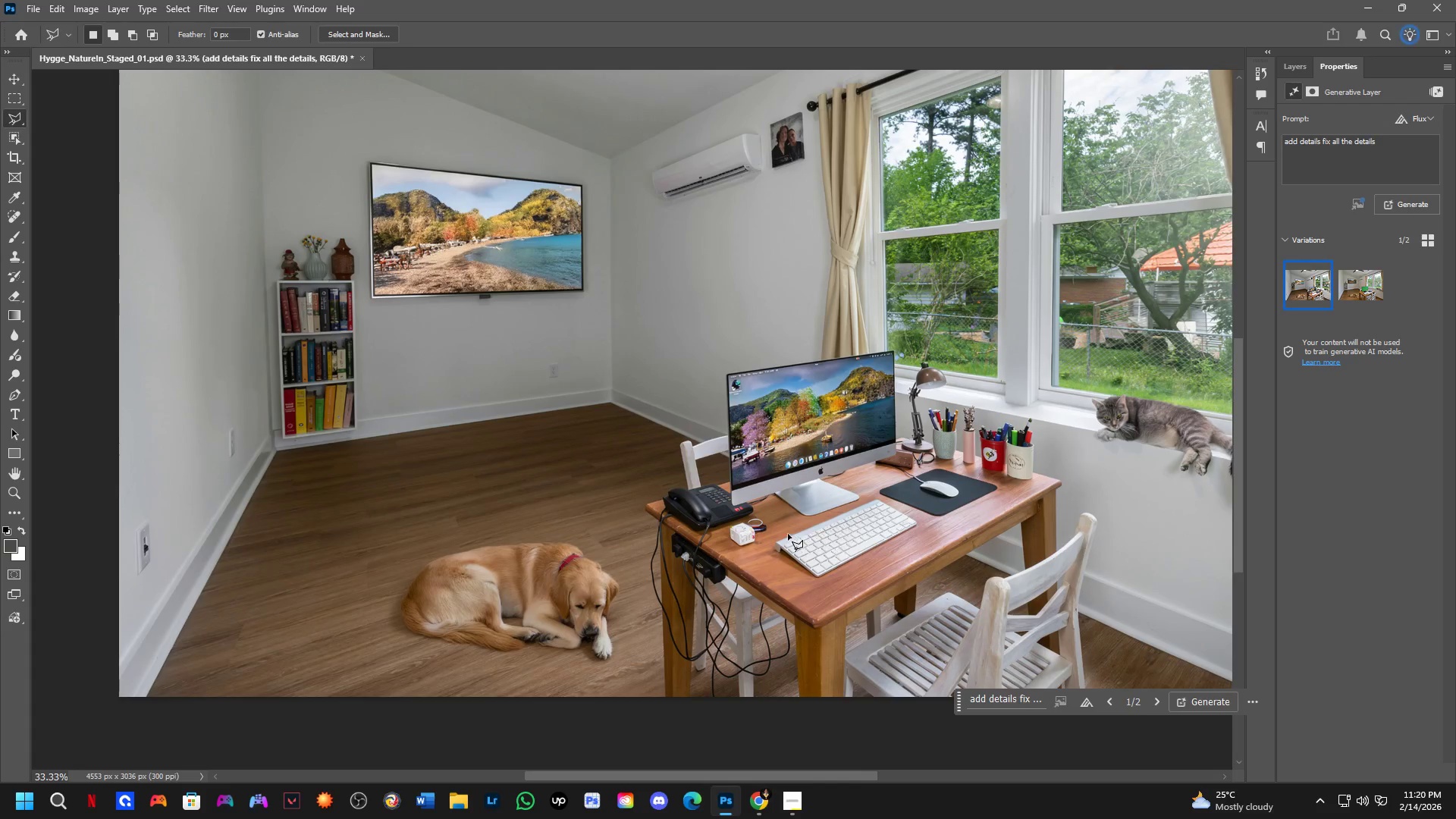 
hold_key(key=Space, duration=0.59)
 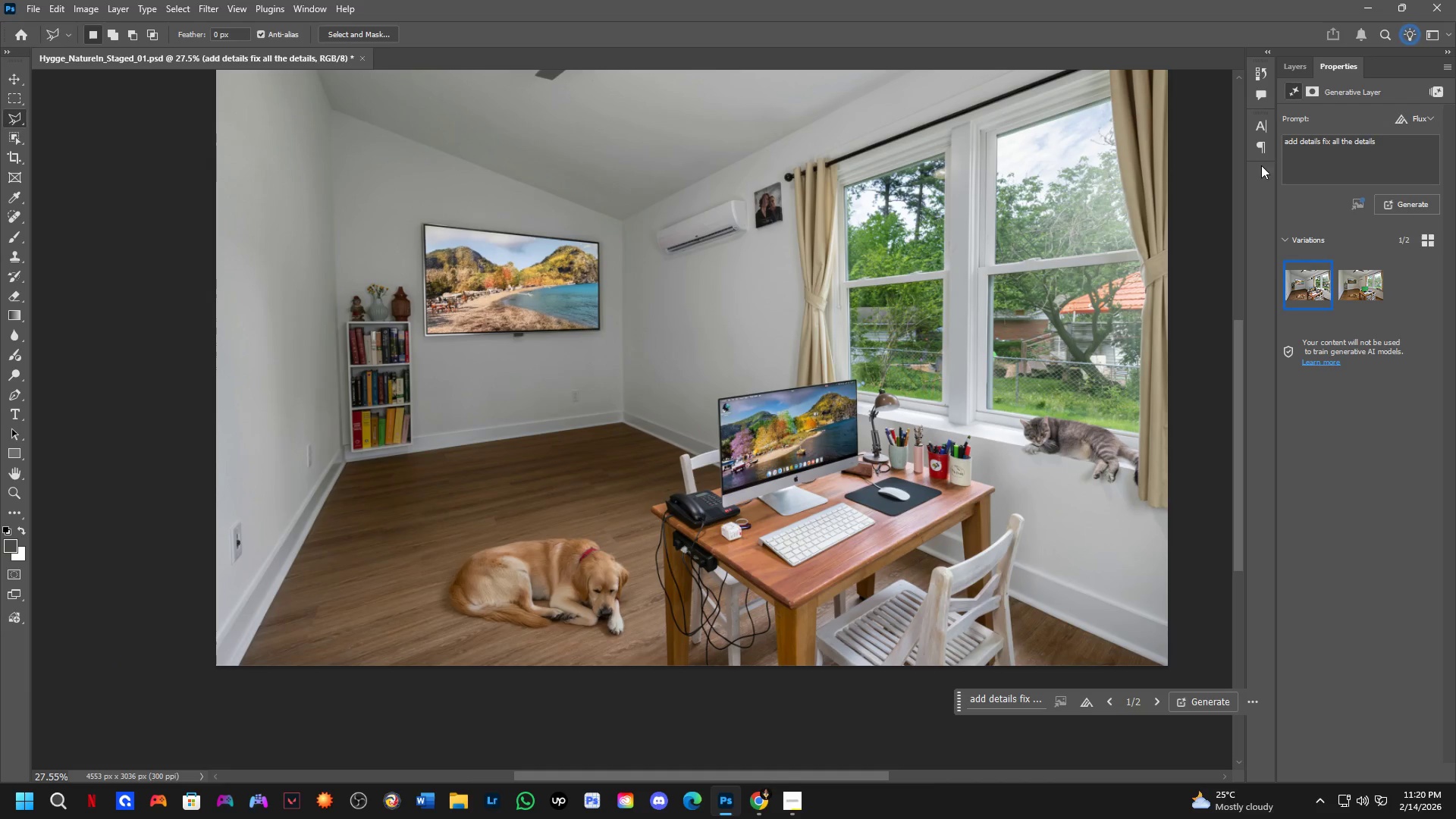 
left_click_drag(start_coordinate=[818, 565], to_coordinate=[799, 562])
 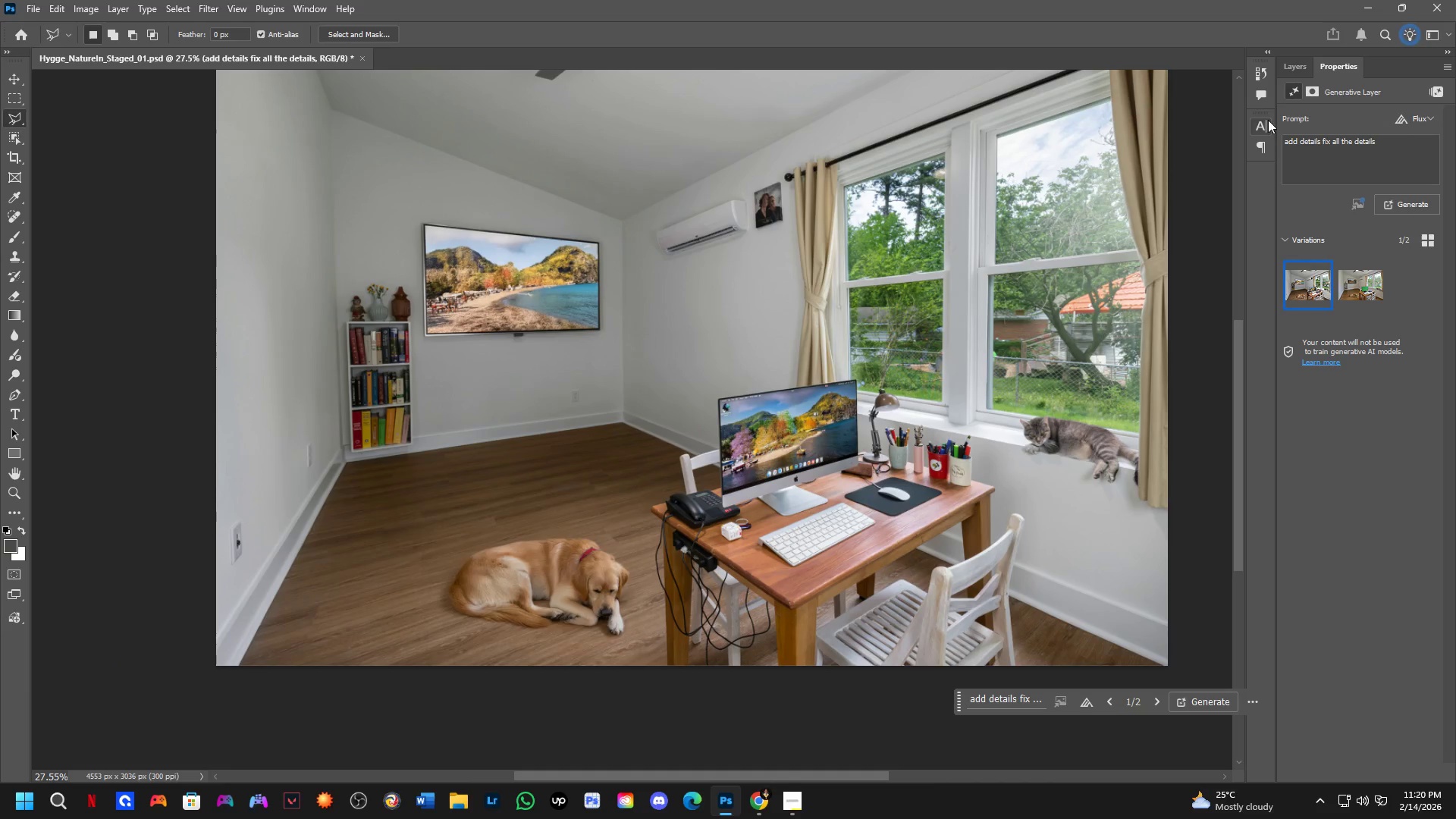 
scroll: coordinate [788, 534], scroll_direction: down, amount: 2.0
 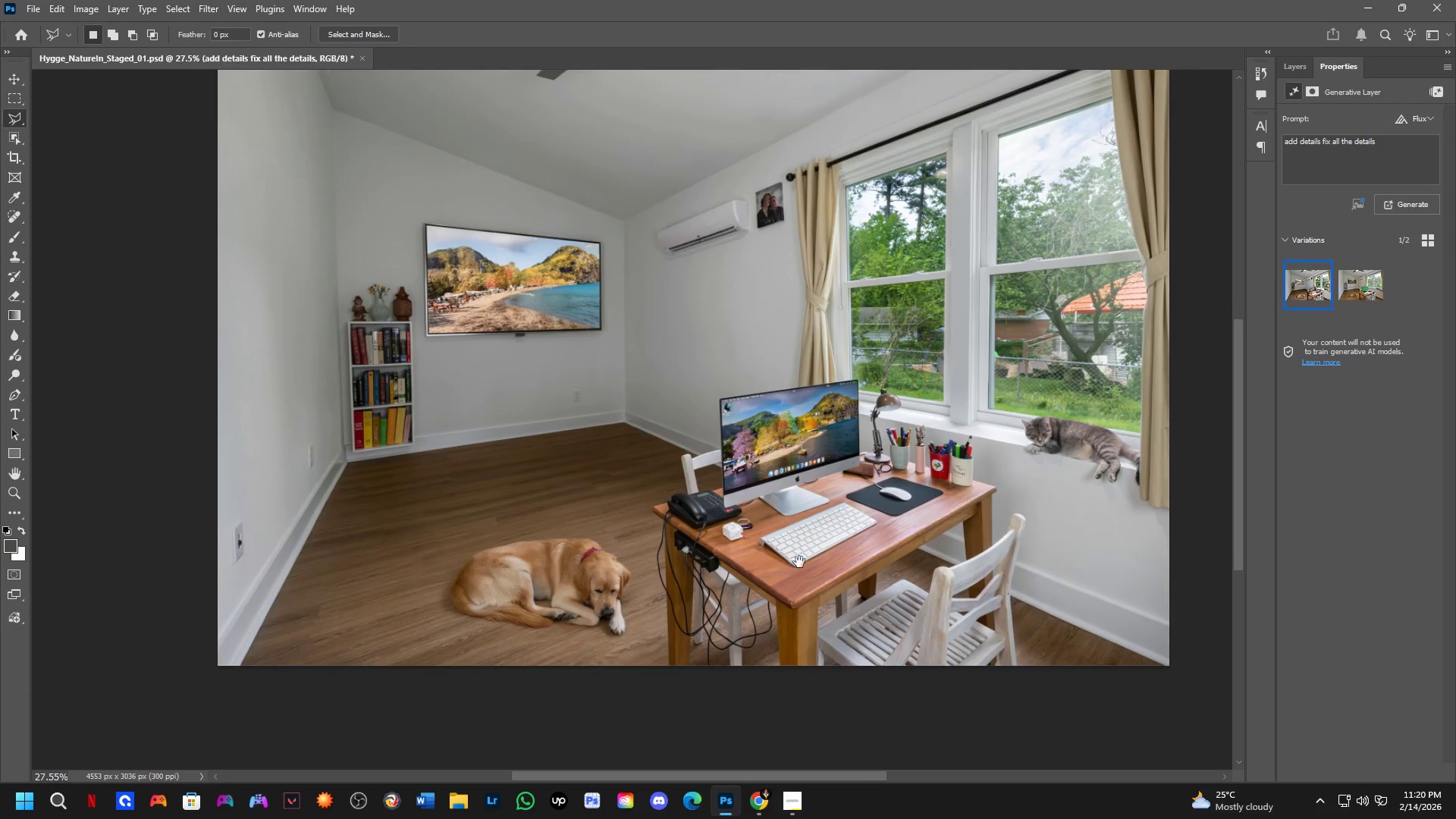 
left_click([1288, 70])
 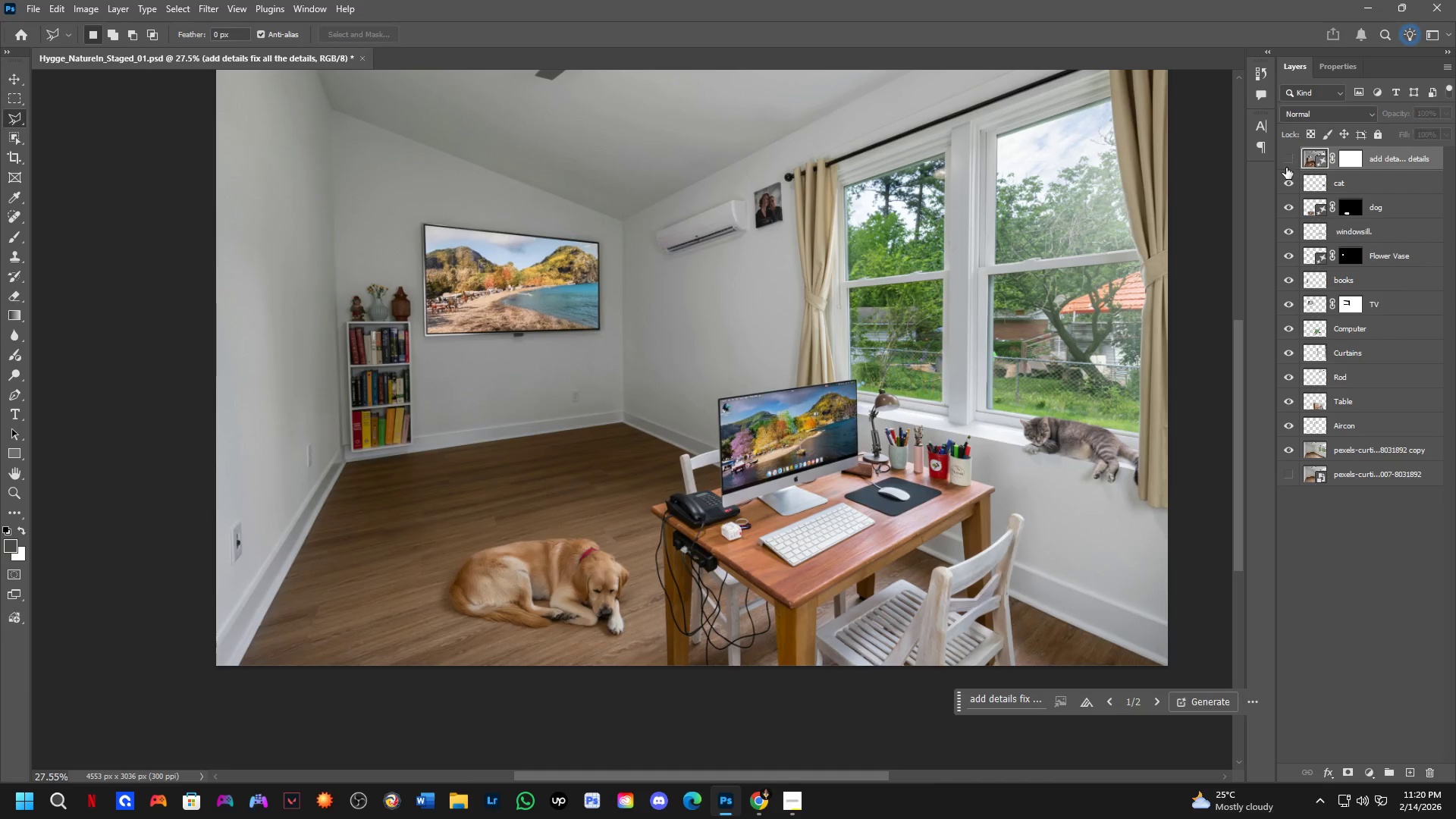 
double_click([1286, 168])
 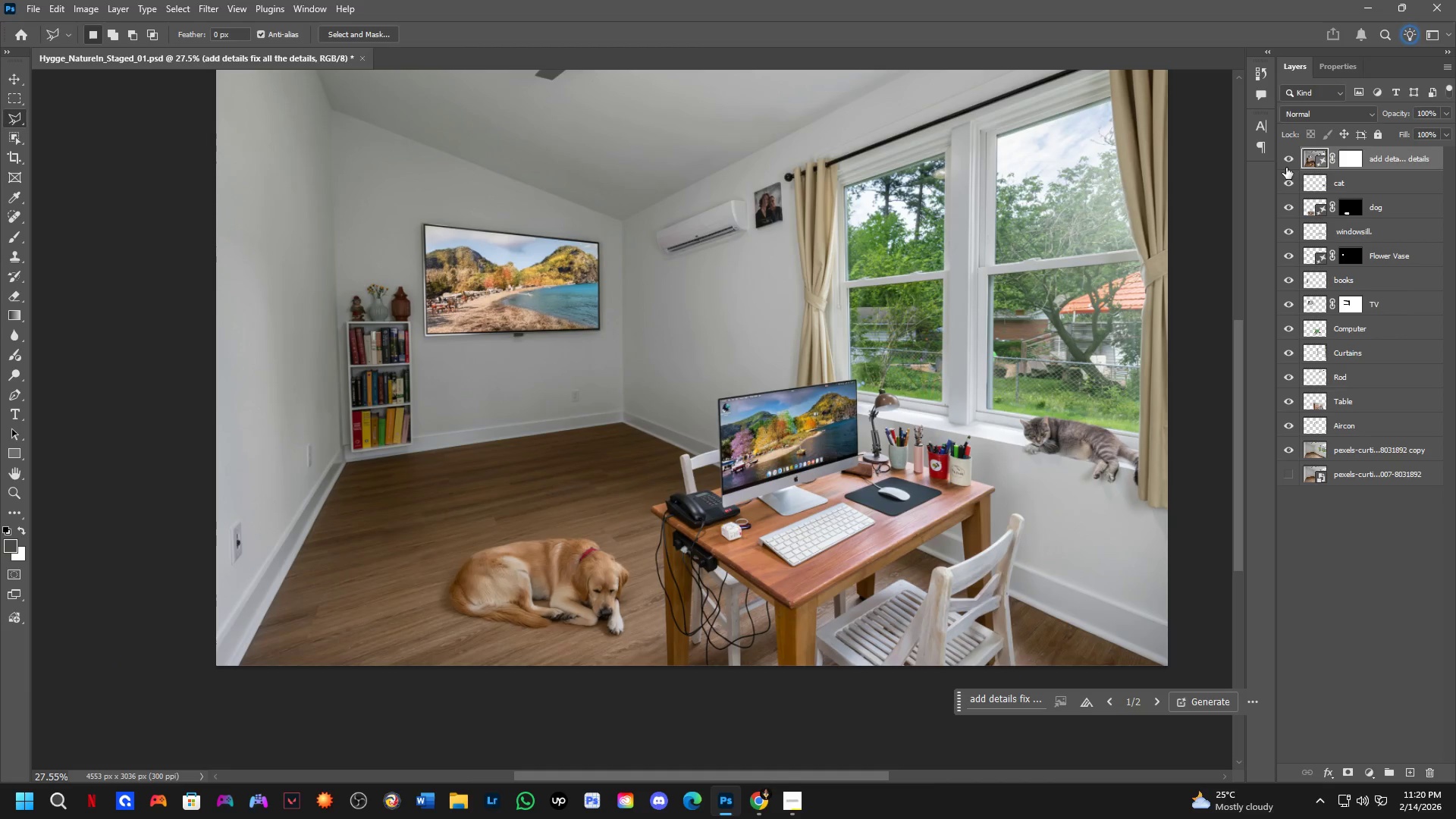 
triple_click([1286, 168])
 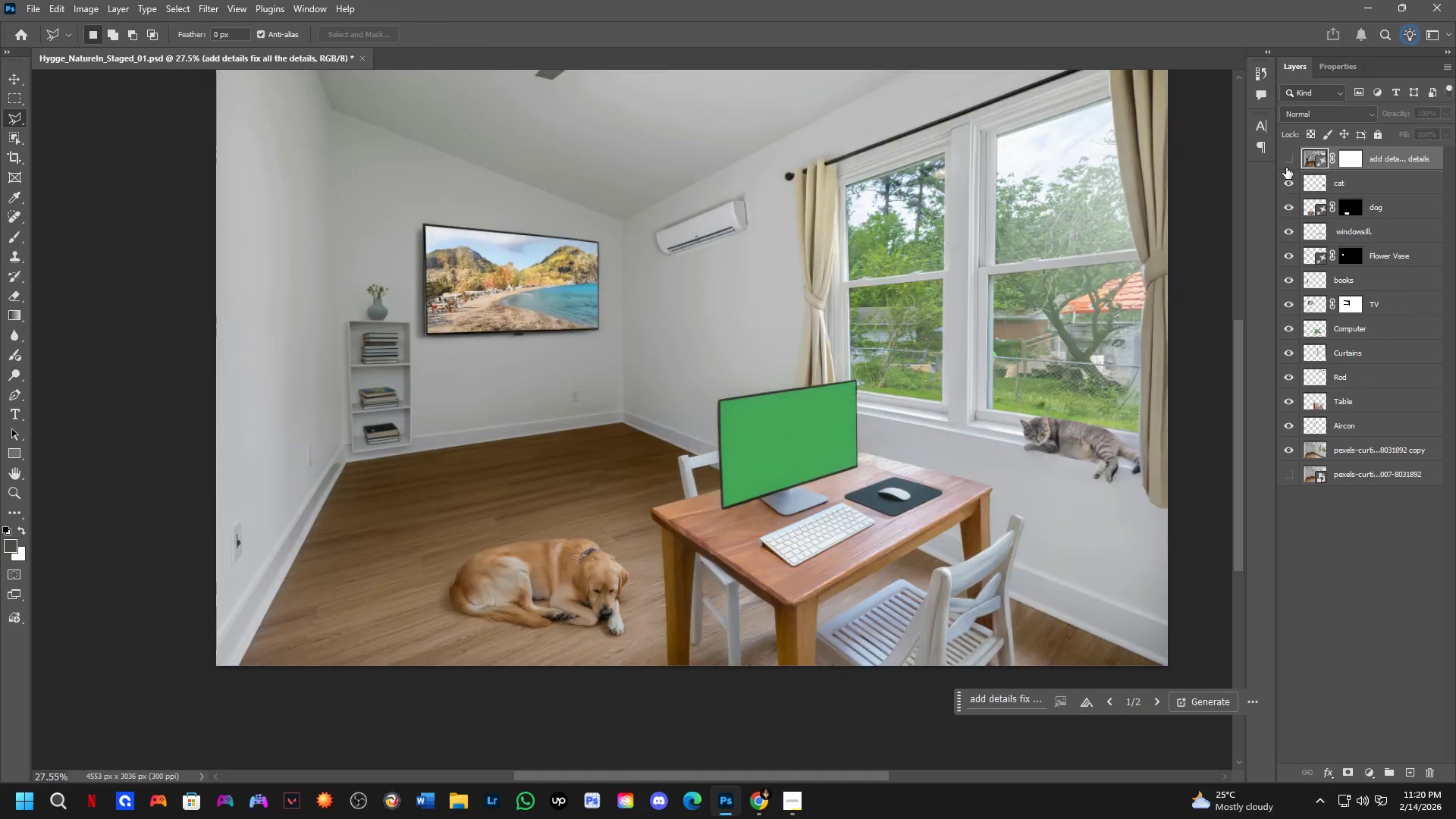 
triple_click([1286, 168])
 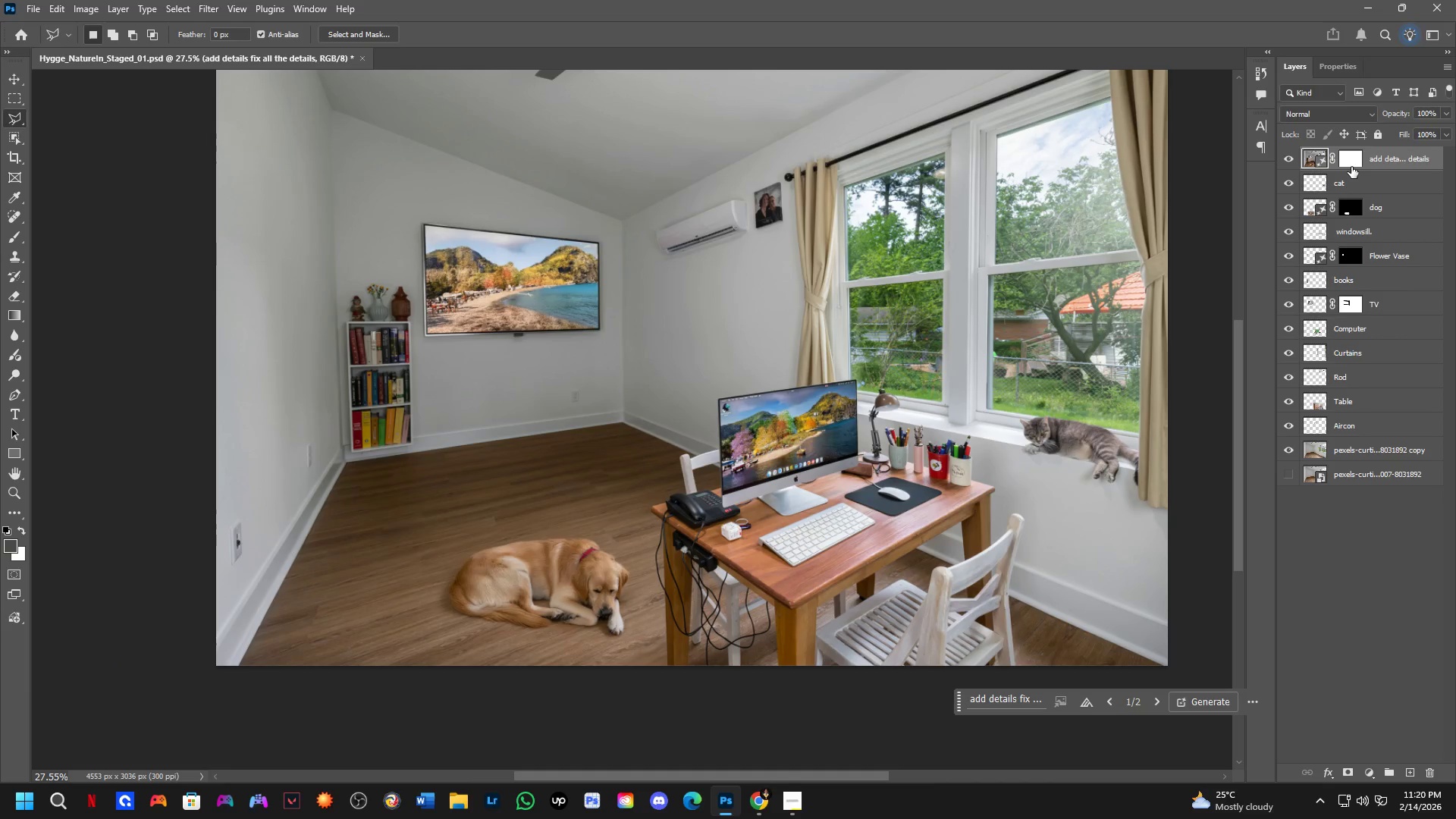 
left_click([1352, 165])
 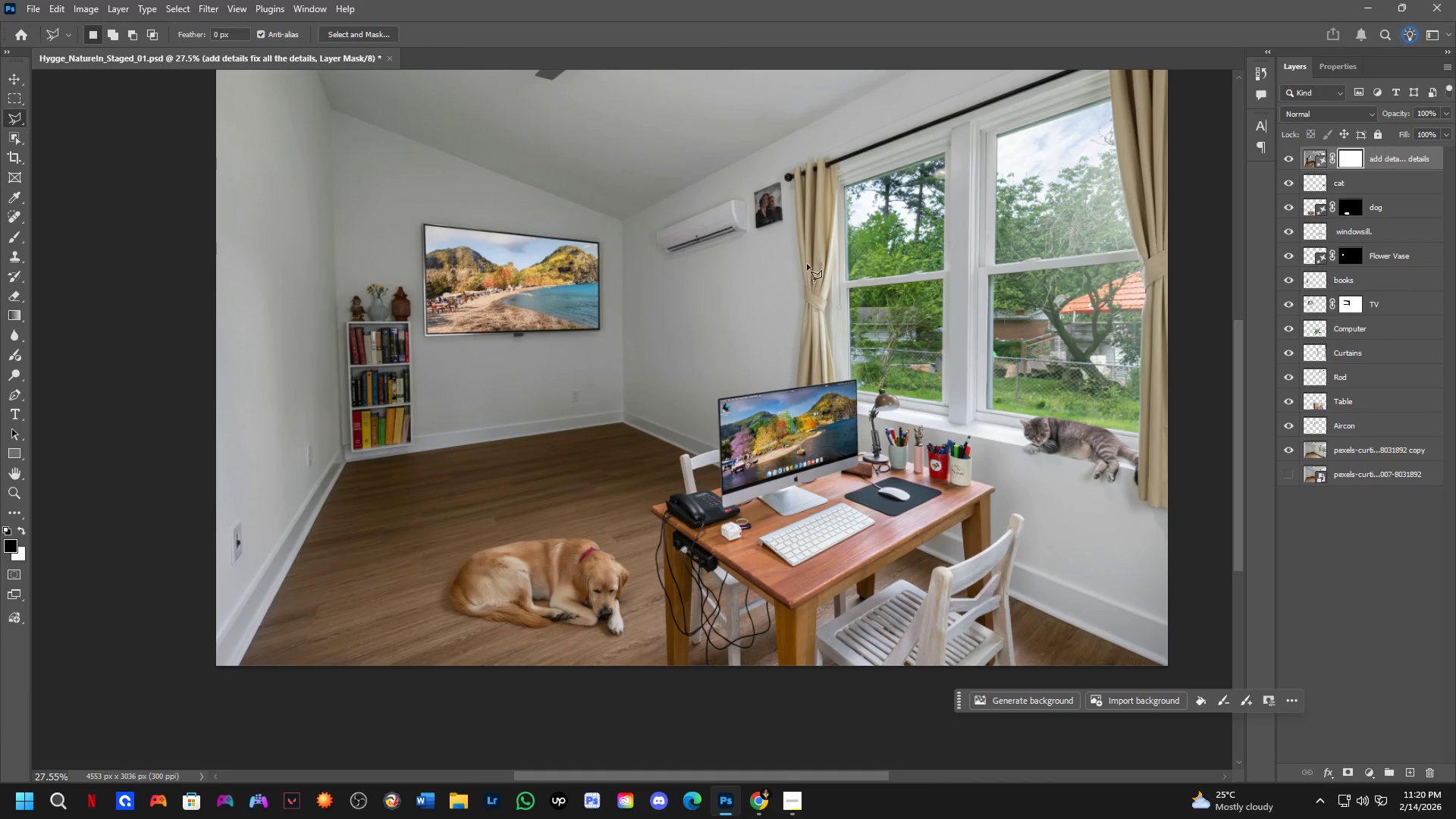 
hold_key(key=Space, duration=0.48)
 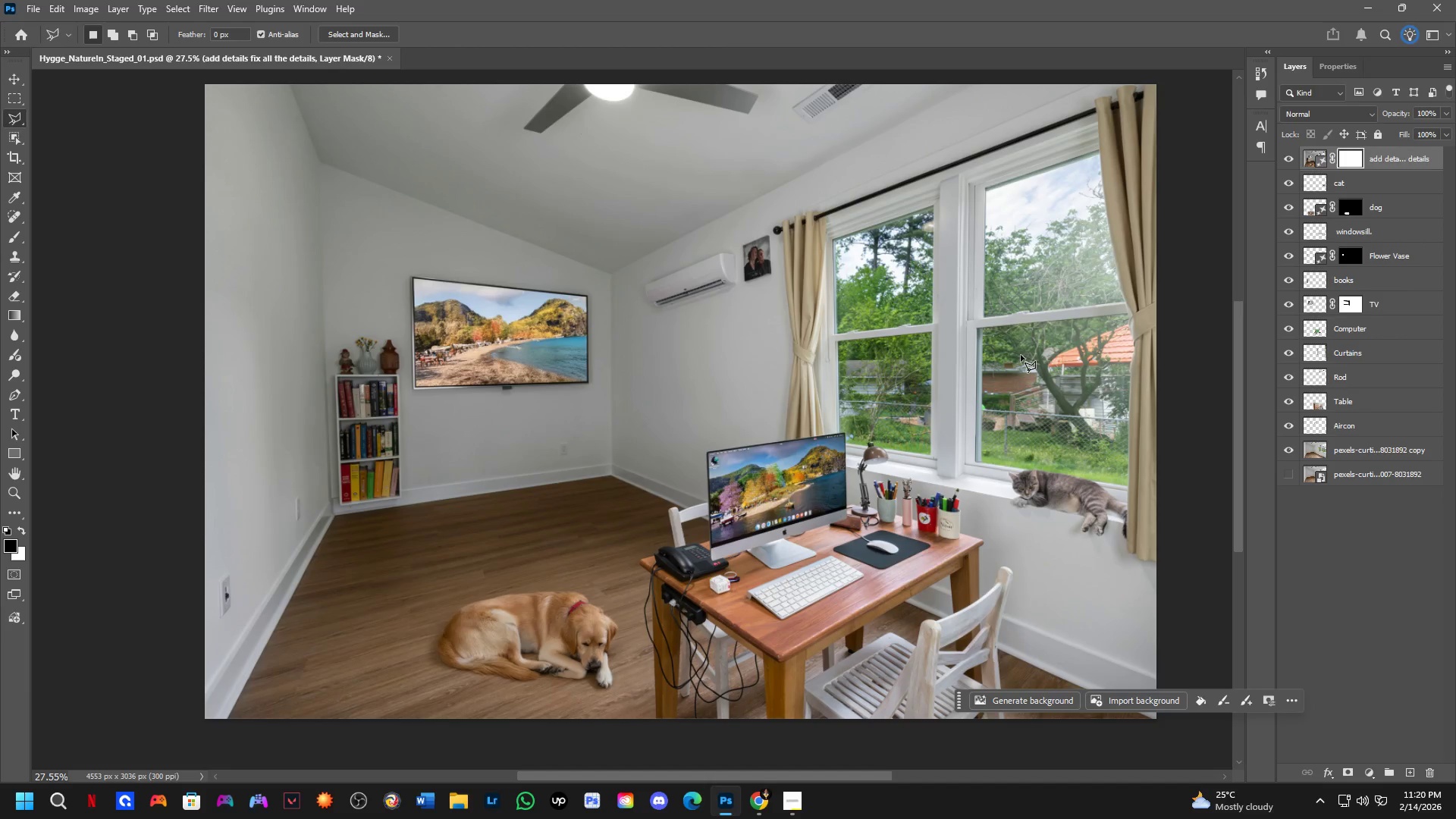 
left_click_drag(start_coordinate=[806, 237], to_coordinate=[795, 290])
 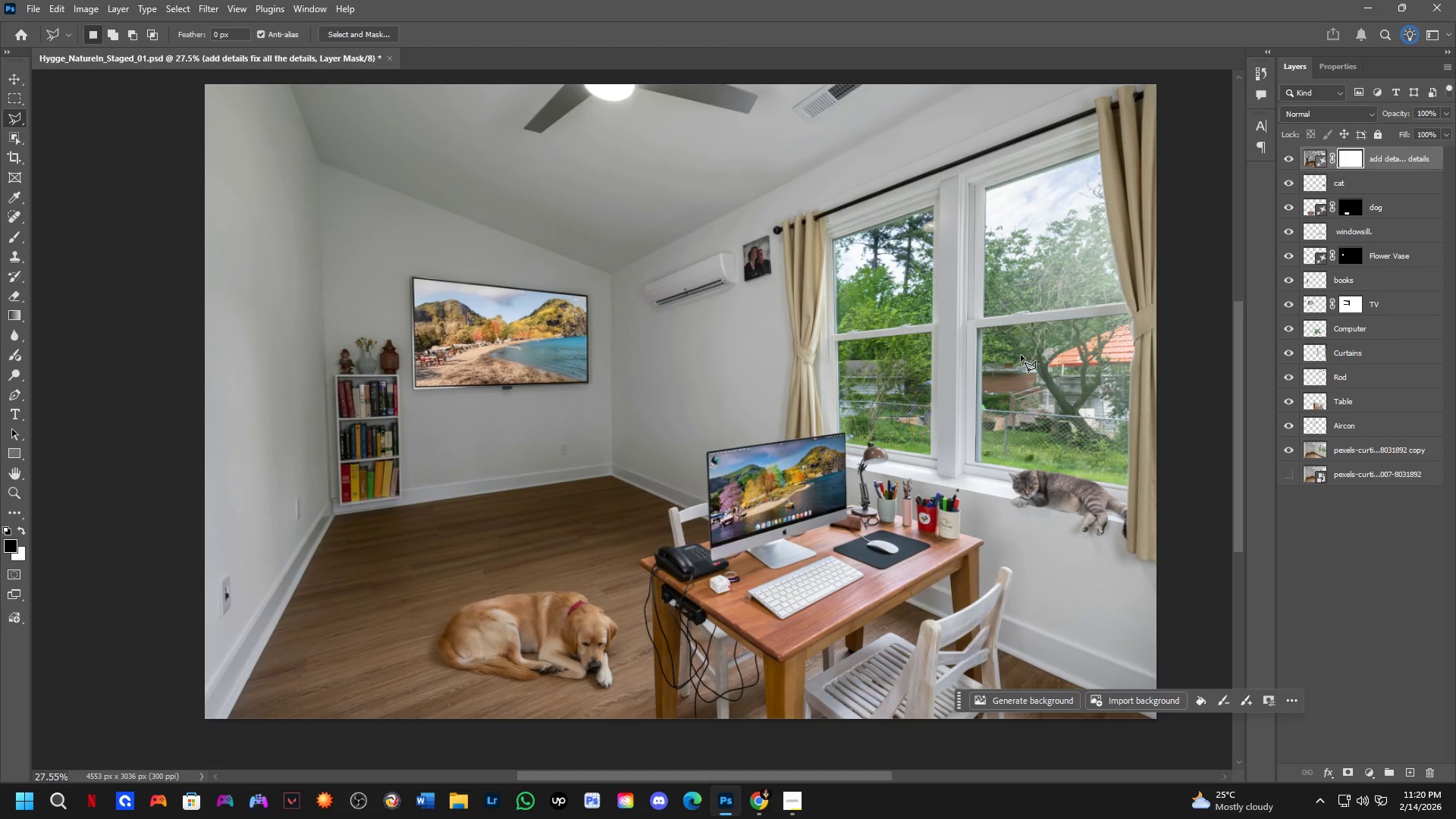 
key(Control+ControlLeft)
 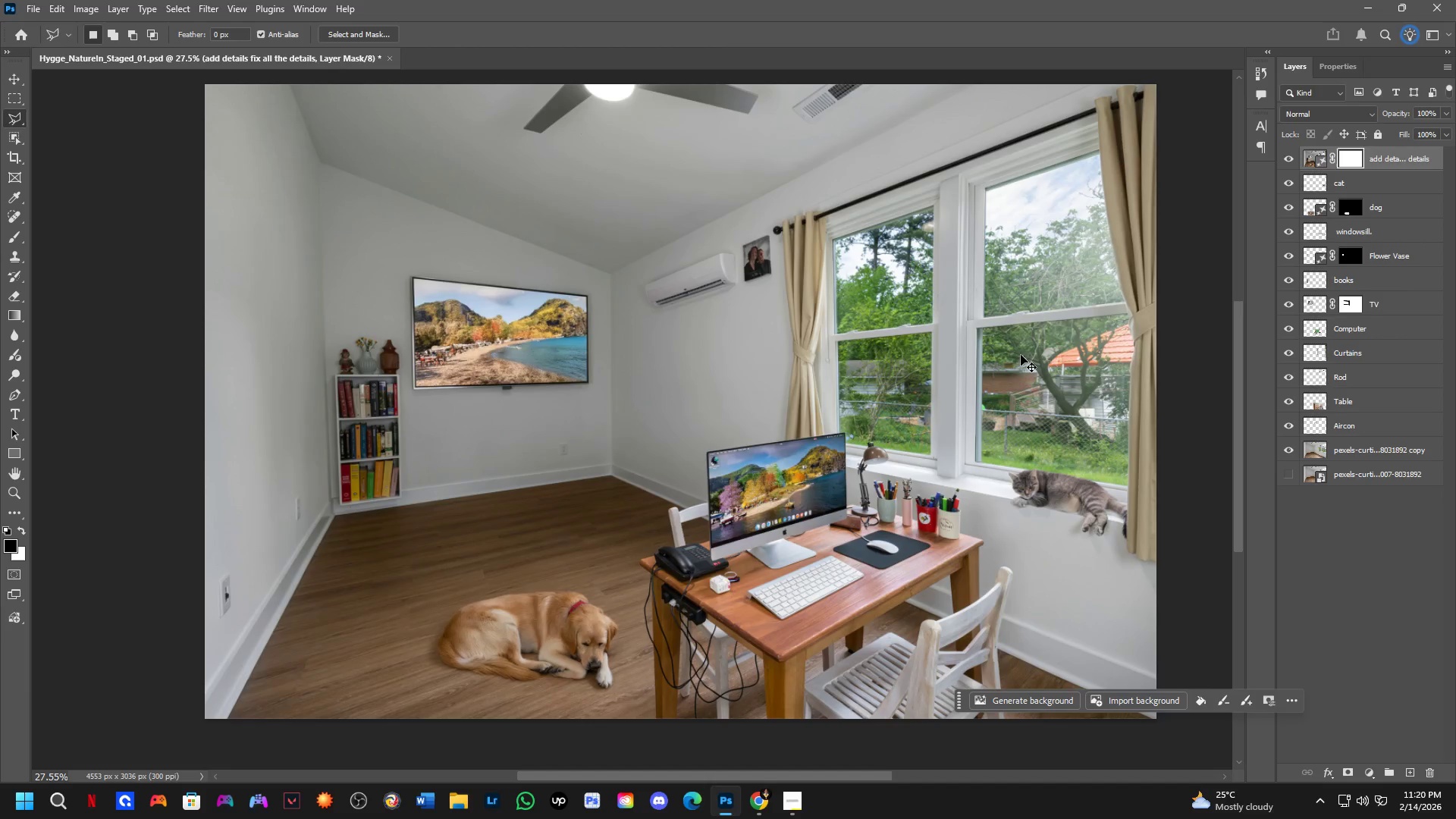 
key(Control+I)
 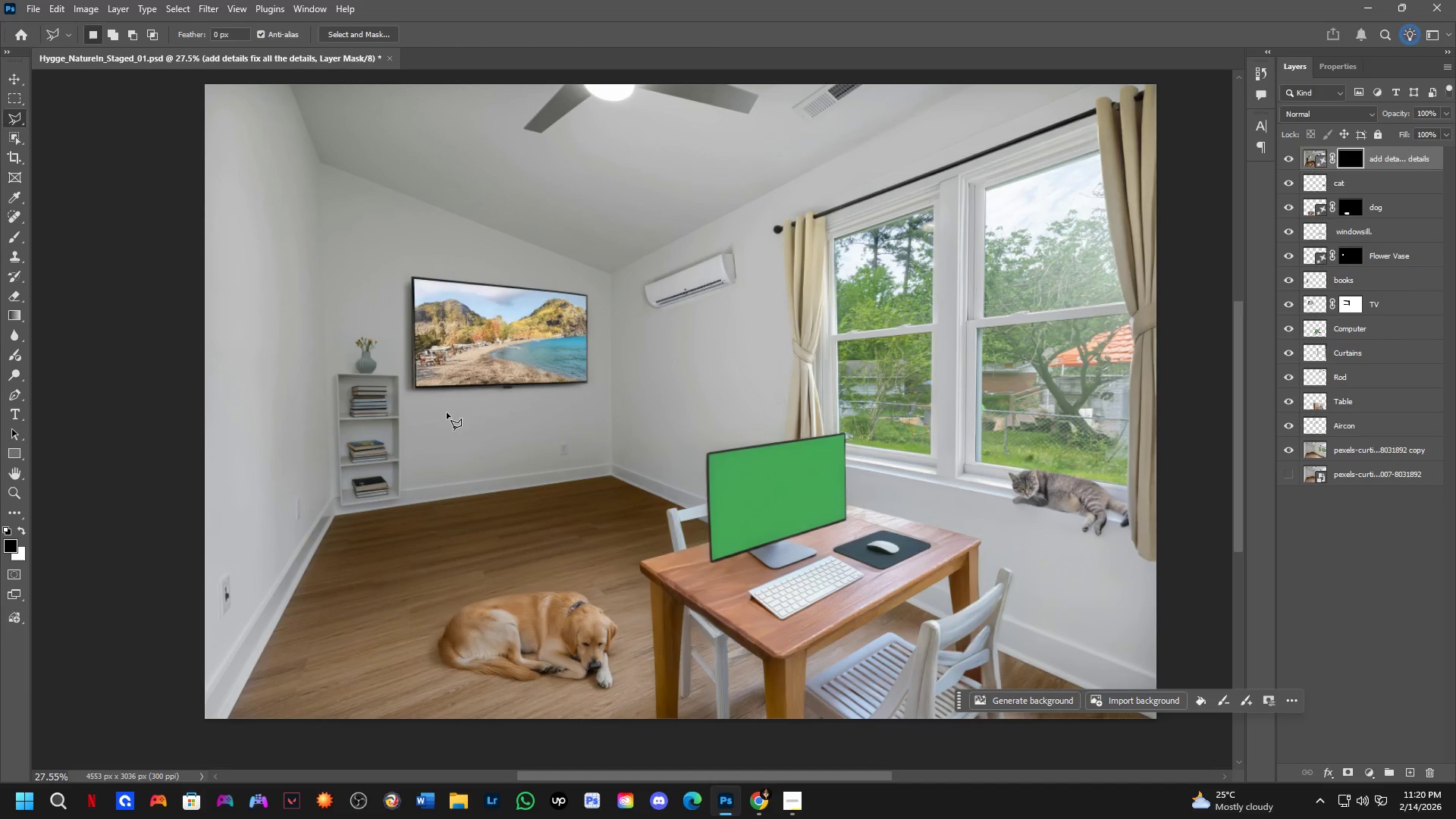 
key(Shift+ShiftLeft)
 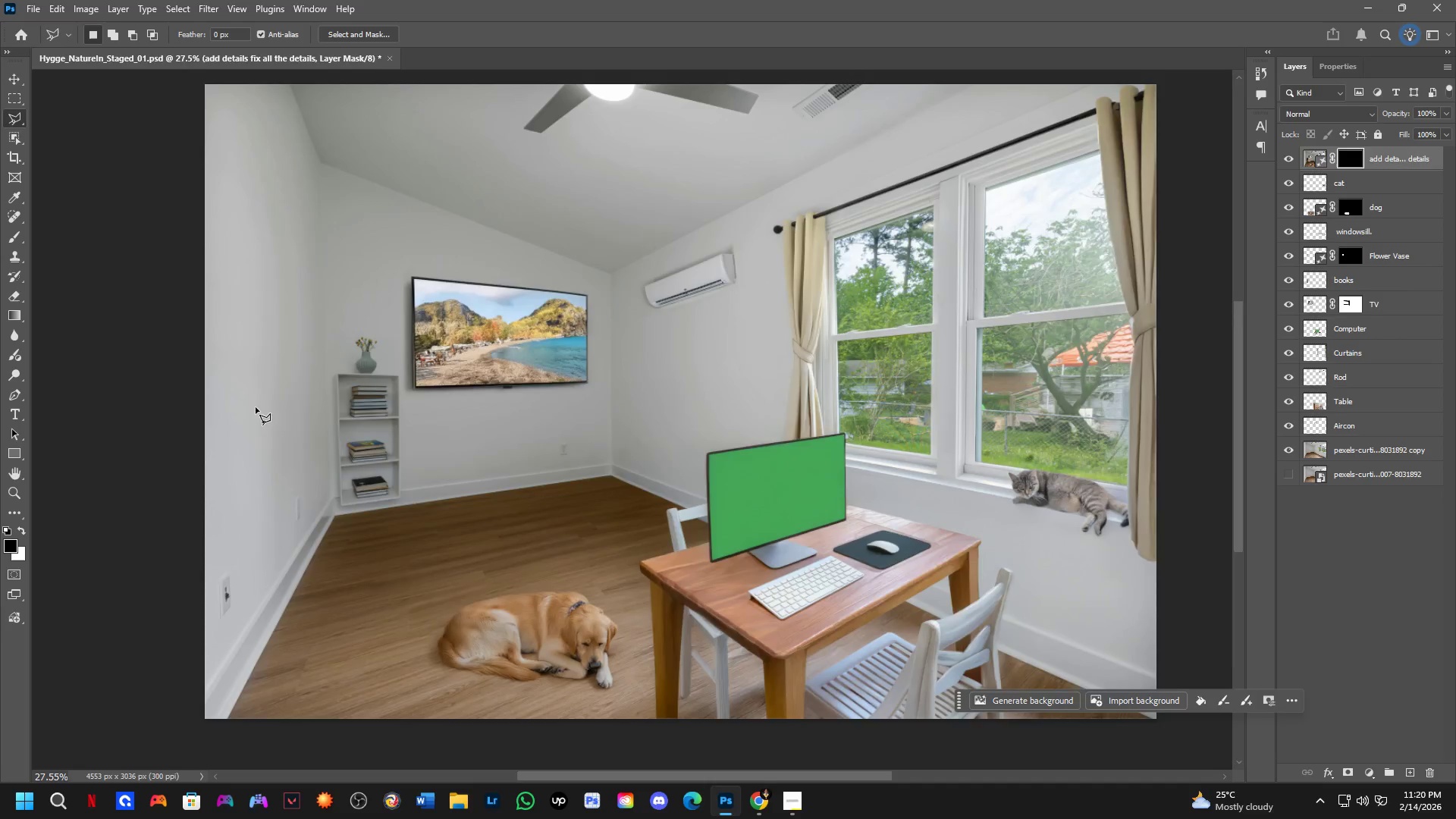 
hold_key(key=Space, duration=0.44)
 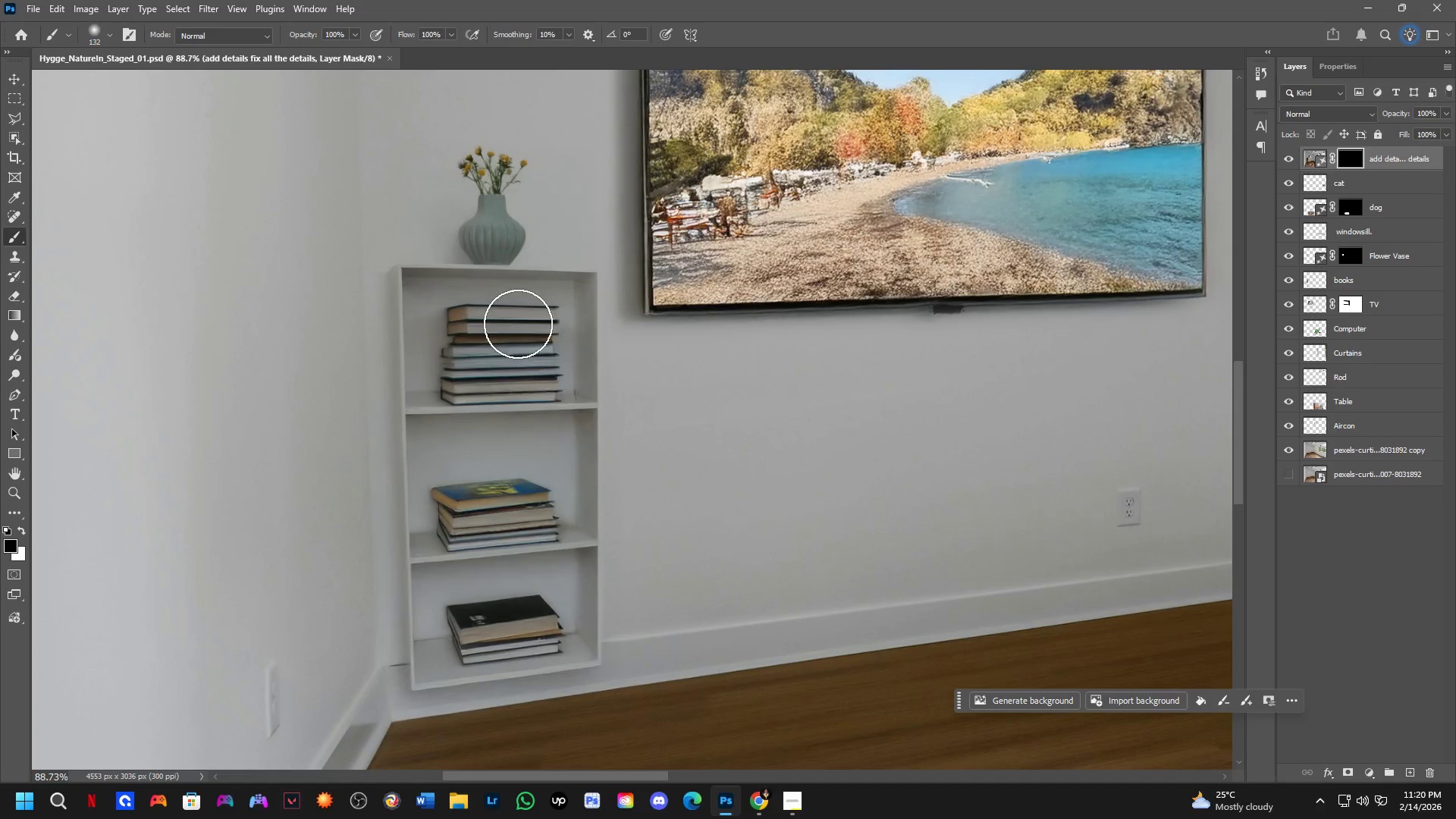 
left_click_drag(start_coordinate=[470, 469], to_coordinate=[505, 443])
 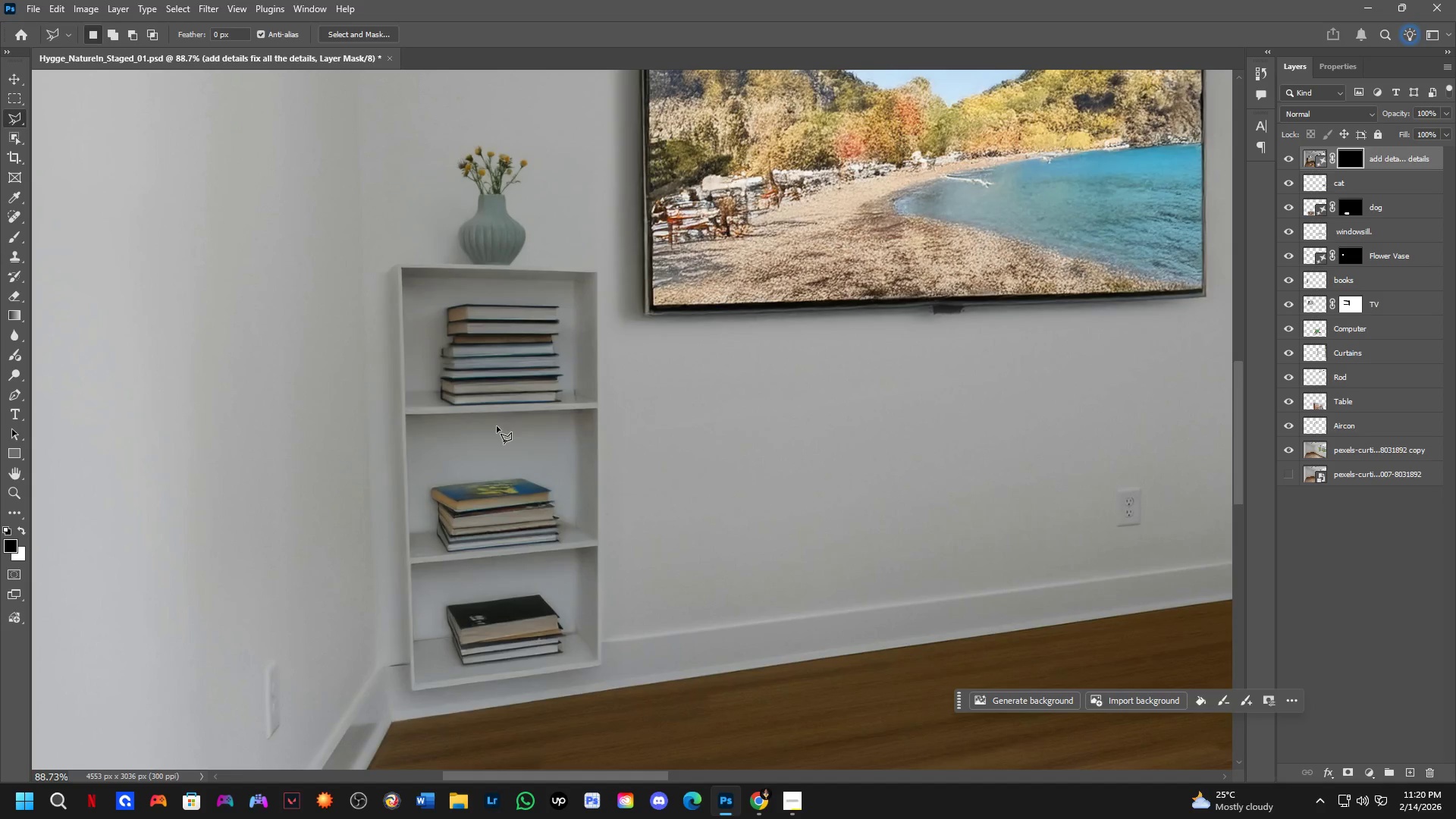 
scroll: coordinate [376, 429], scroll_direction: up, amount: 7.0
 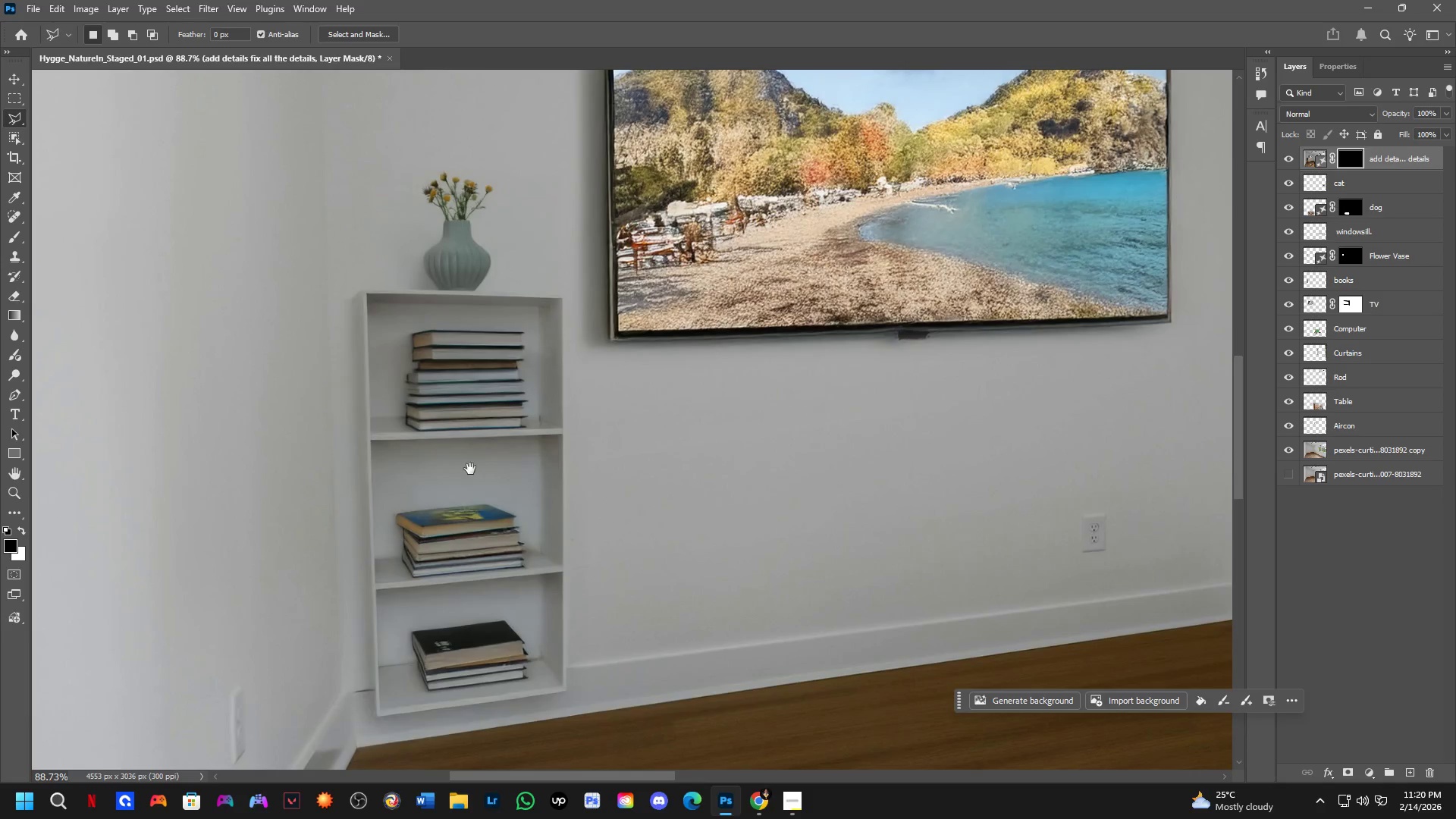 
type(bx)
 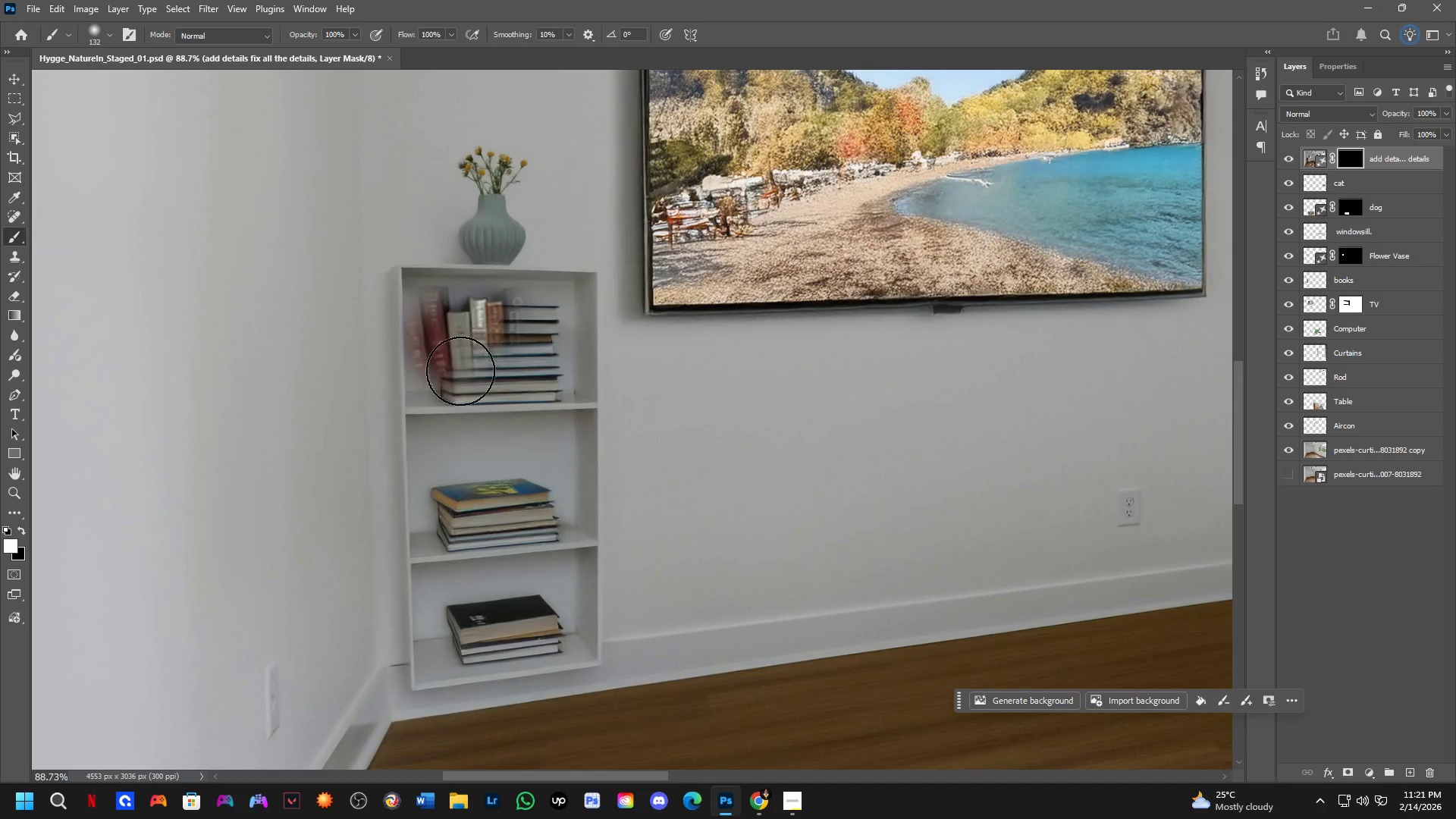 
left_click_drag(start_coordinate=[465, 325], to_coordinate=[472, 341])
 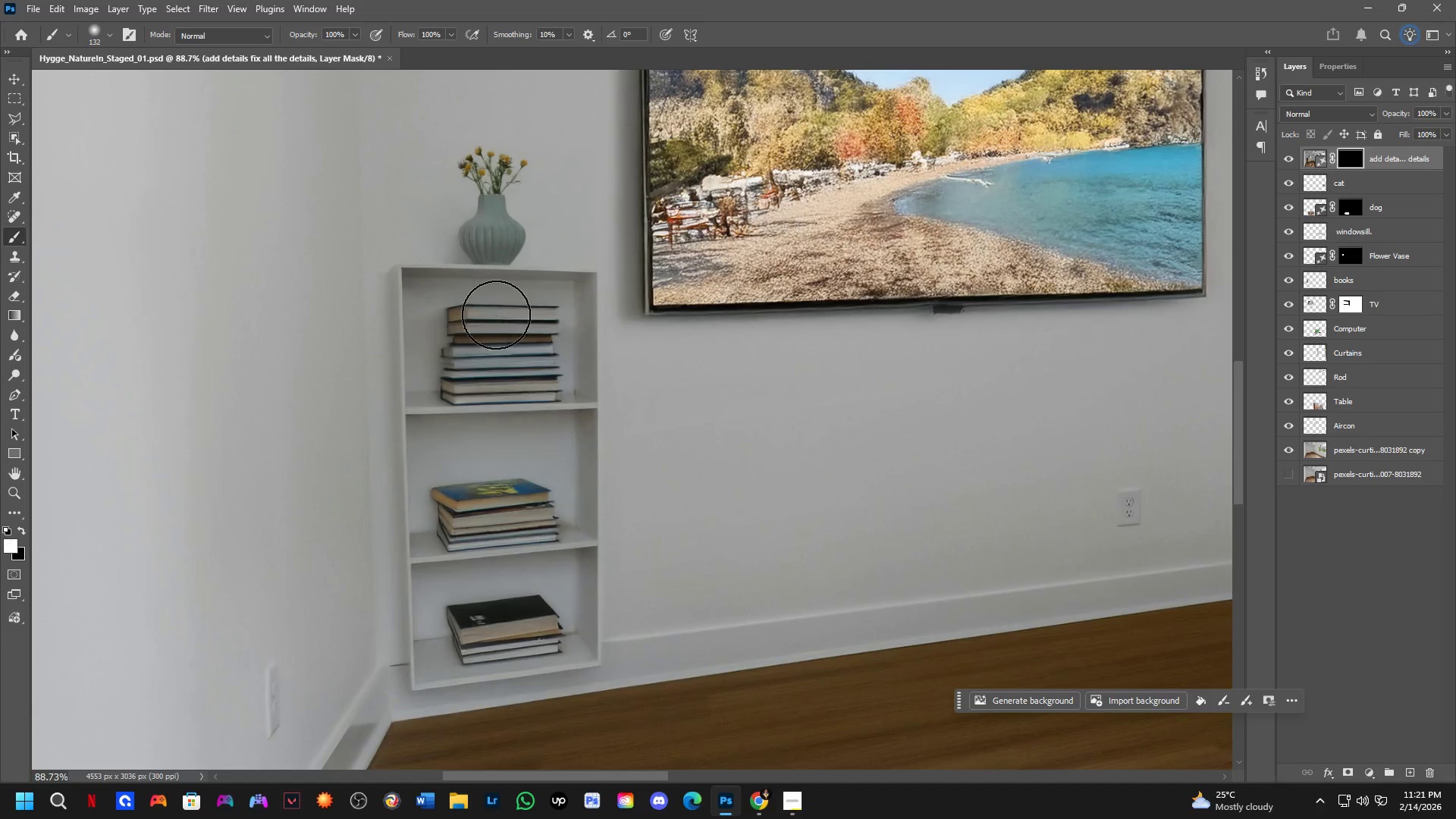 
left_click_drag(start_coordinate=[485, 315], to_coordinate=[436, 313])
 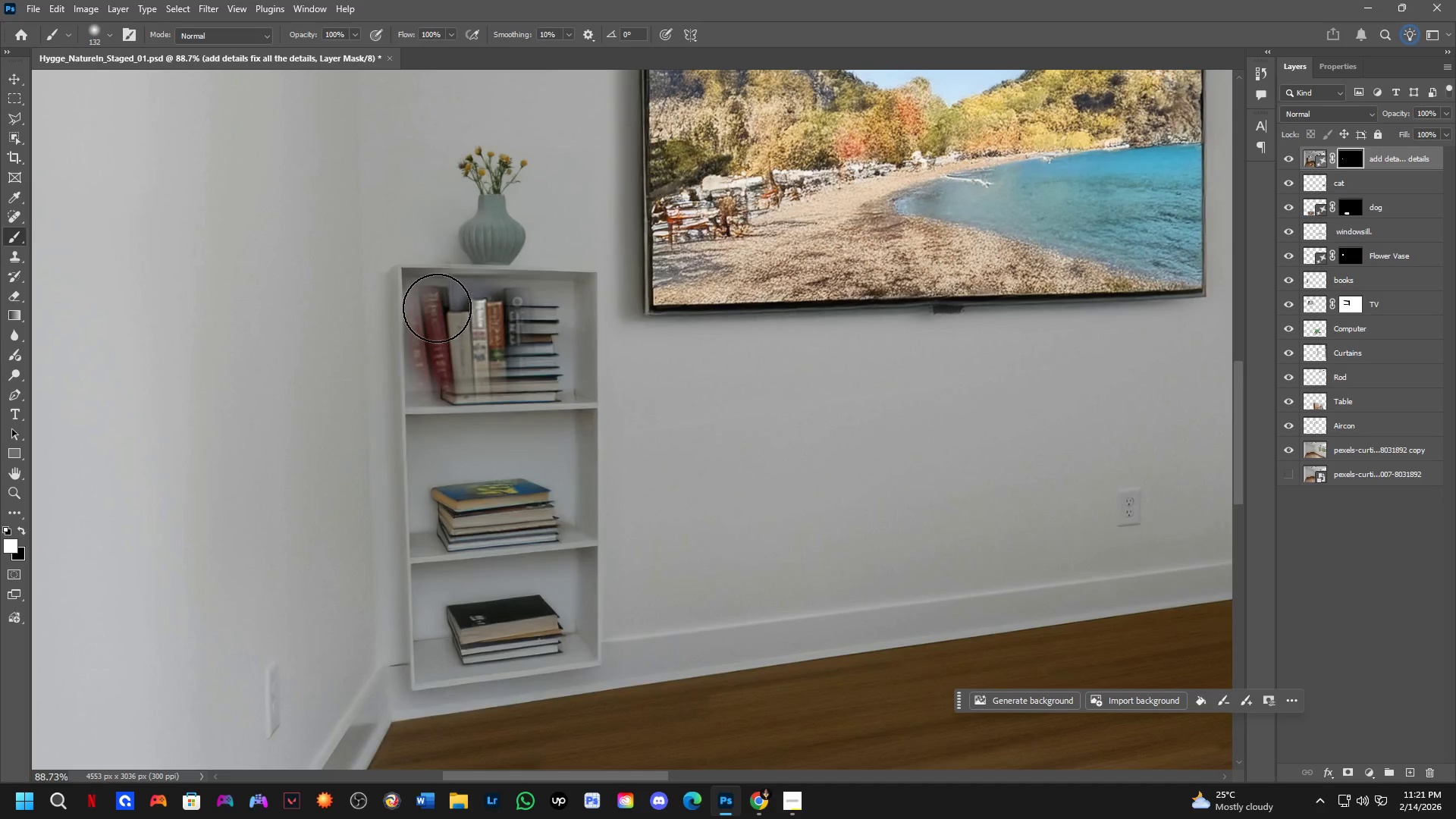 
key(Alt+AltLeft)
 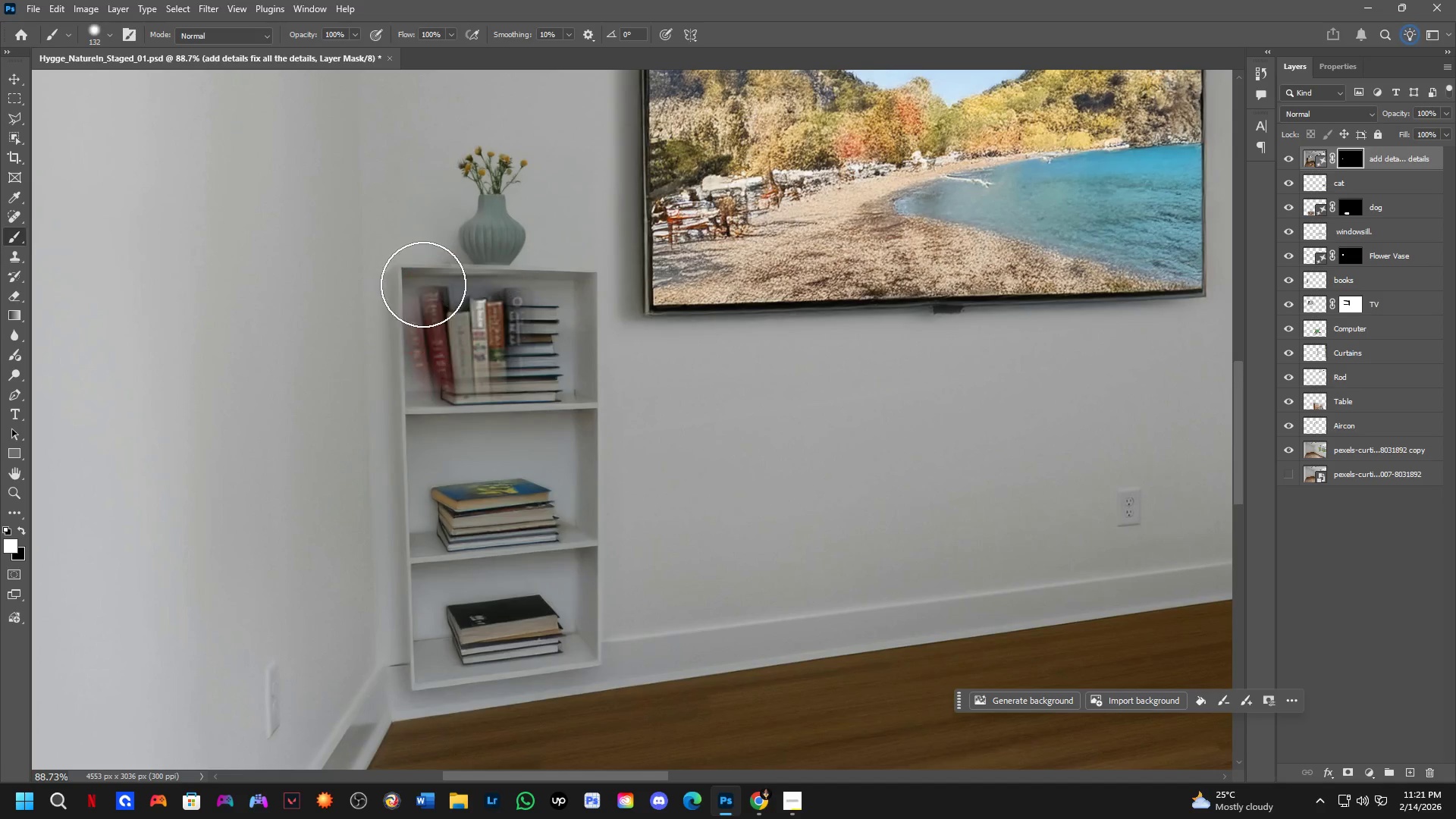 
left_click_drag(start_coordinate=[416, 268], to_coordinate=[488, 279])
 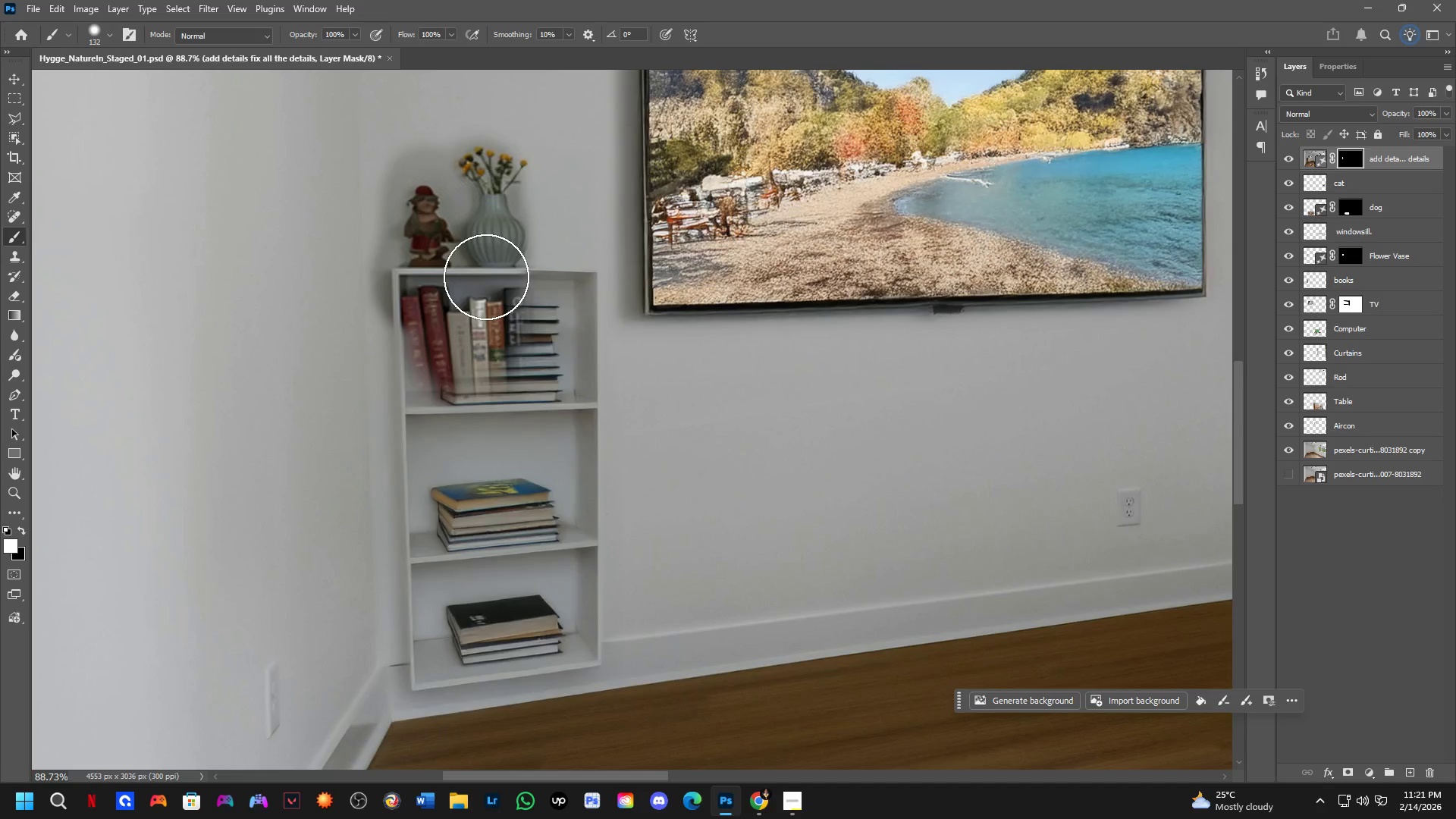 
hold_key(key=AltLeft, duration=0.47)
 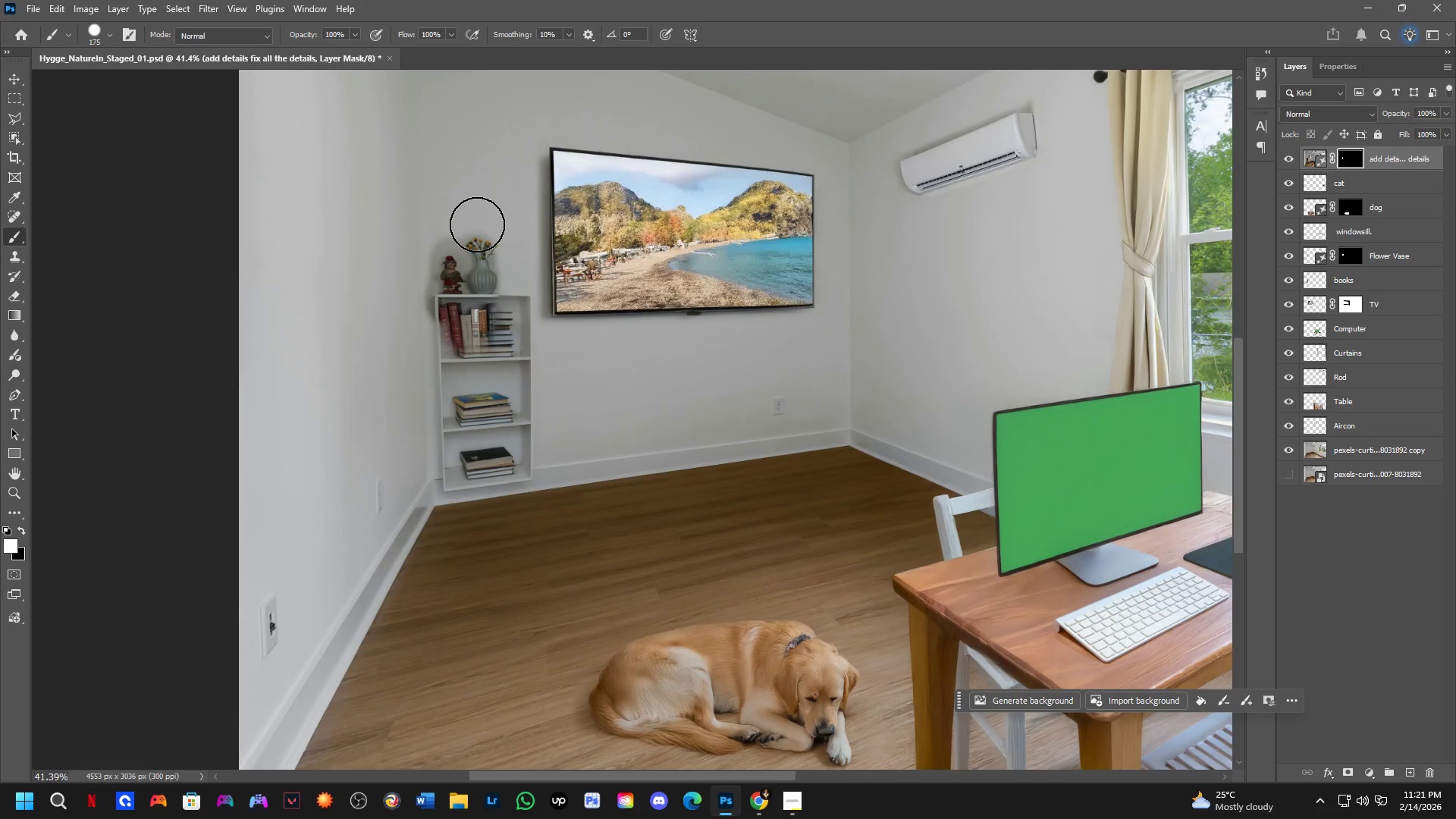 
scroll: coordinate [466, 320], scroll_direction: down, amount: 8.0
 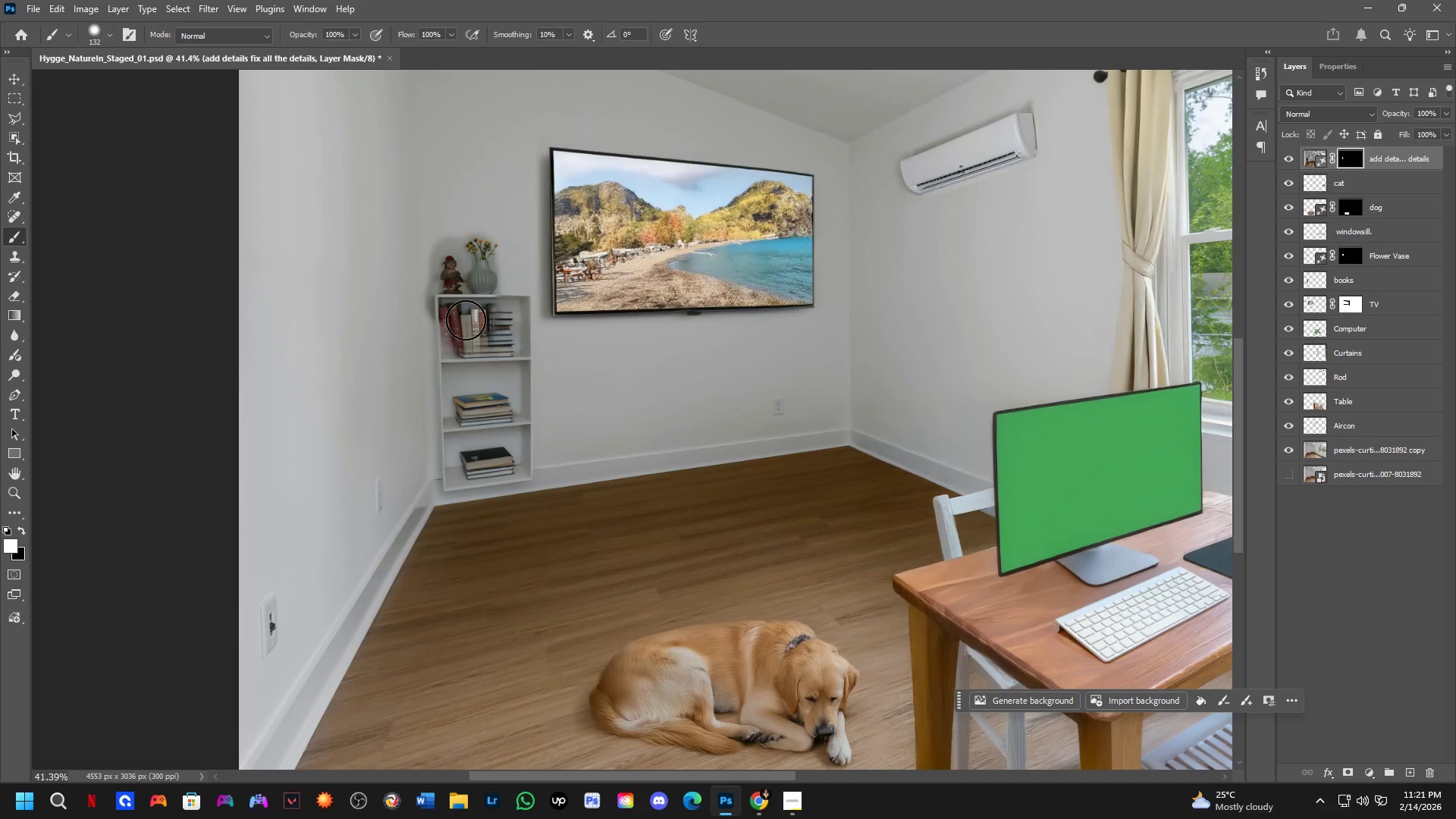 
left_click_drag(start_coordinate=[482, 238], to_coordinate=[501, 428])
 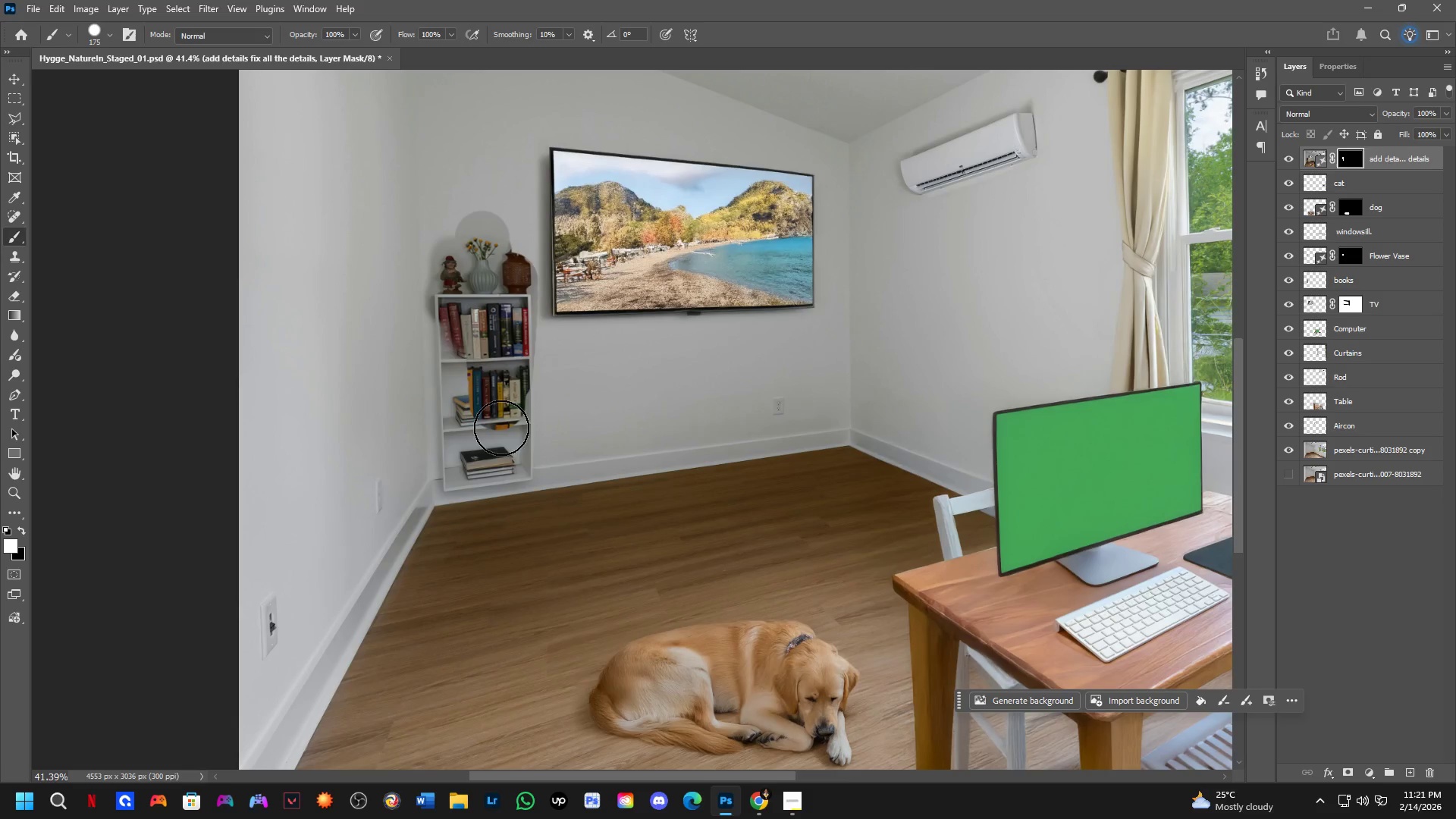 
key(Control+ControlLeft)
 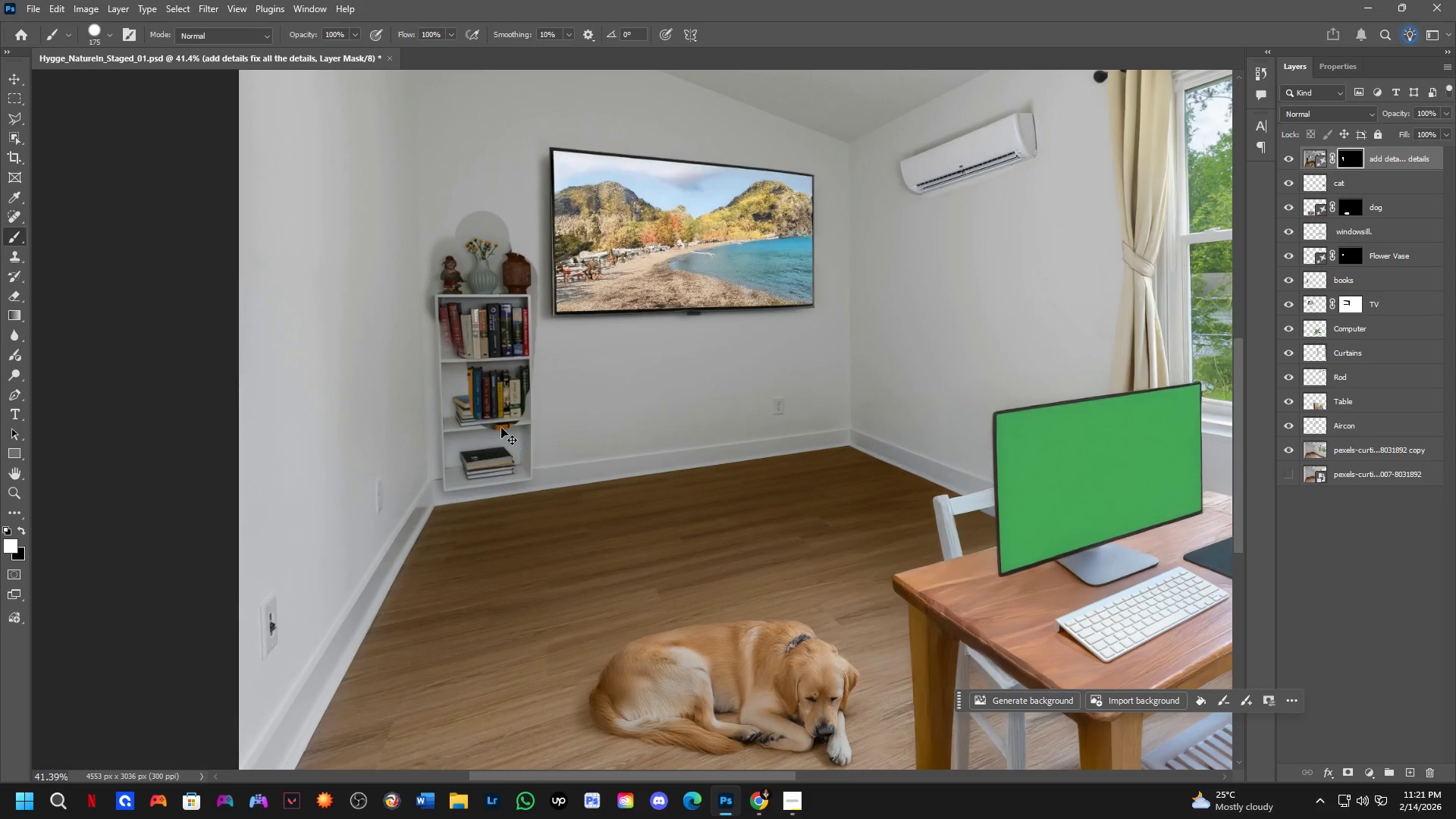 
key(Control+Z)
 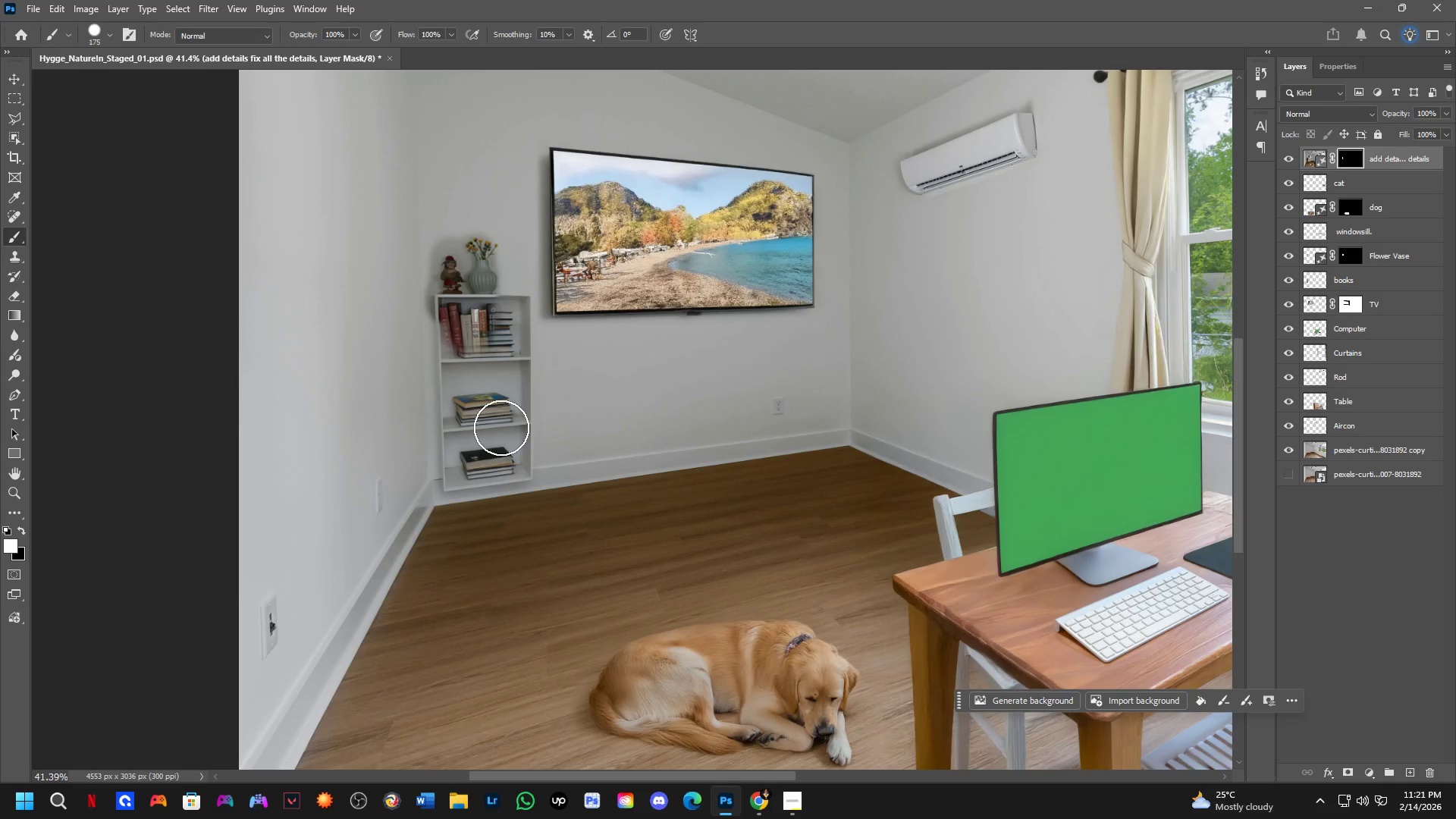 
key(Alt+AltLeft)
 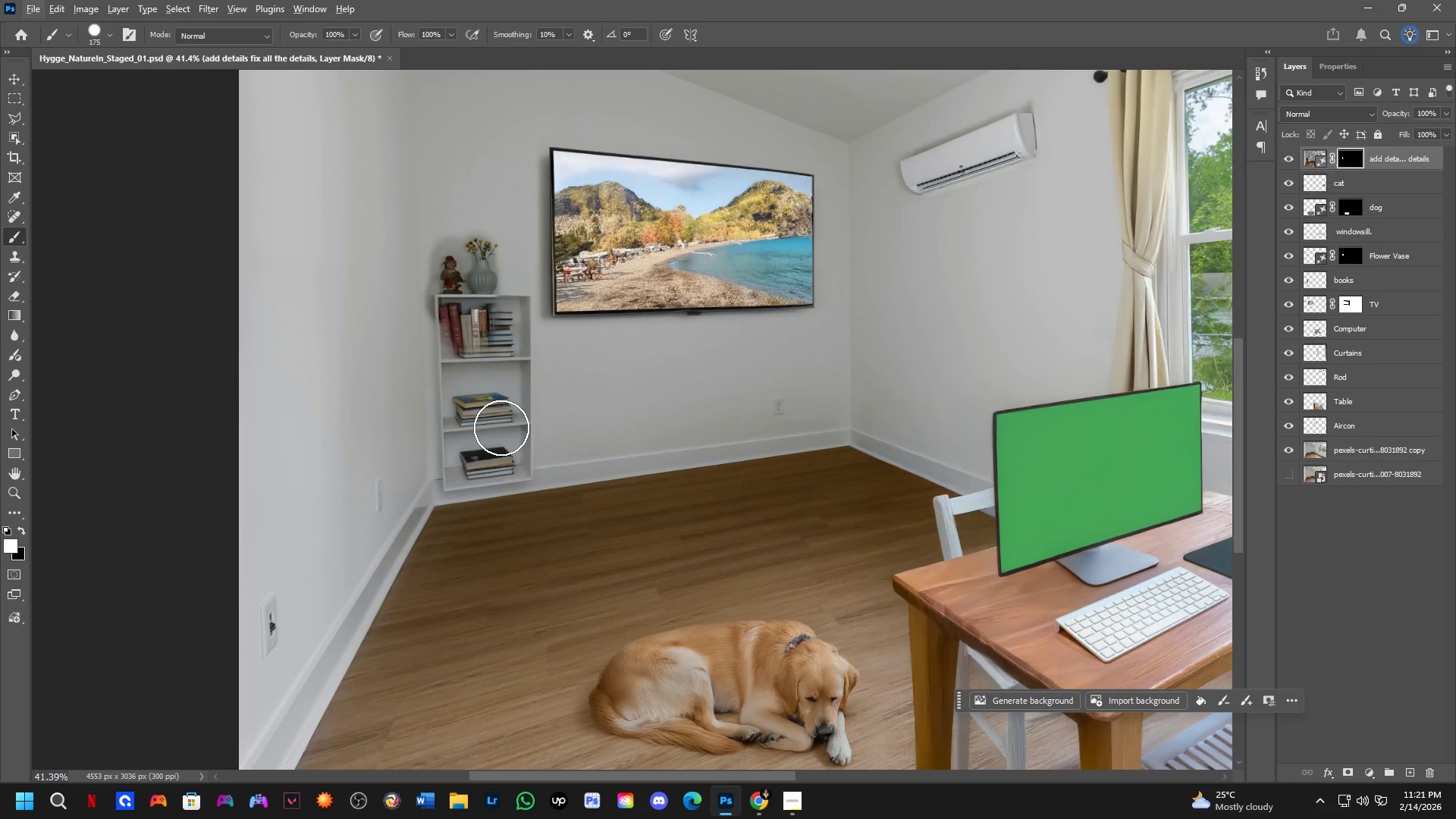 
key(Control+Z)
 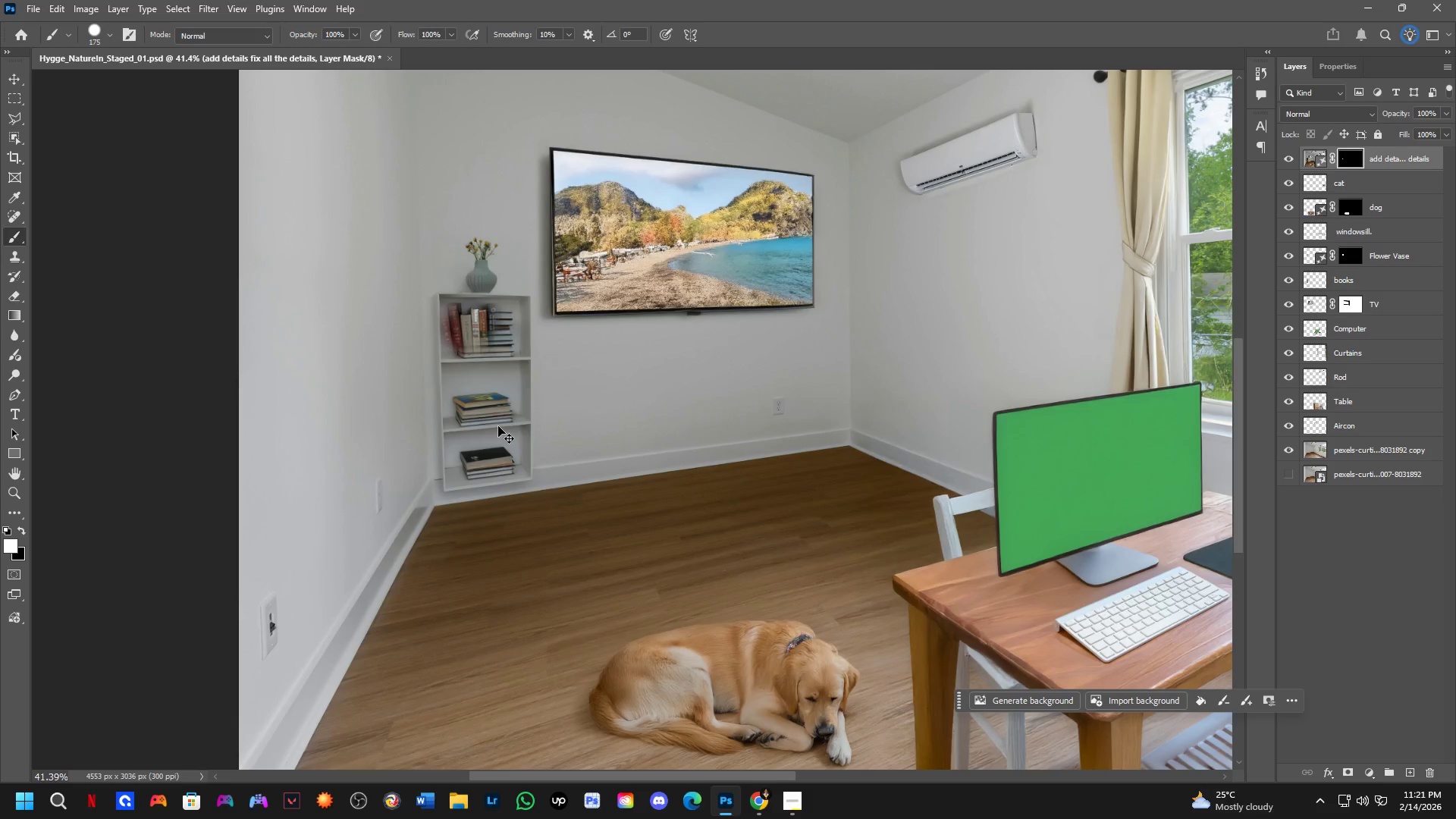 
key(Control+Z)
 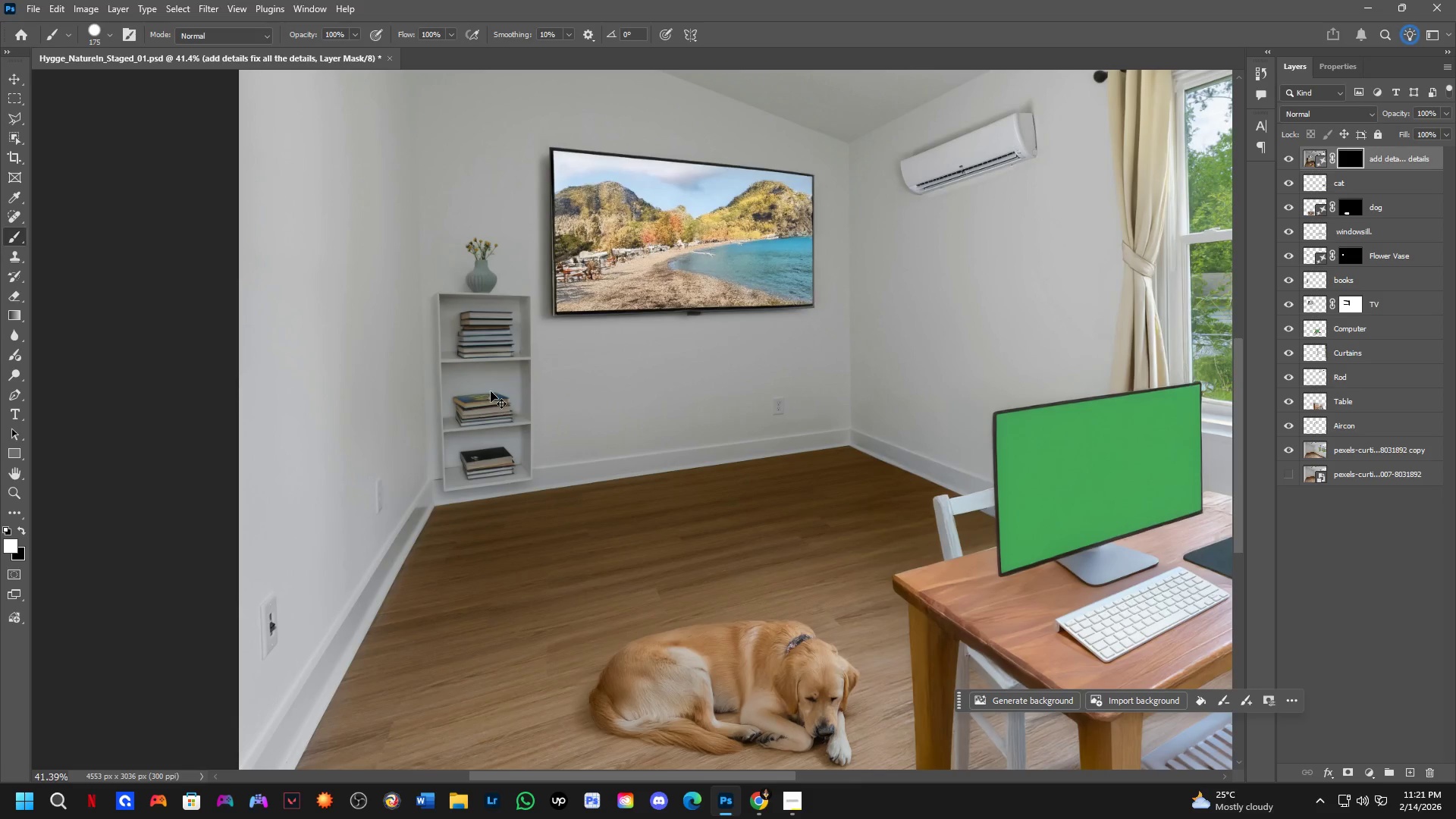 
hold_key(key=Space, duration=0.47)
 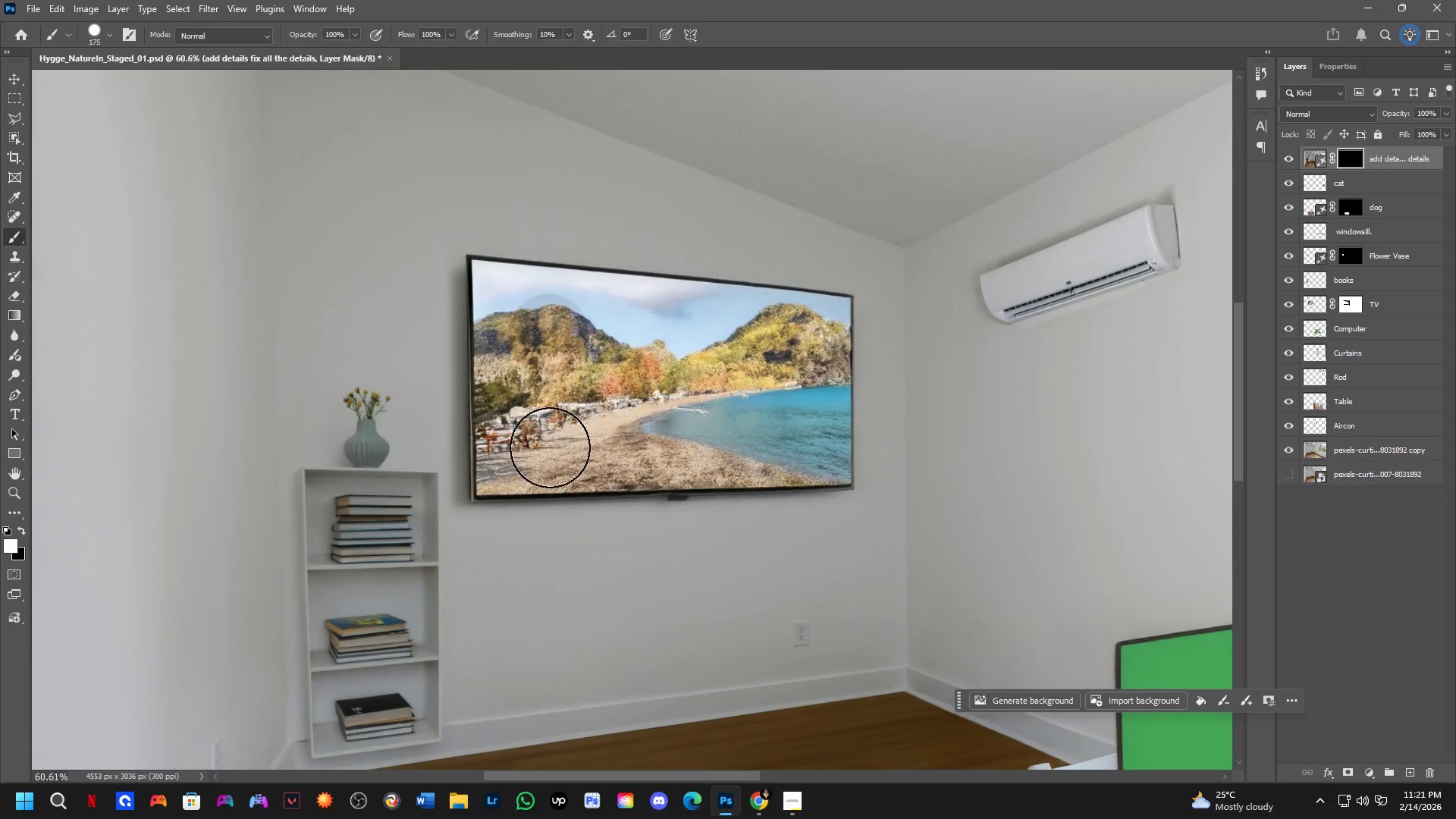 
left_click_drag(start_coordinate=[940, 375], to_coordinate=[840, 560])
 